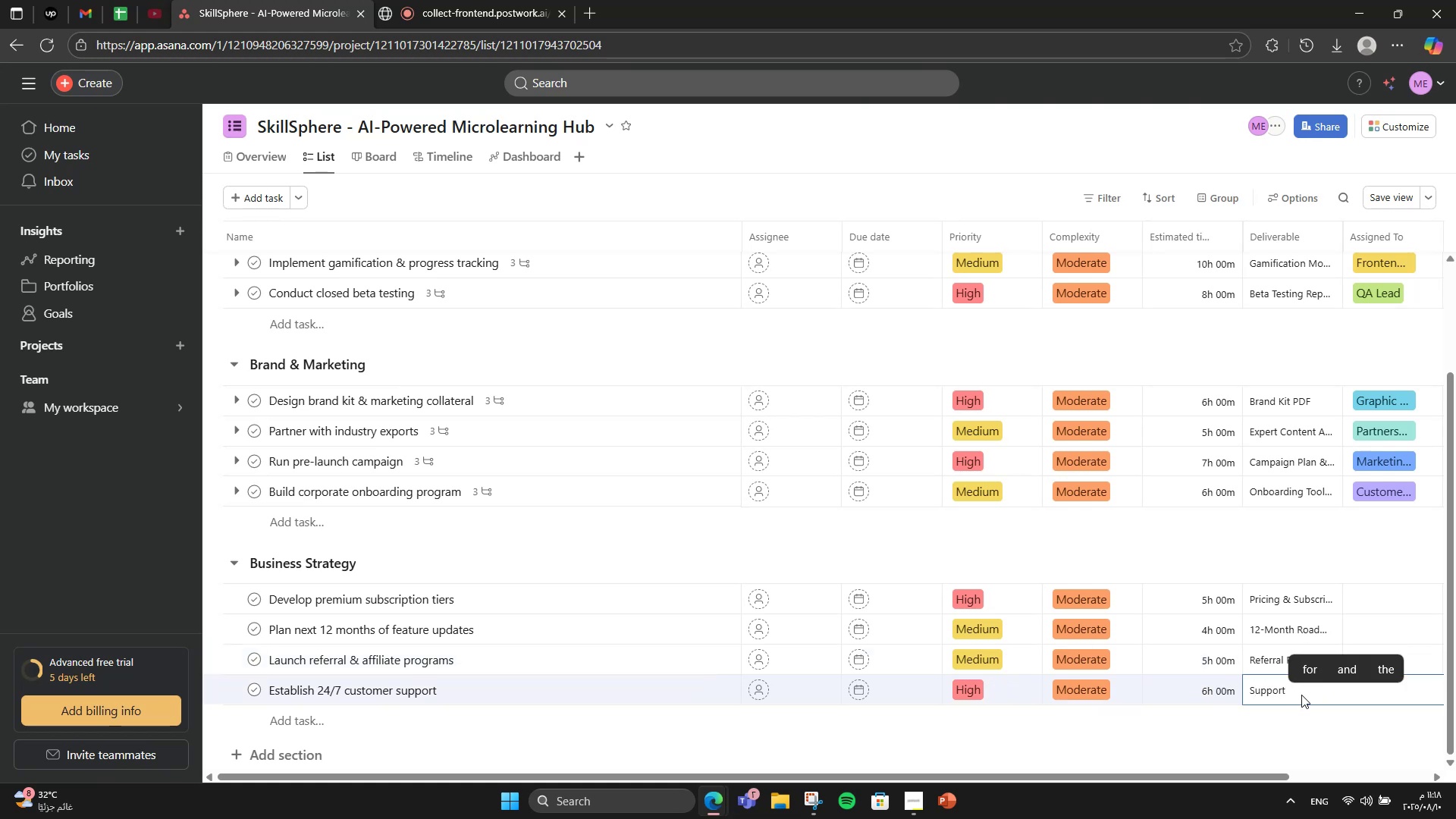 
wait(5.25)
 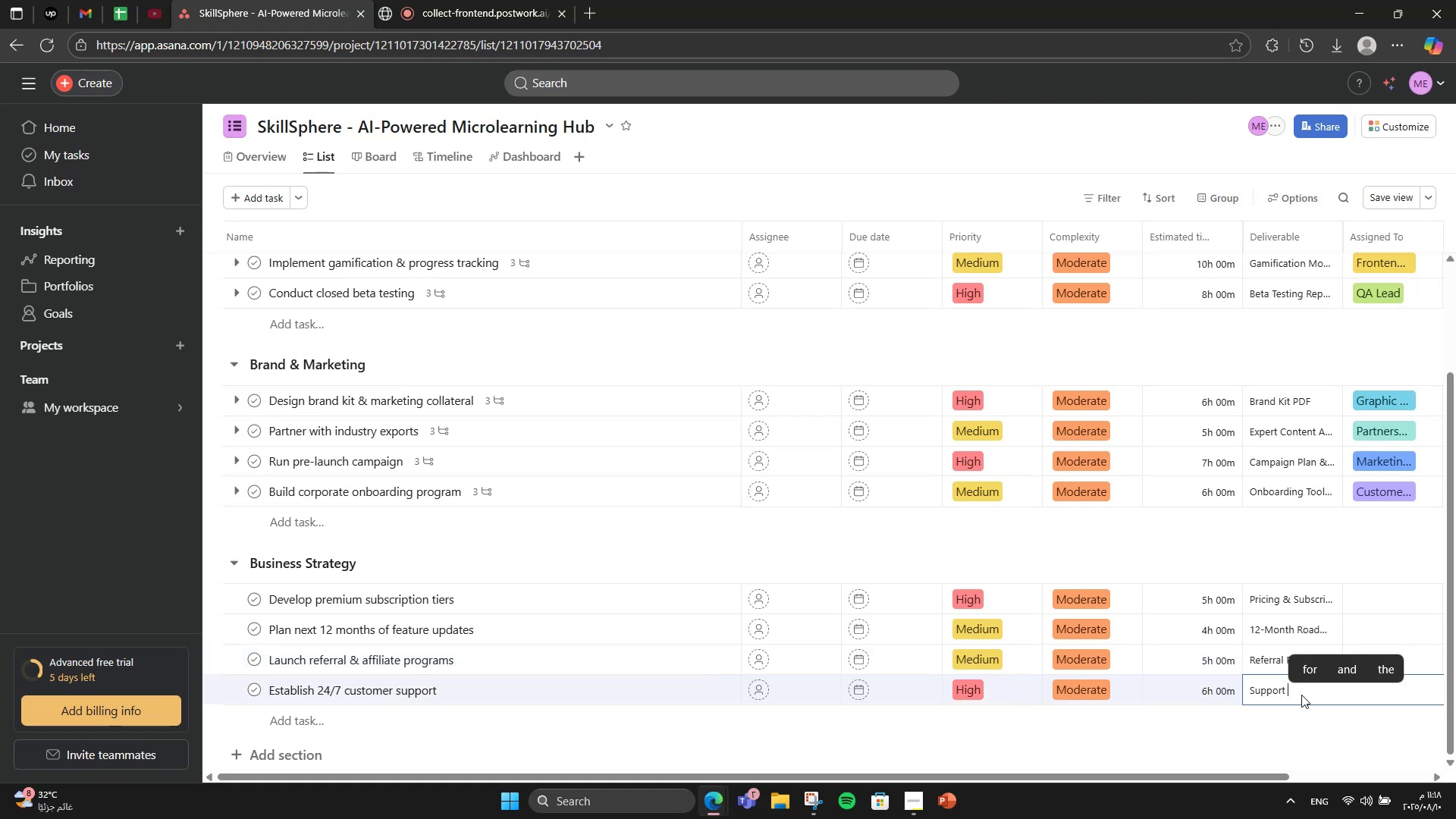 
type(Process & Tools)
 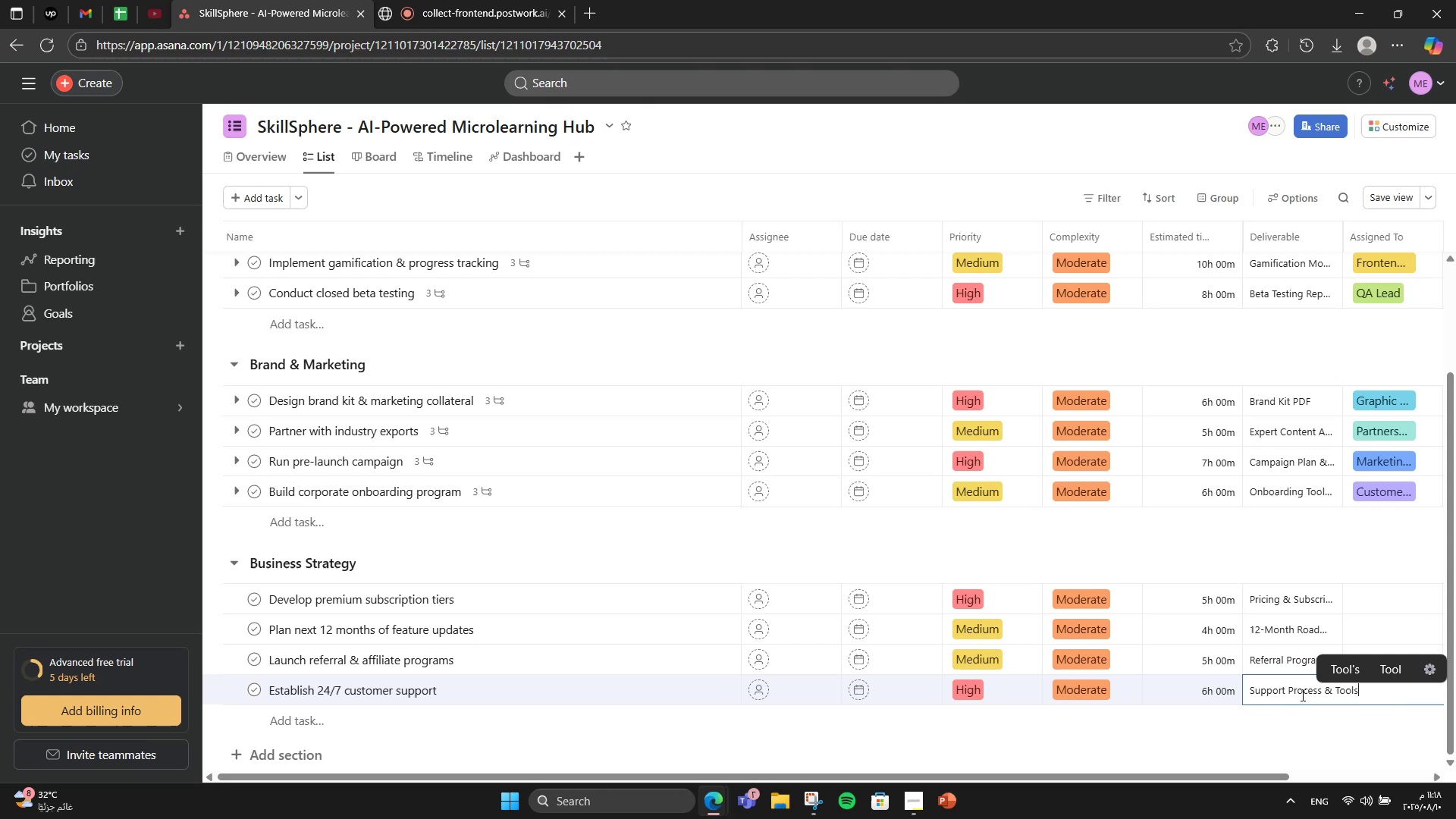 
left_click([1335, 551])
 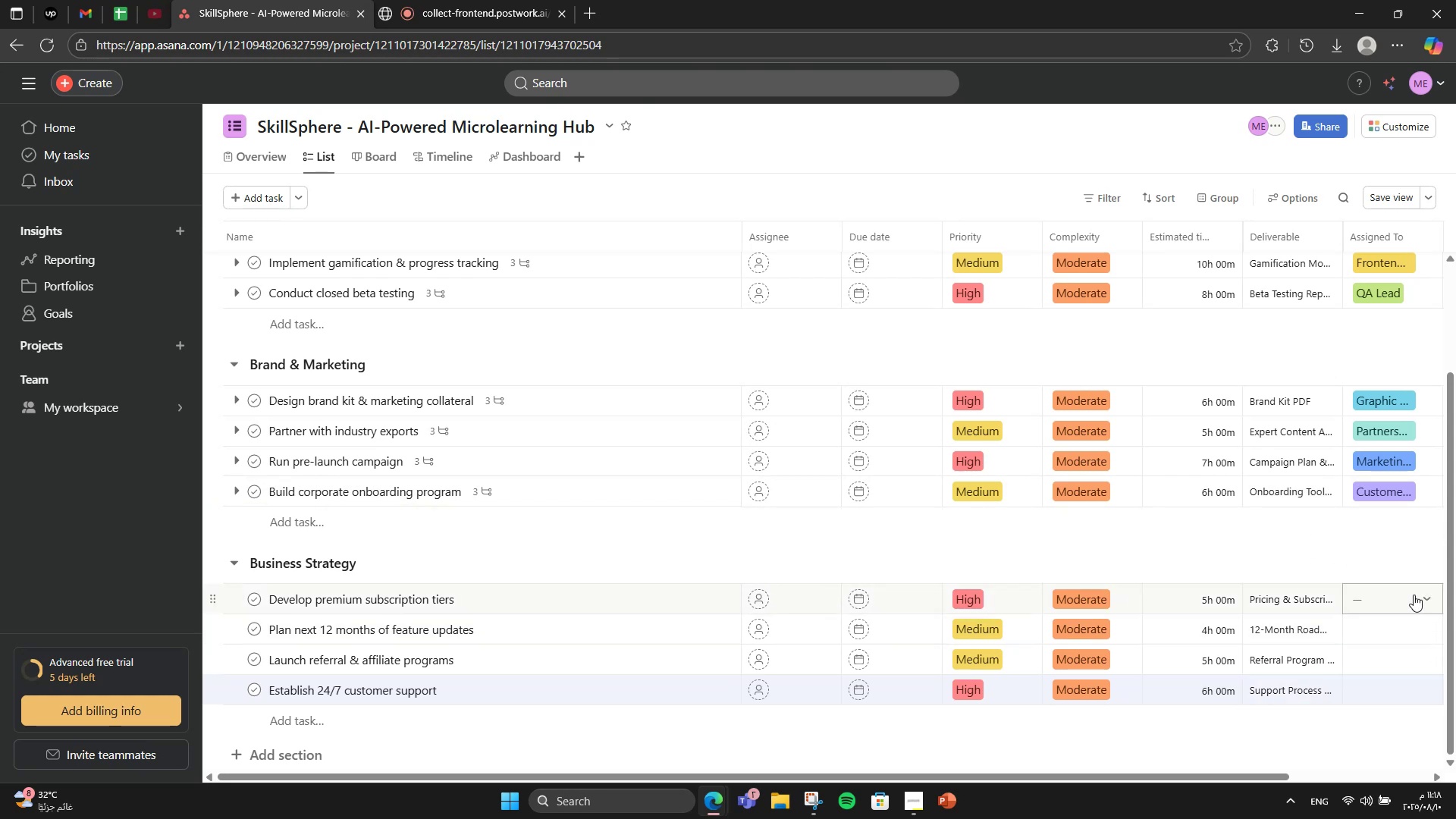 
wait(5.8)
 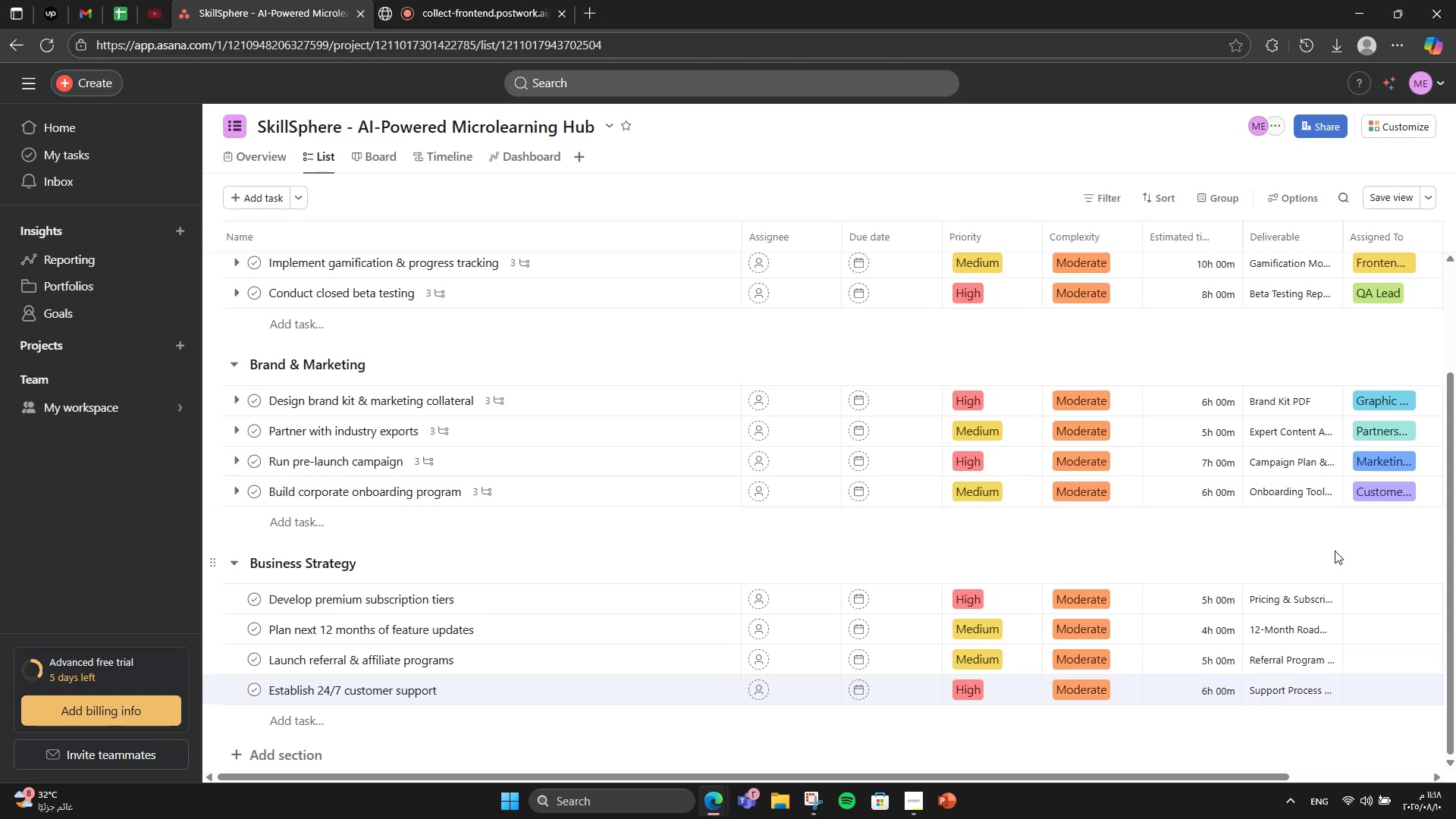 
left_click([1417, 593])
 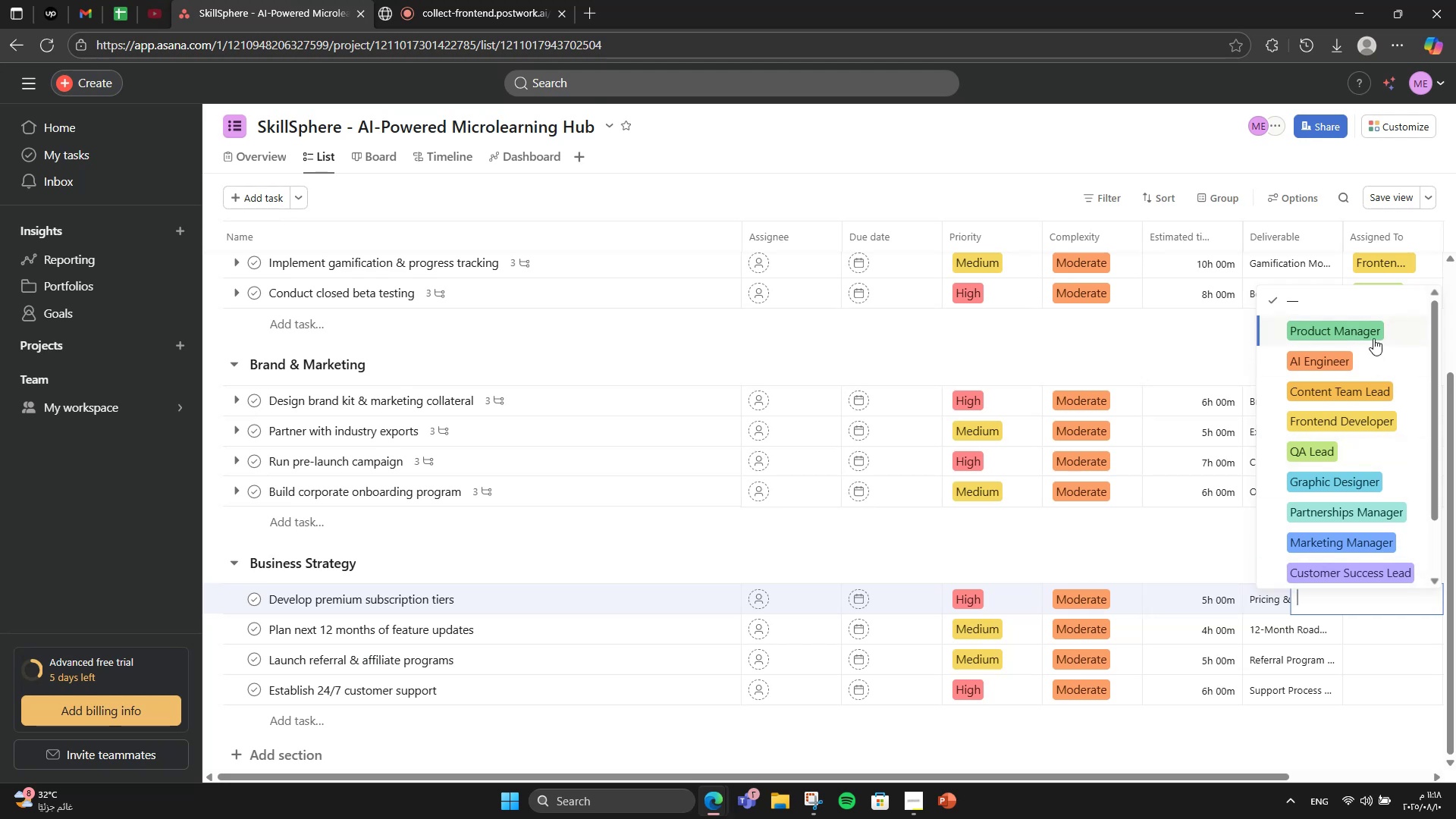 
scroll: coordinate [1359, 466], scroll_direction: down, amount: 3.0
 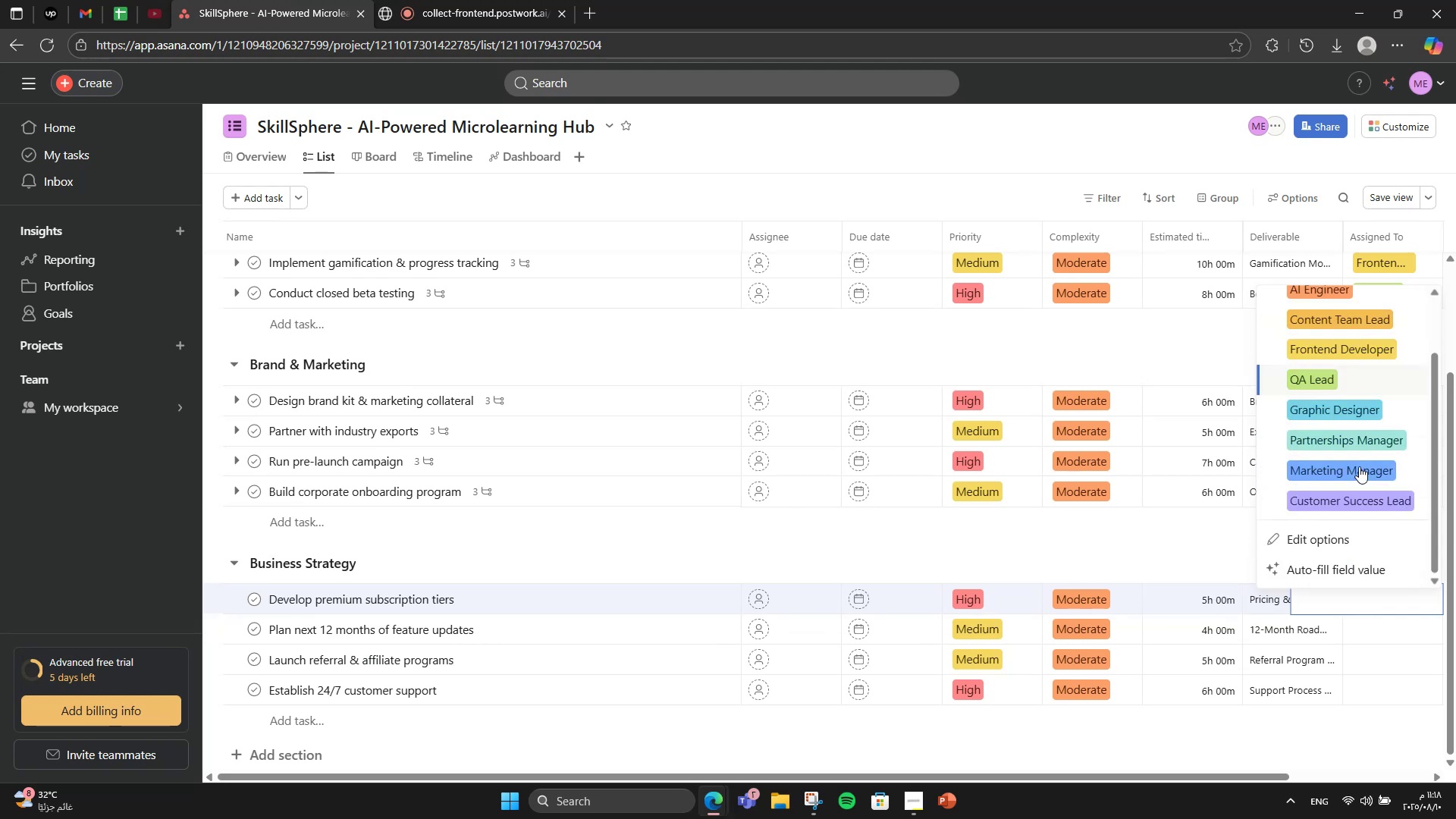 
scroll: coordinate [1359, 466], scroll_direction: up, amount: 3.0
 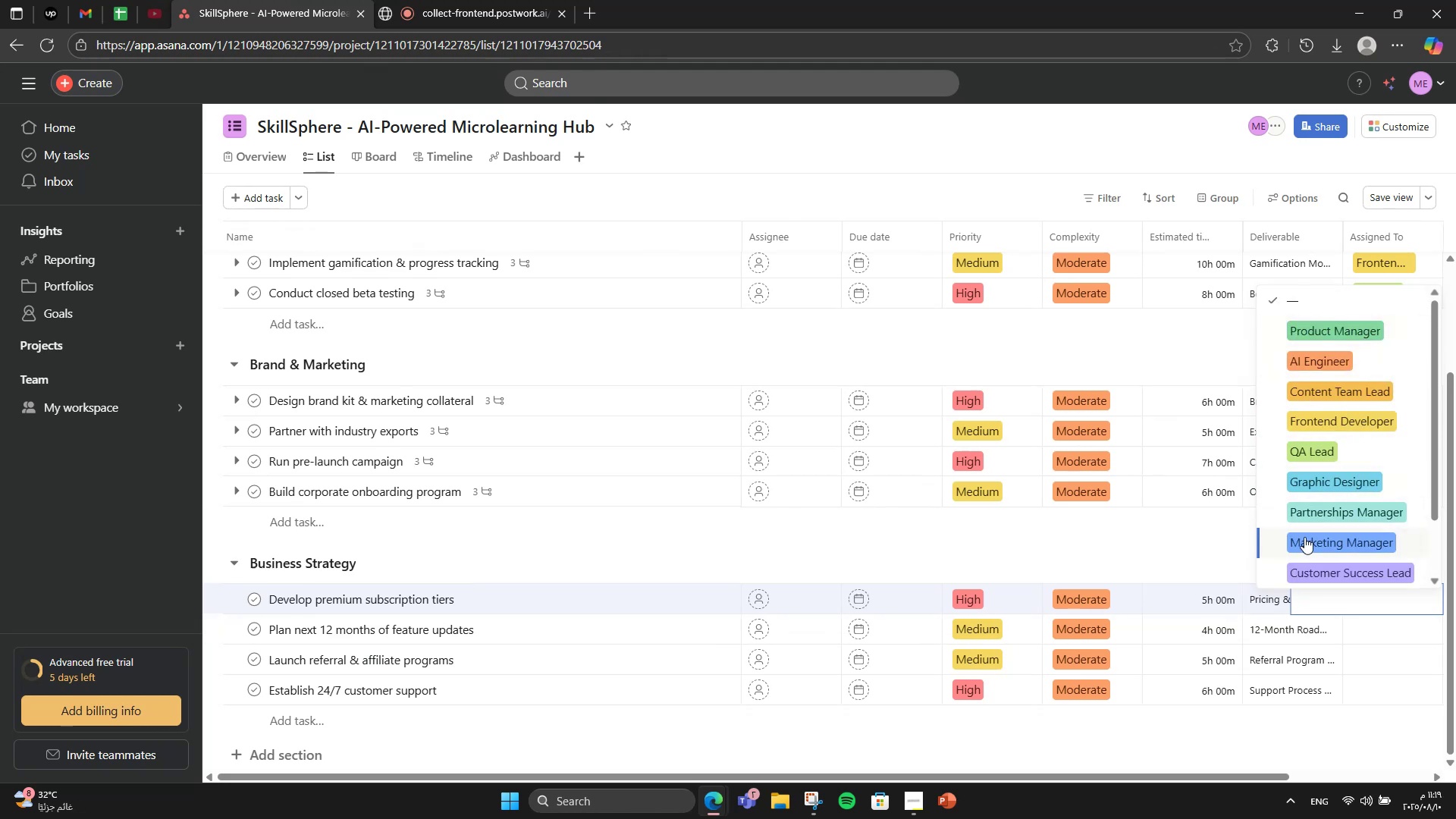 
wait(7.38)
 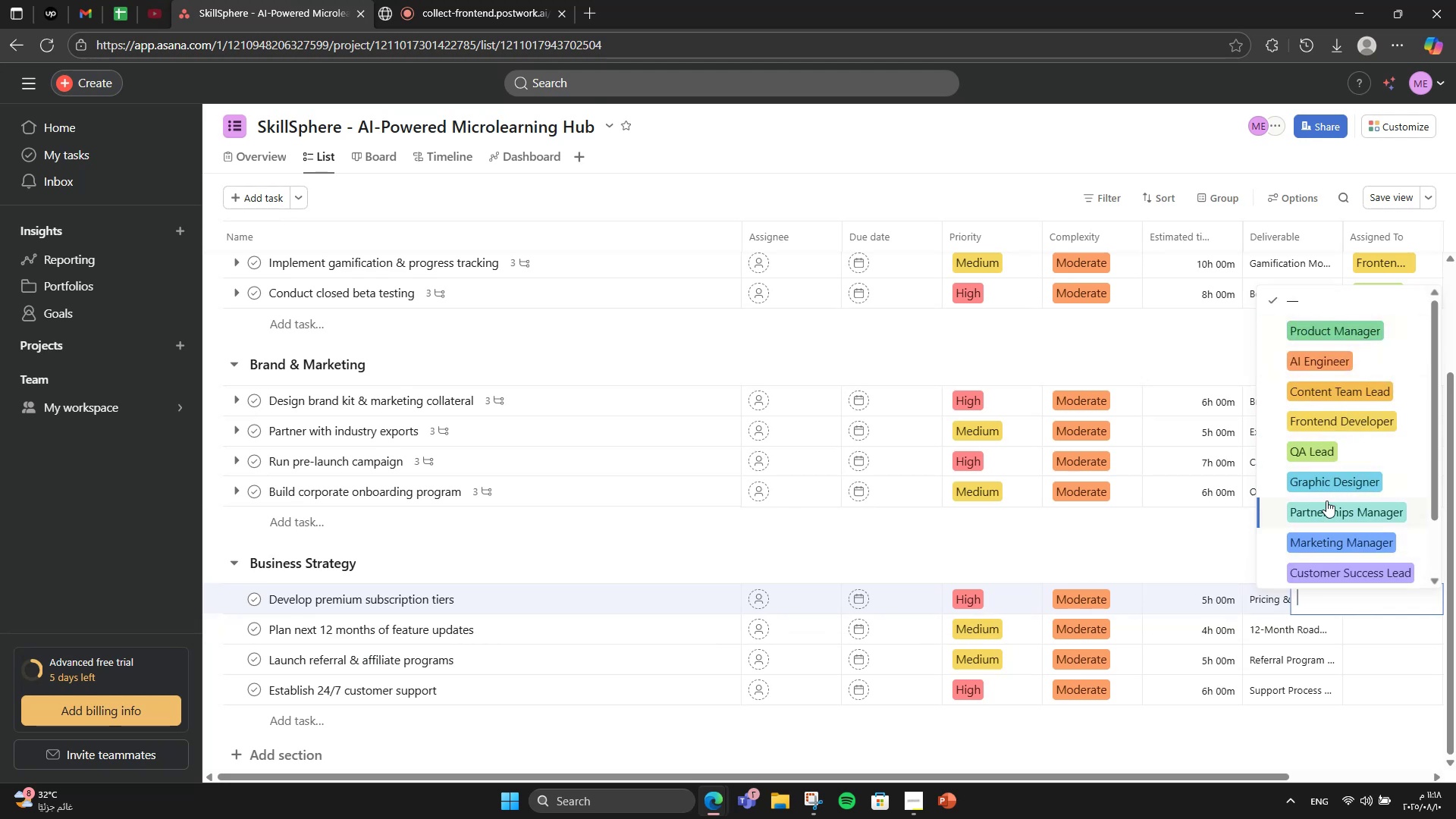 
scroll: coordinate [1415, 485], scroll_direction: down, amount: 3.0
 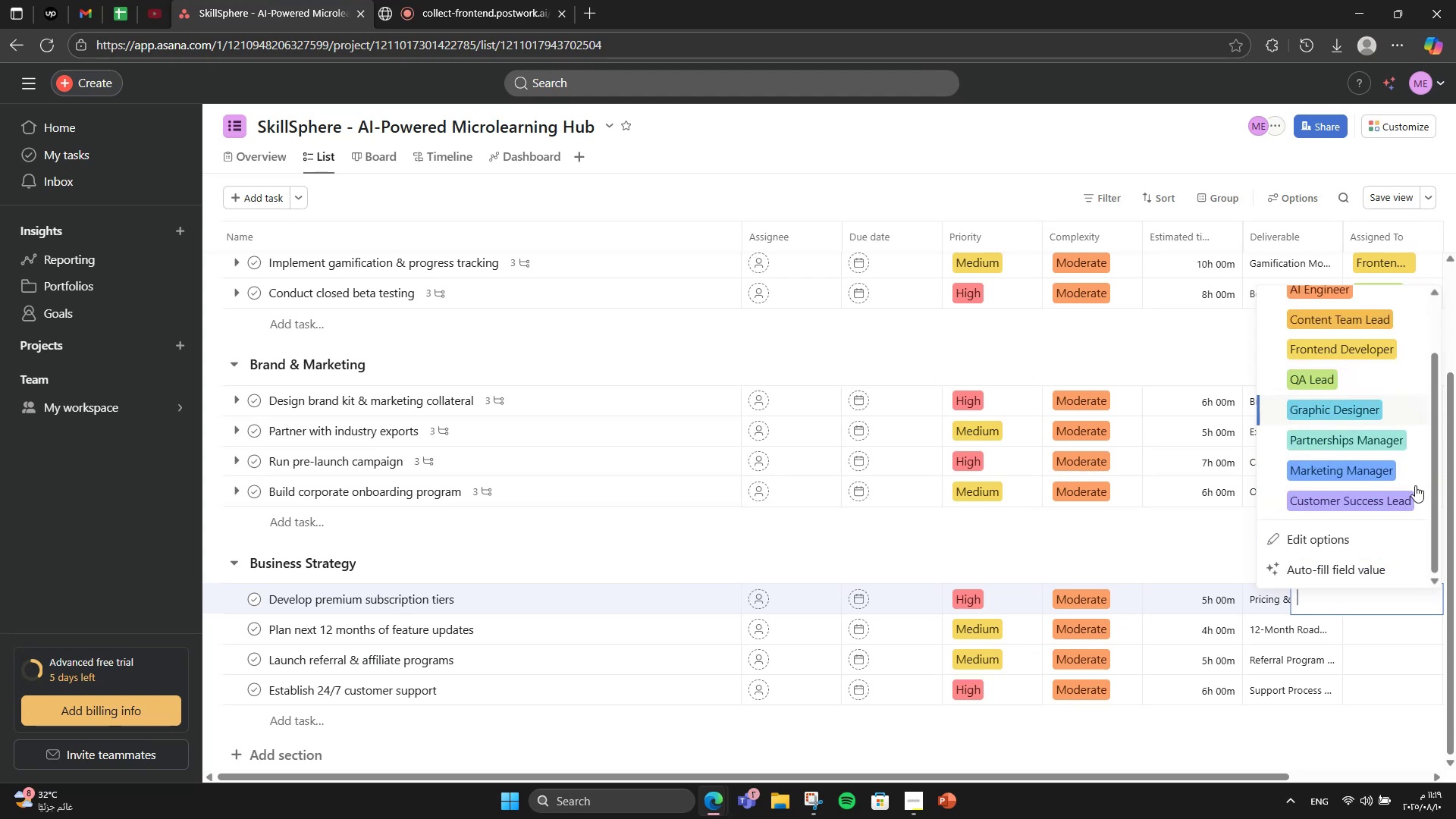 
scroll: coordinate [1401, 482], scroll_direction: up, amount: 4.0
 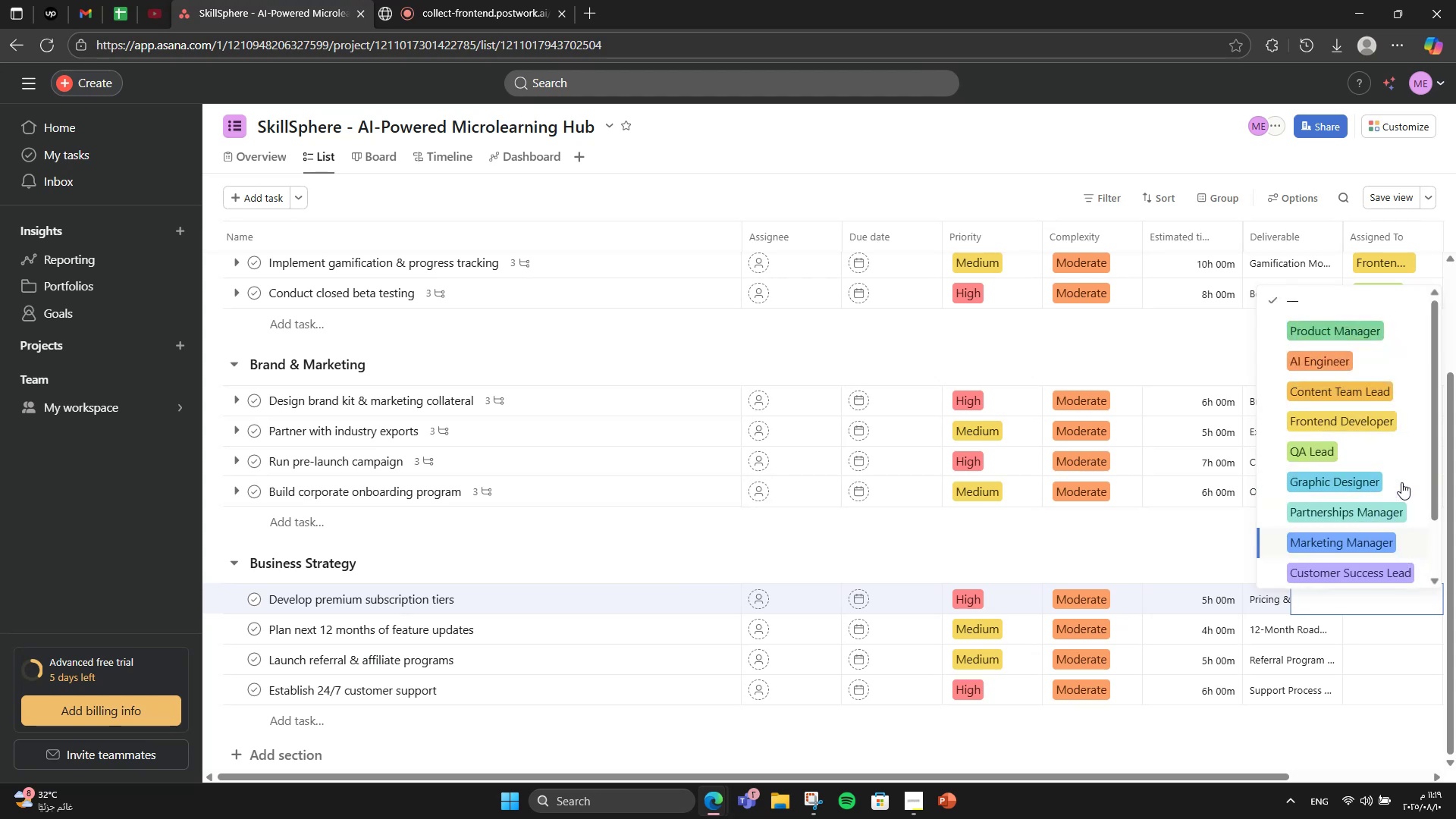 
scroll: coordinate [1401, 482], scroll_direction: down, amount: 2.0
 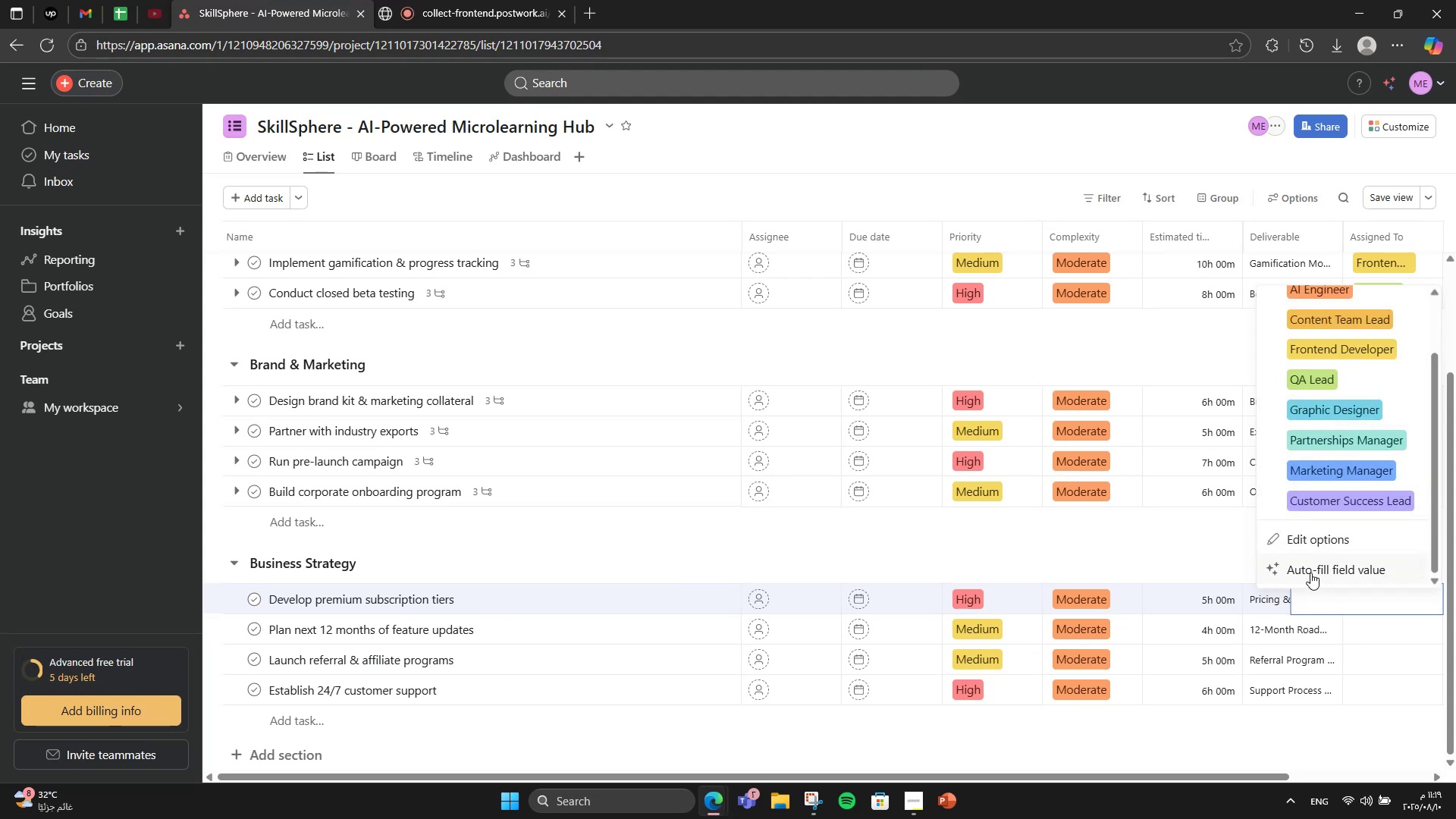 
left_click([1325, 550])
 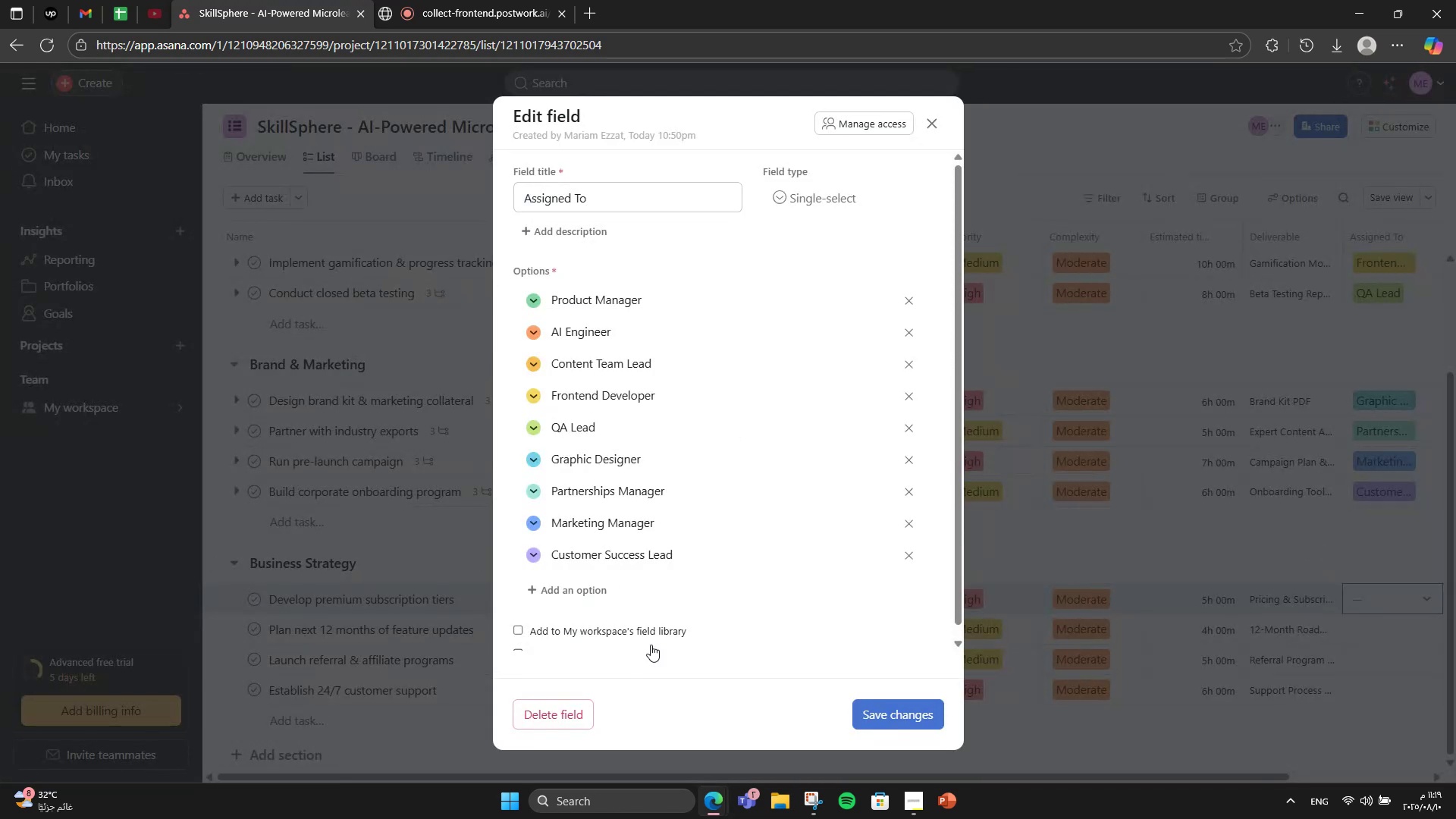 
left_click([575, 581])
 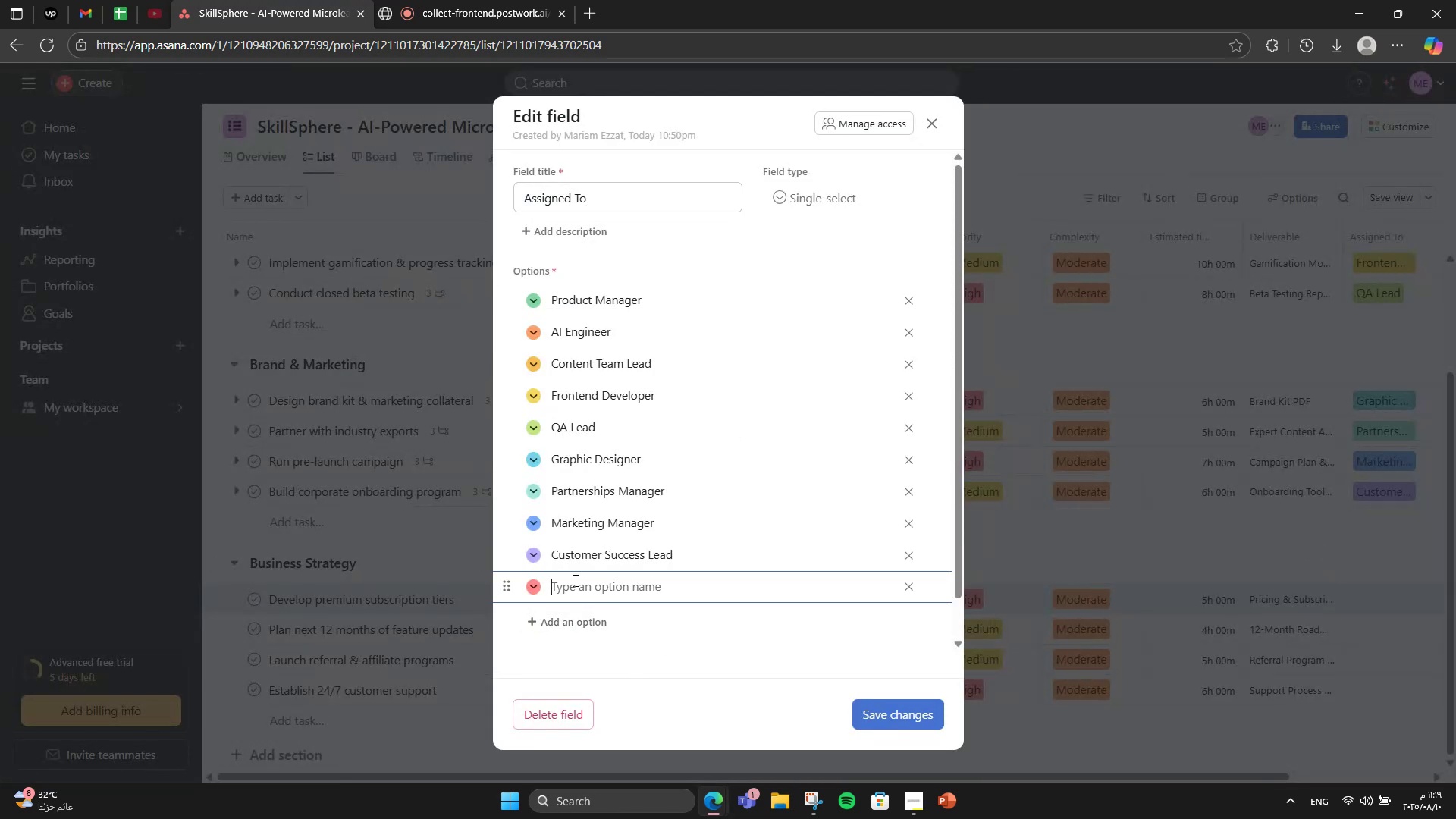 
type(Business Analyst)
 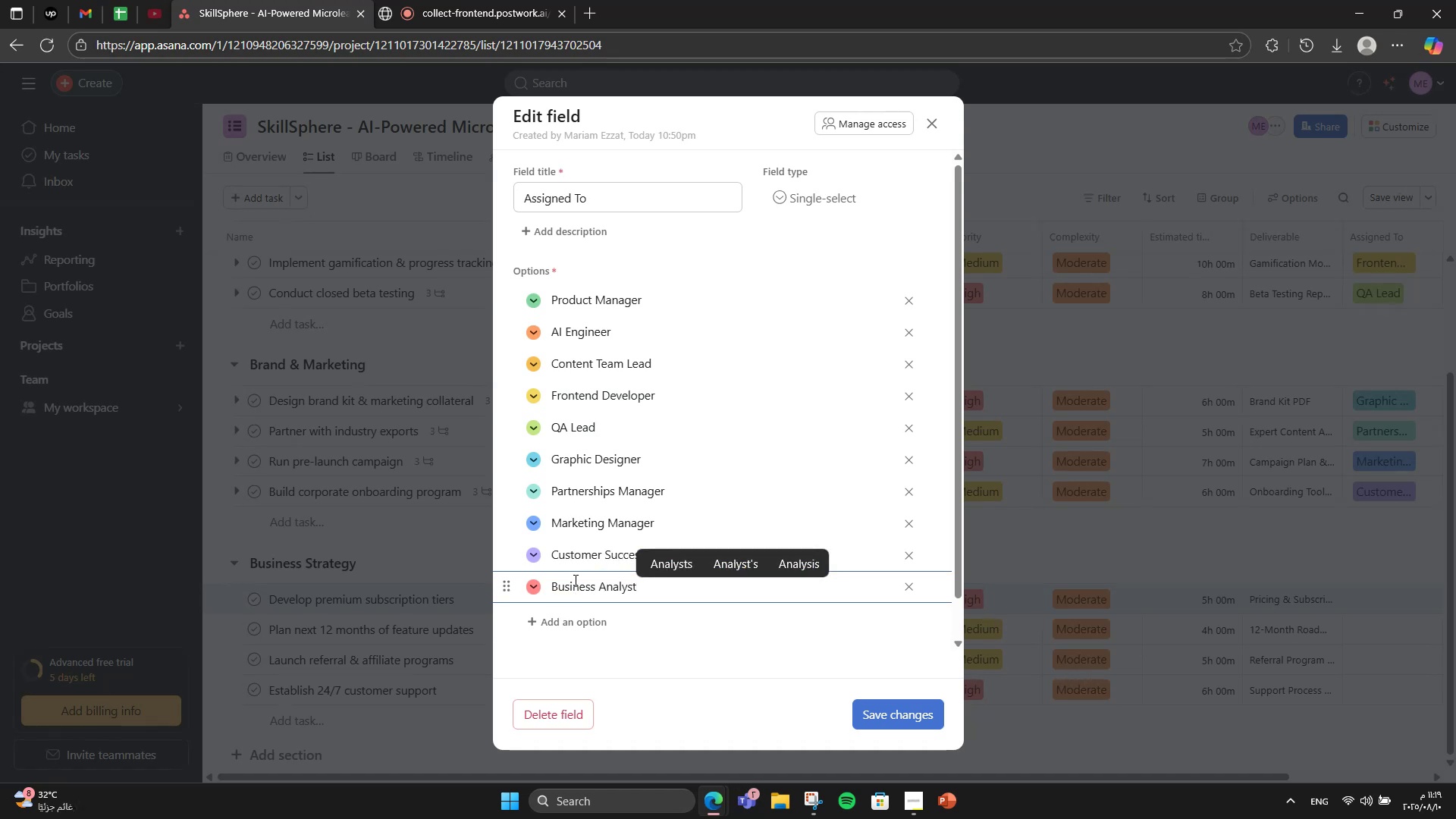 
key(Enter)
 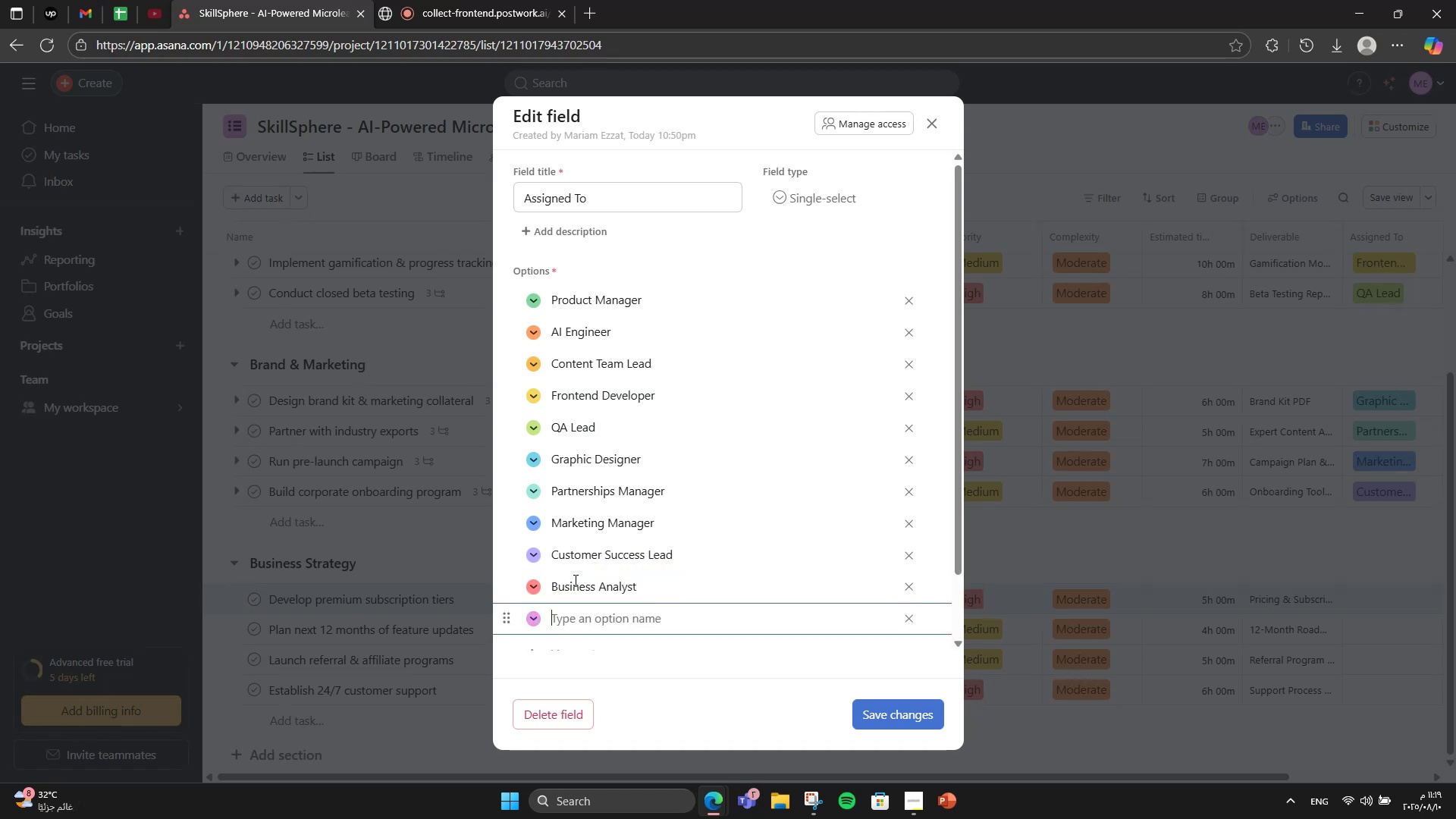 
type(Prduct )
key(Backspace)
key(Backspace)
key(Backspace)
key(Backspace)
key(Backspace)
type(oduct Manager)
 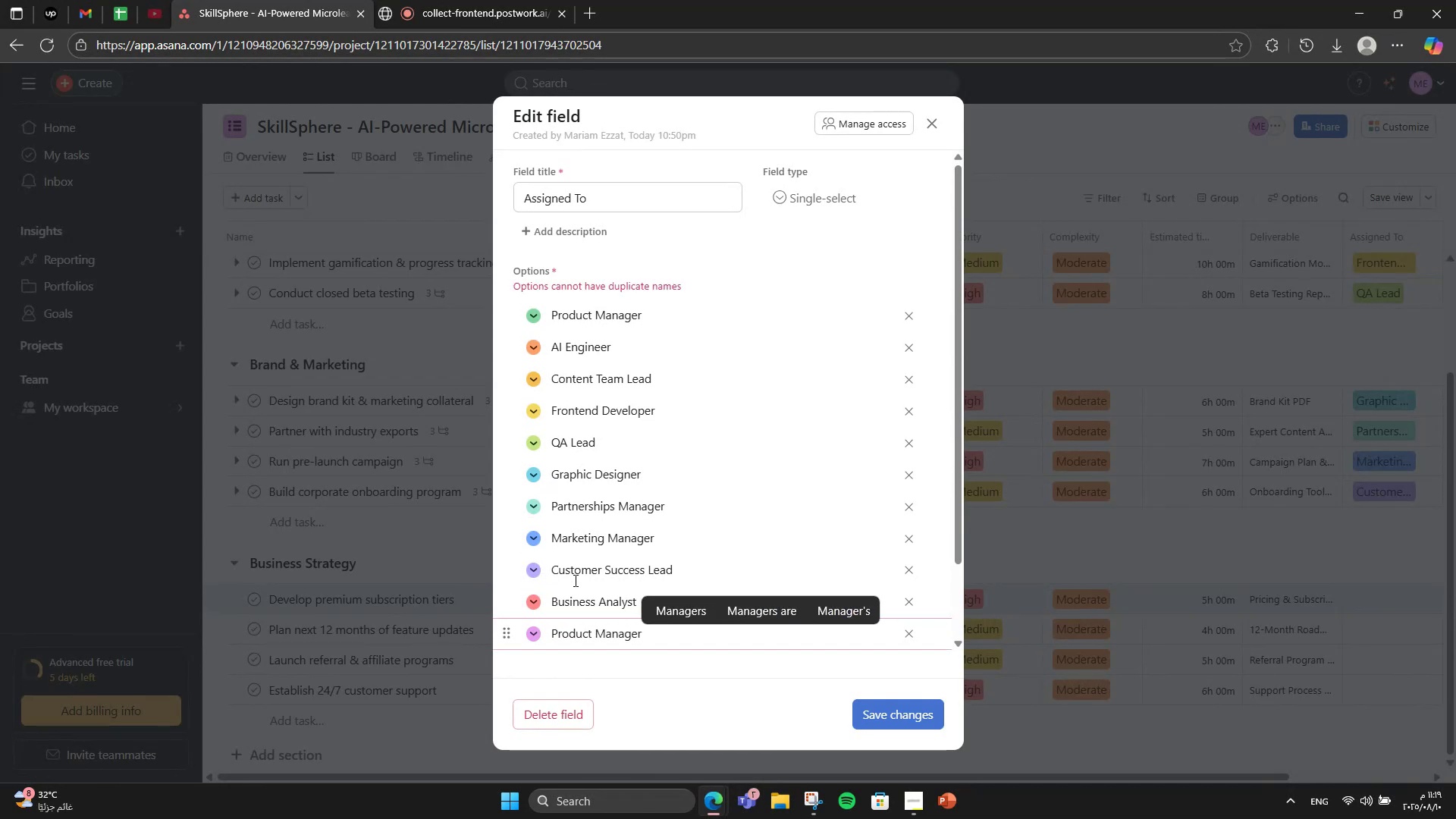 
hold_key(key=Equal, duration=1.13)
 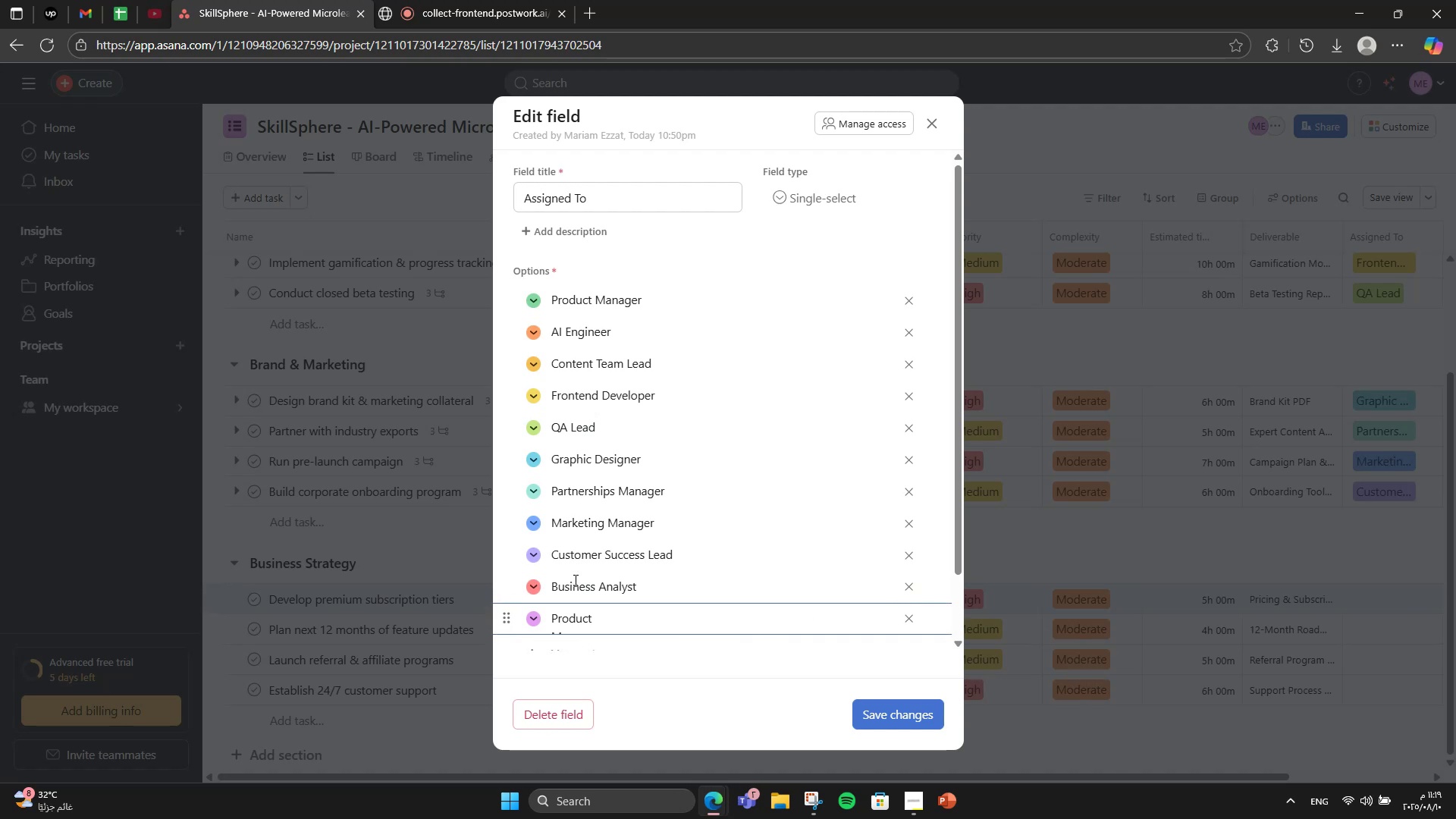 
key(Control+A)
 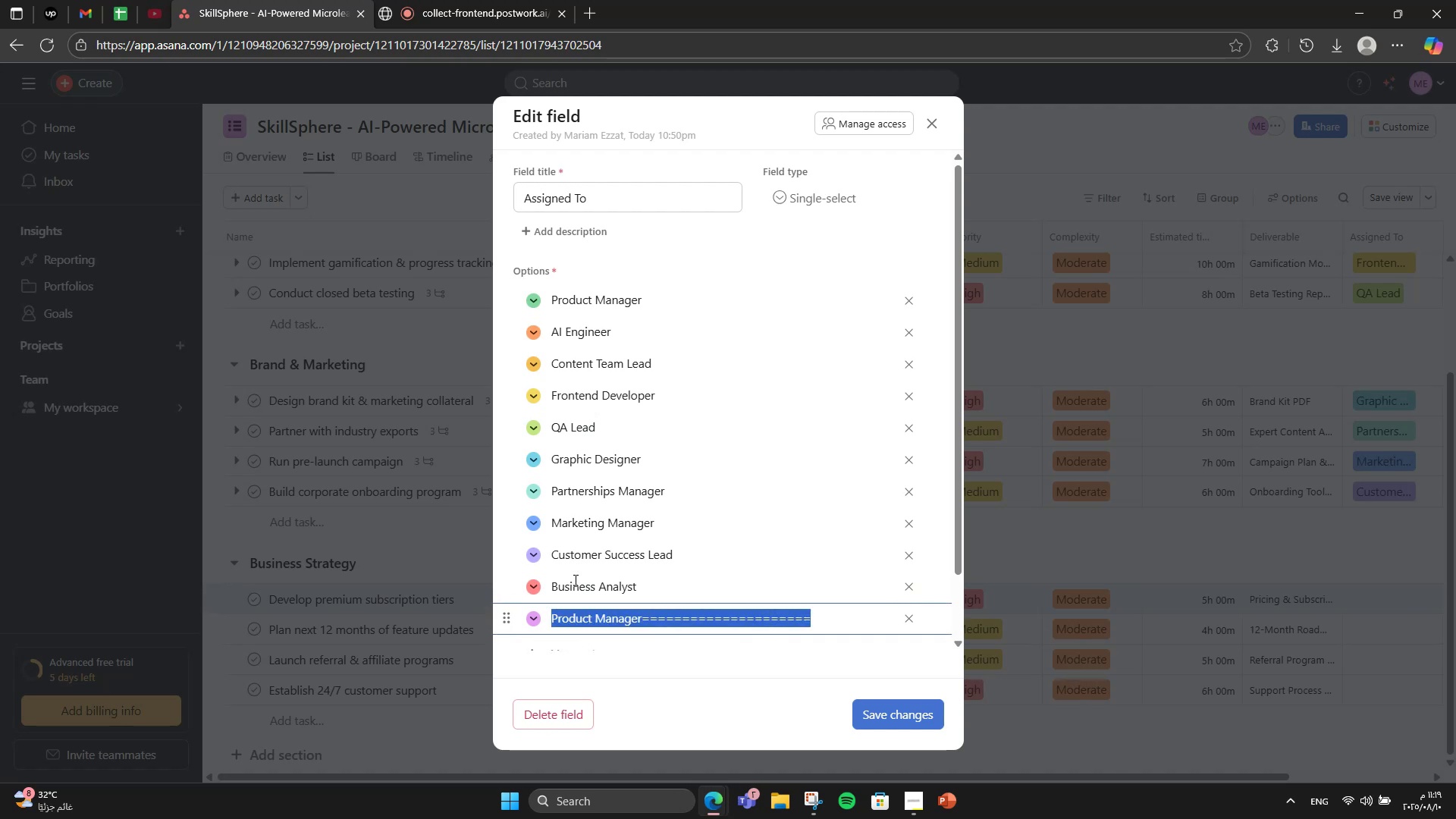 
key(Backspace)
type(Marketing Specialist)
 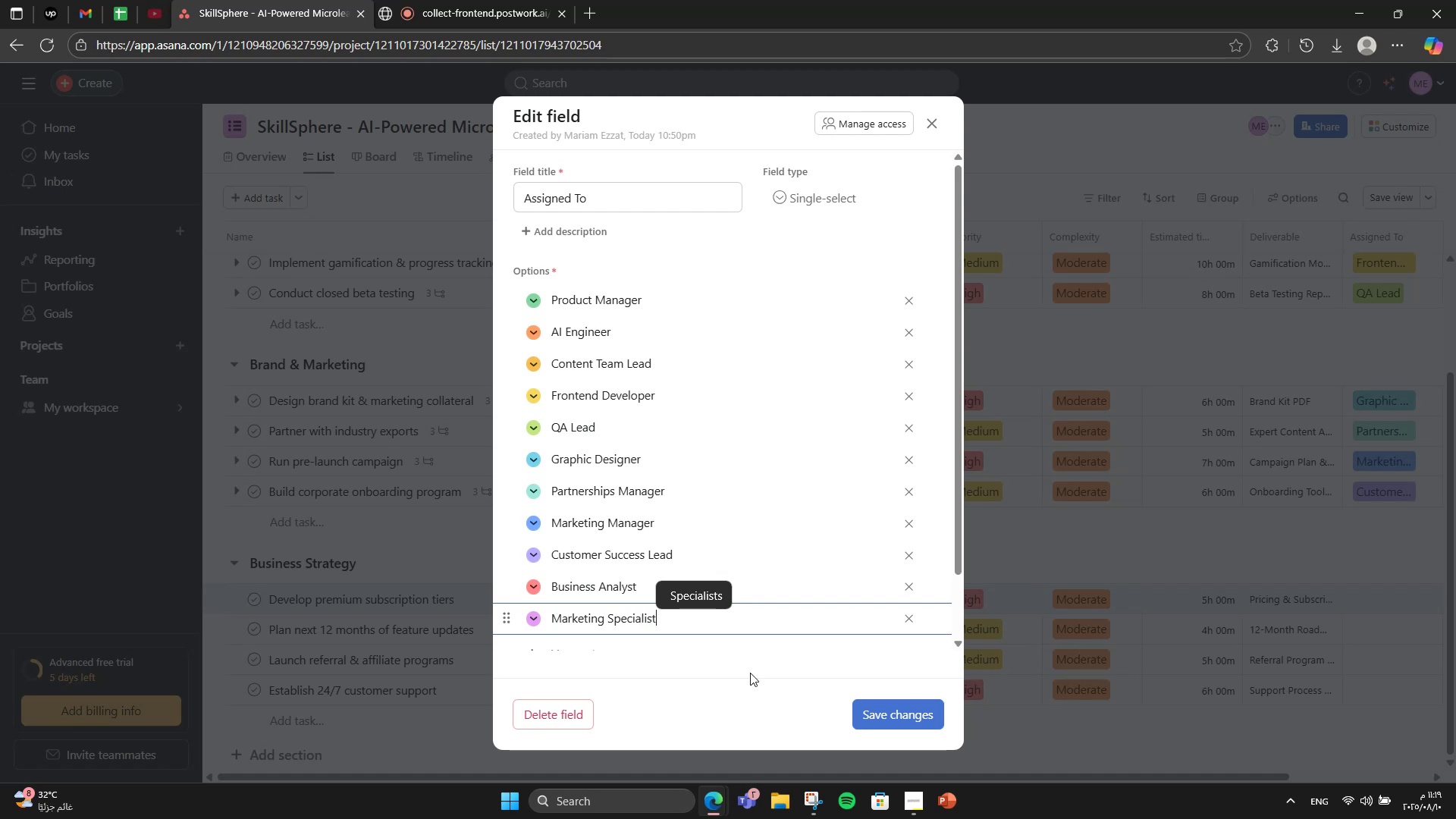 
scroll: coordinate [754, 653], scroll_direction: down, amount: 2.0
 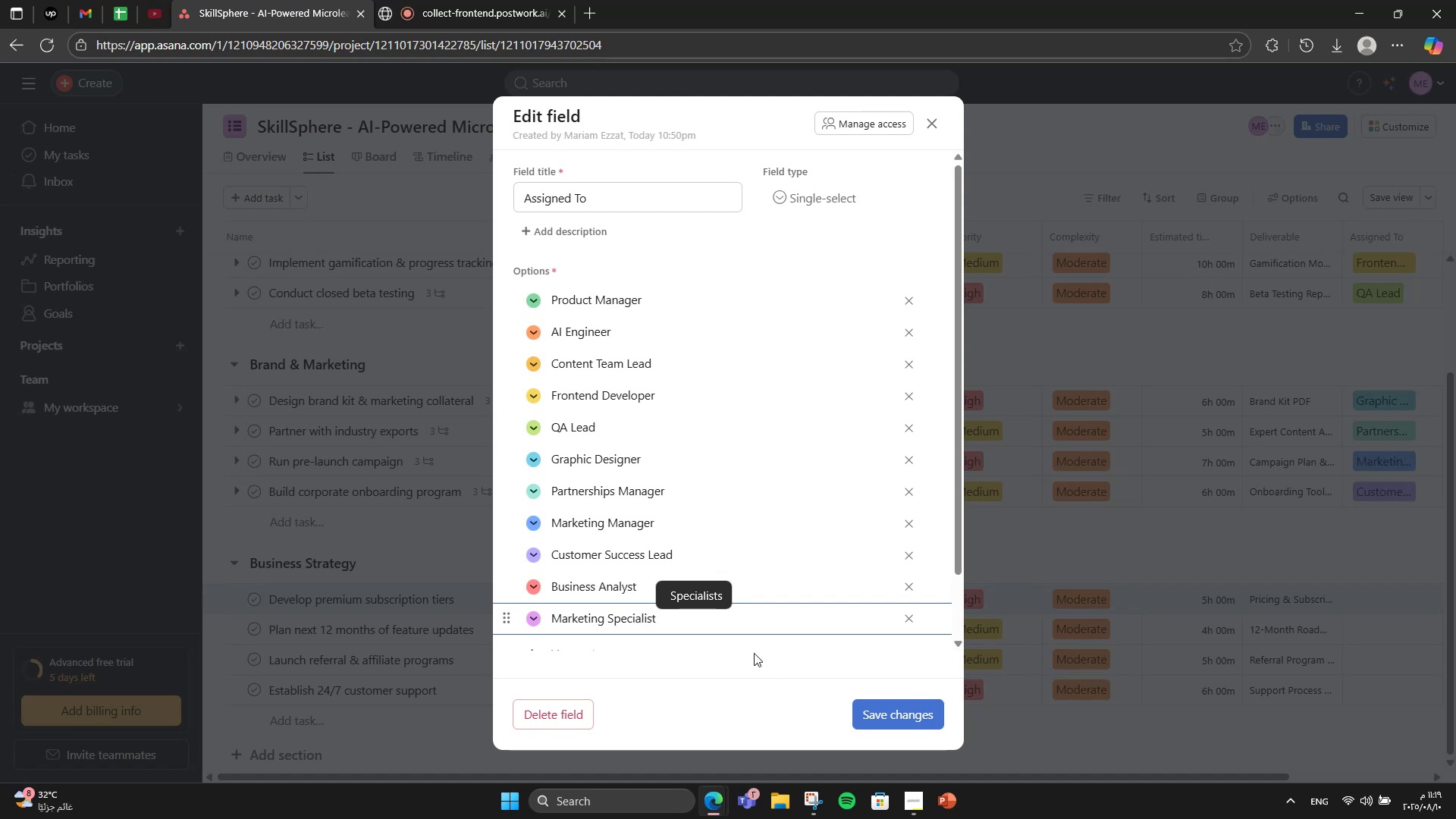 
left_click([754, 653])
 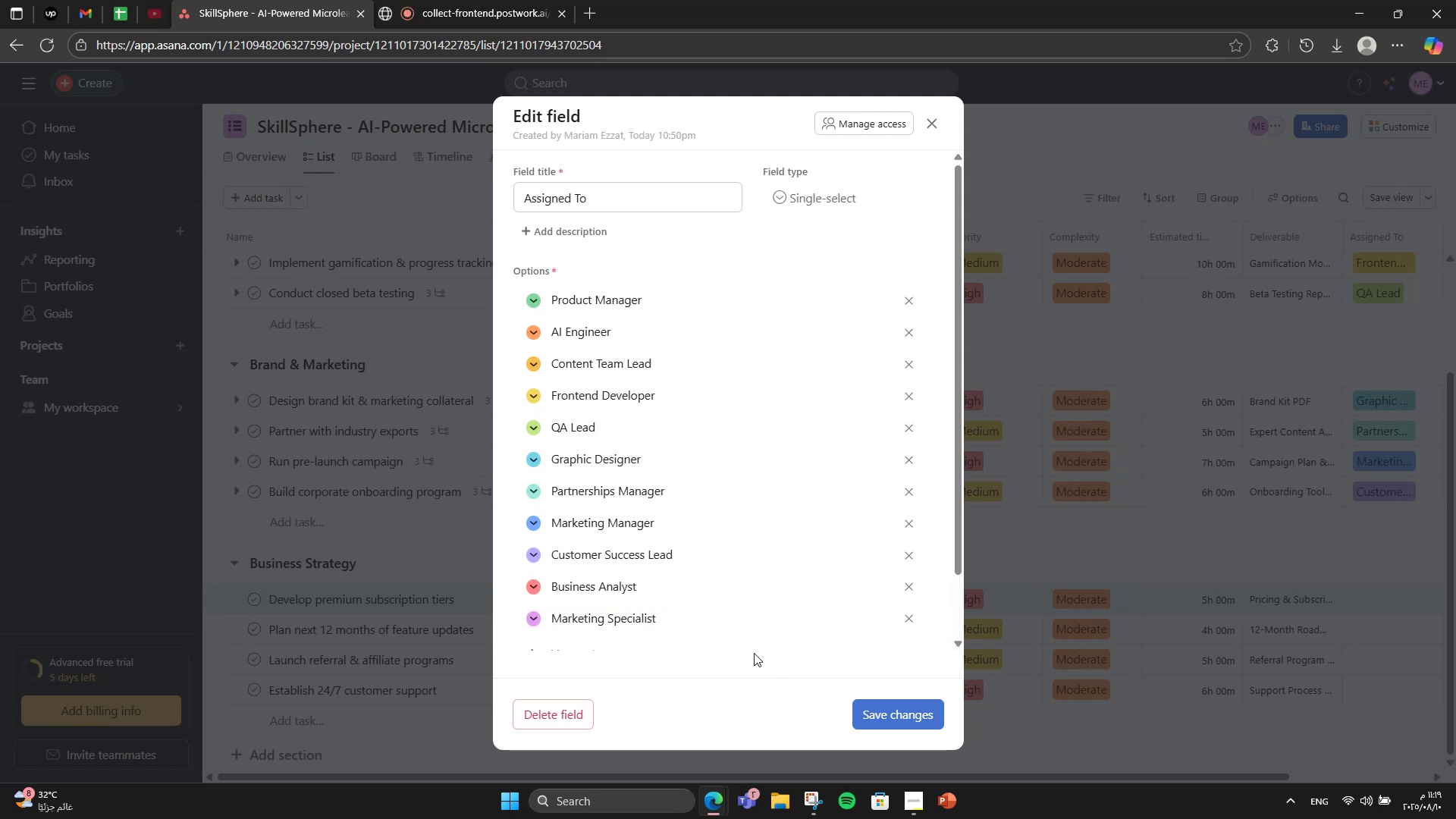 
scroll: coordinate [754, 653], scroll_direction: up, amount: 1.0
 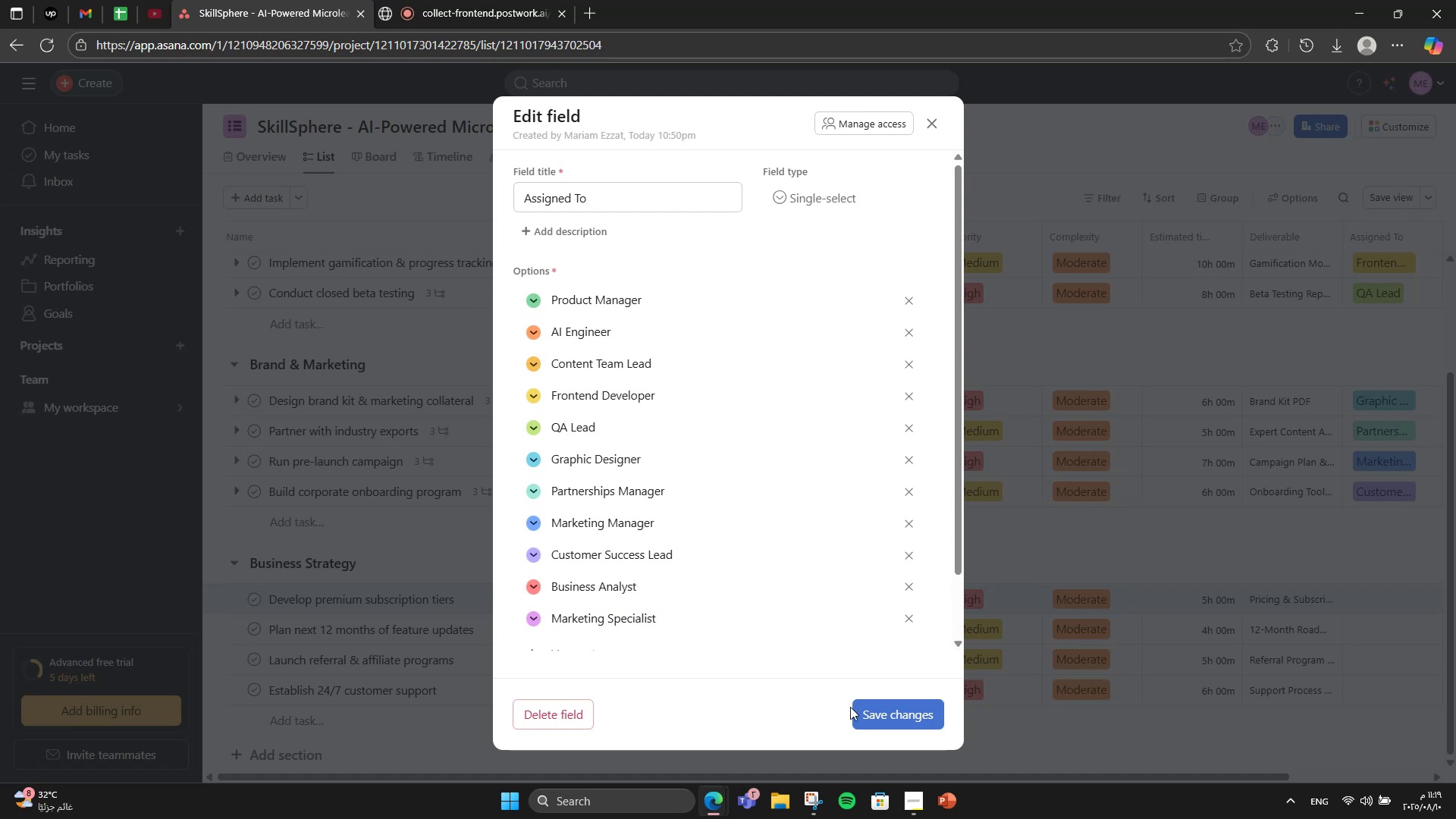 
left_click([868, 705])
 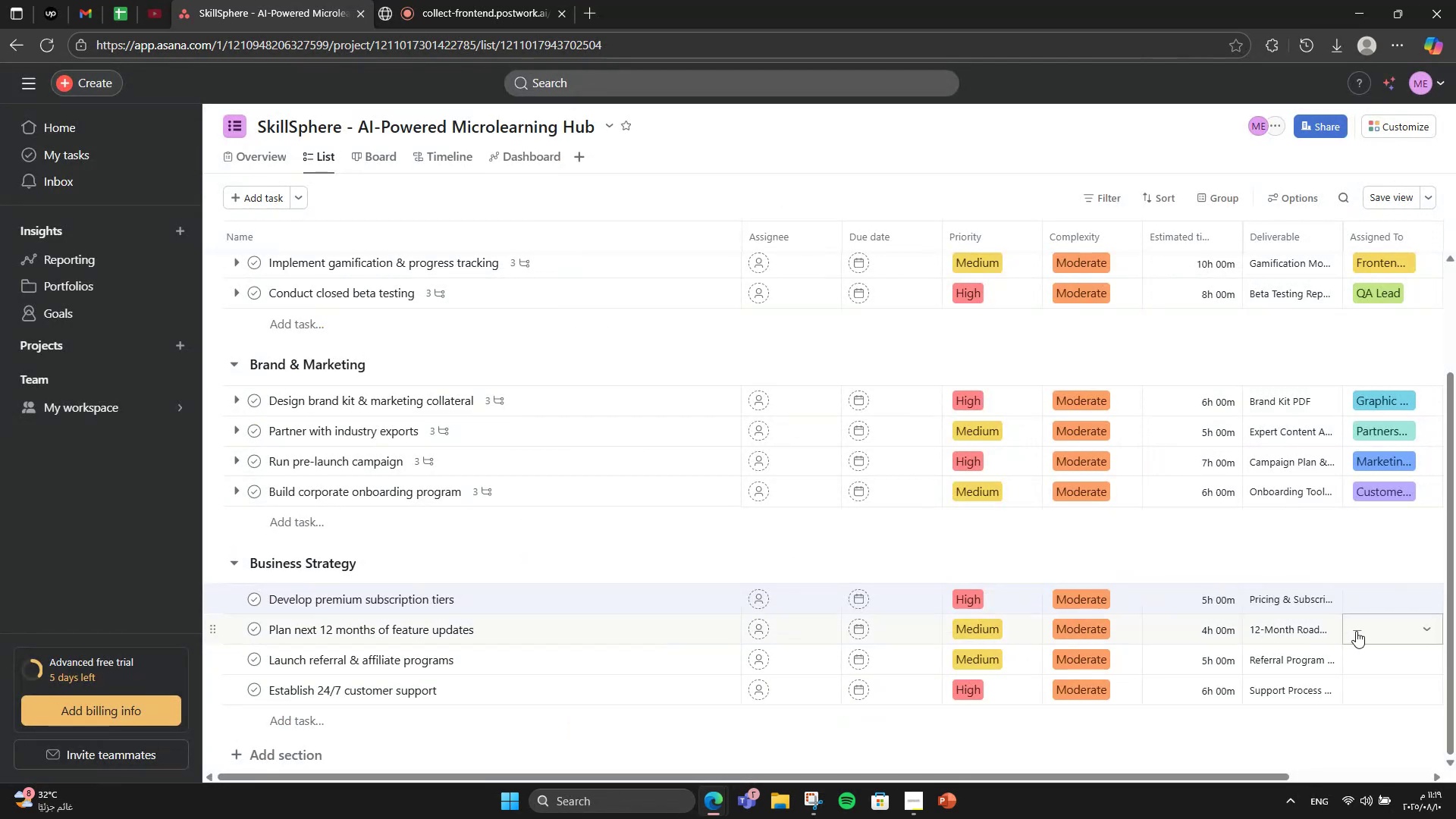 
left_click([1377, 598])
 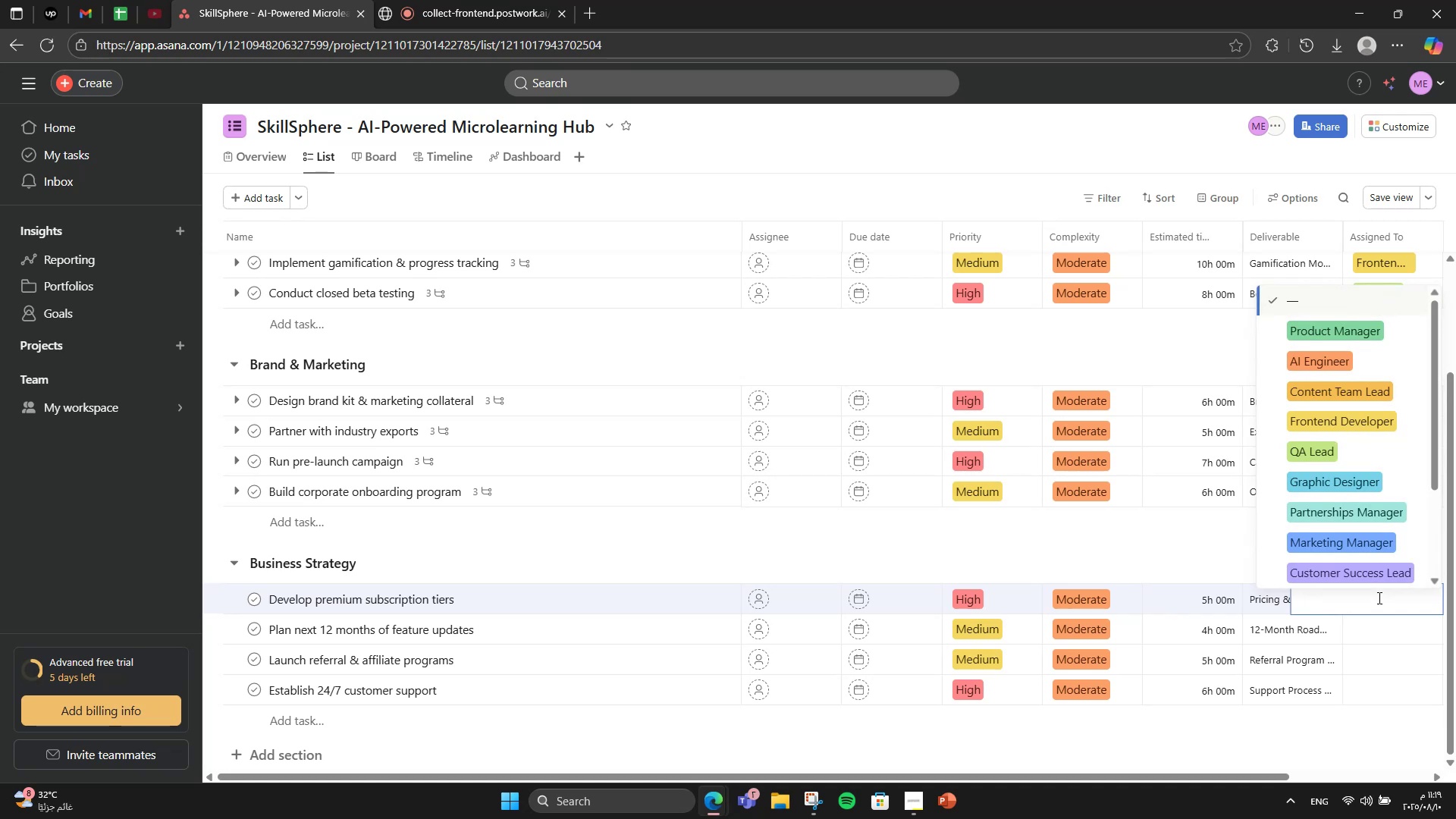 
scroll: coordinate [1389, 540], scroll_direction: down, amount: 3.0
 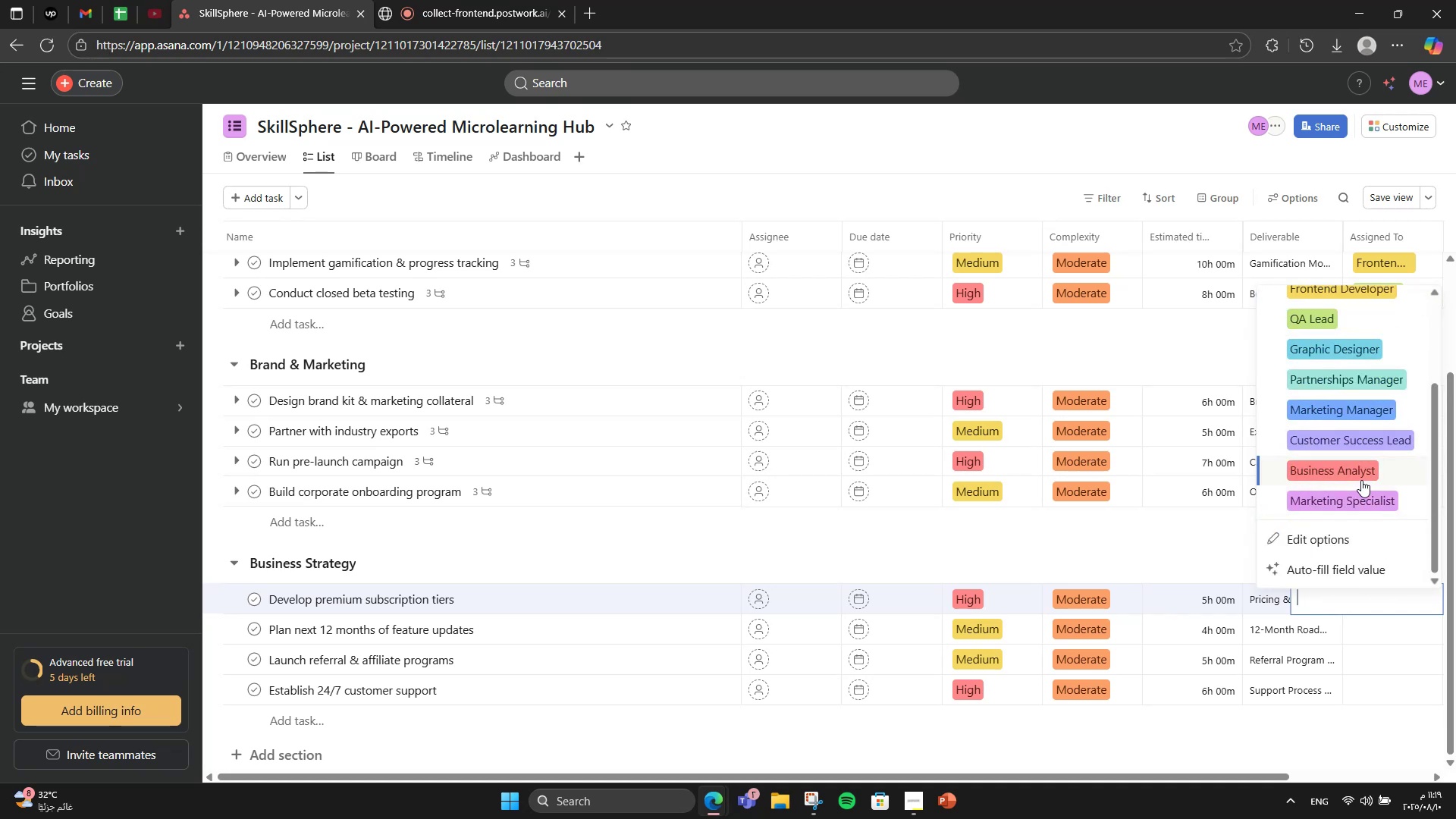 
left_click([1361, 480])
 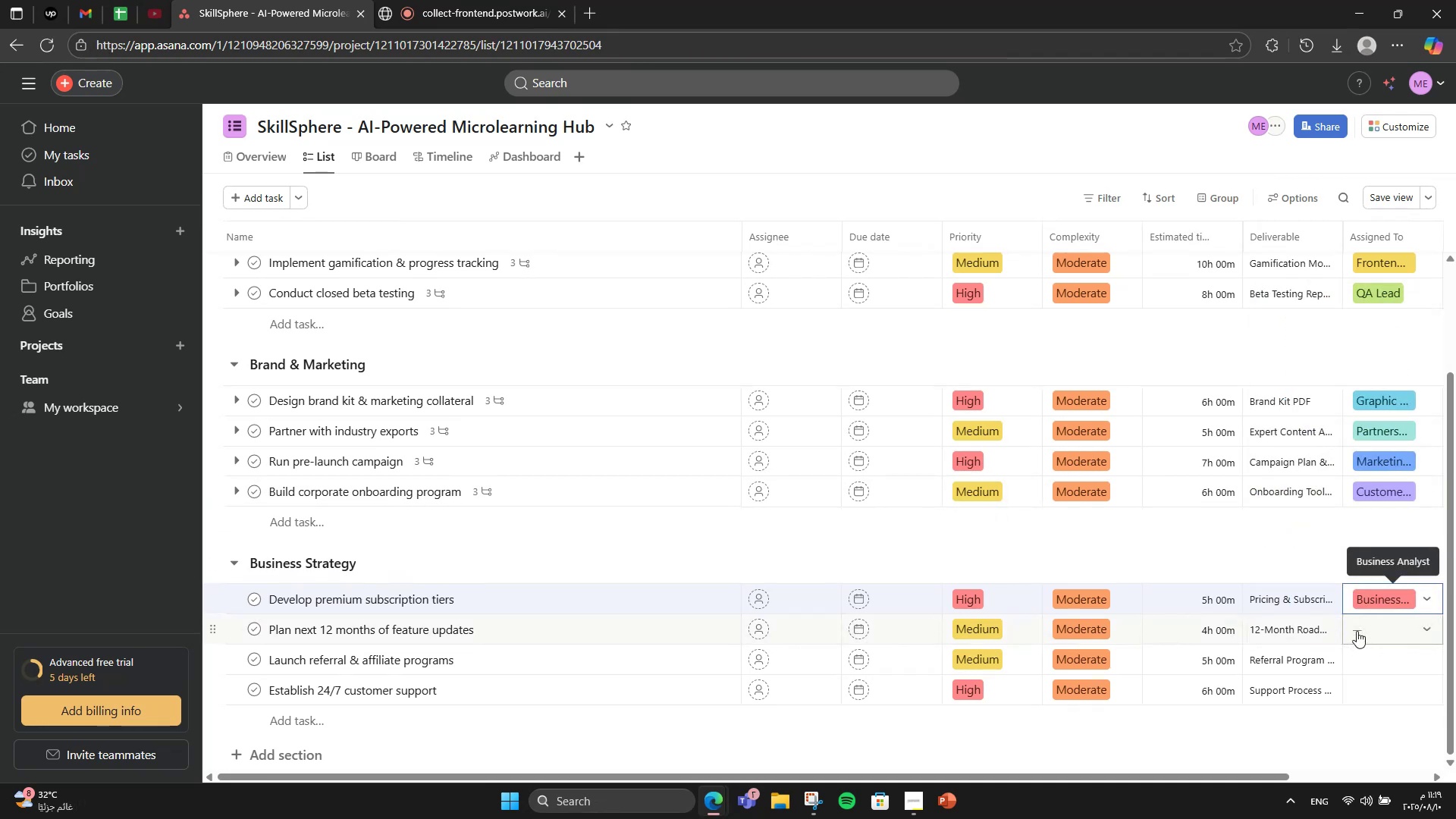 
left_click([1357, 629])
 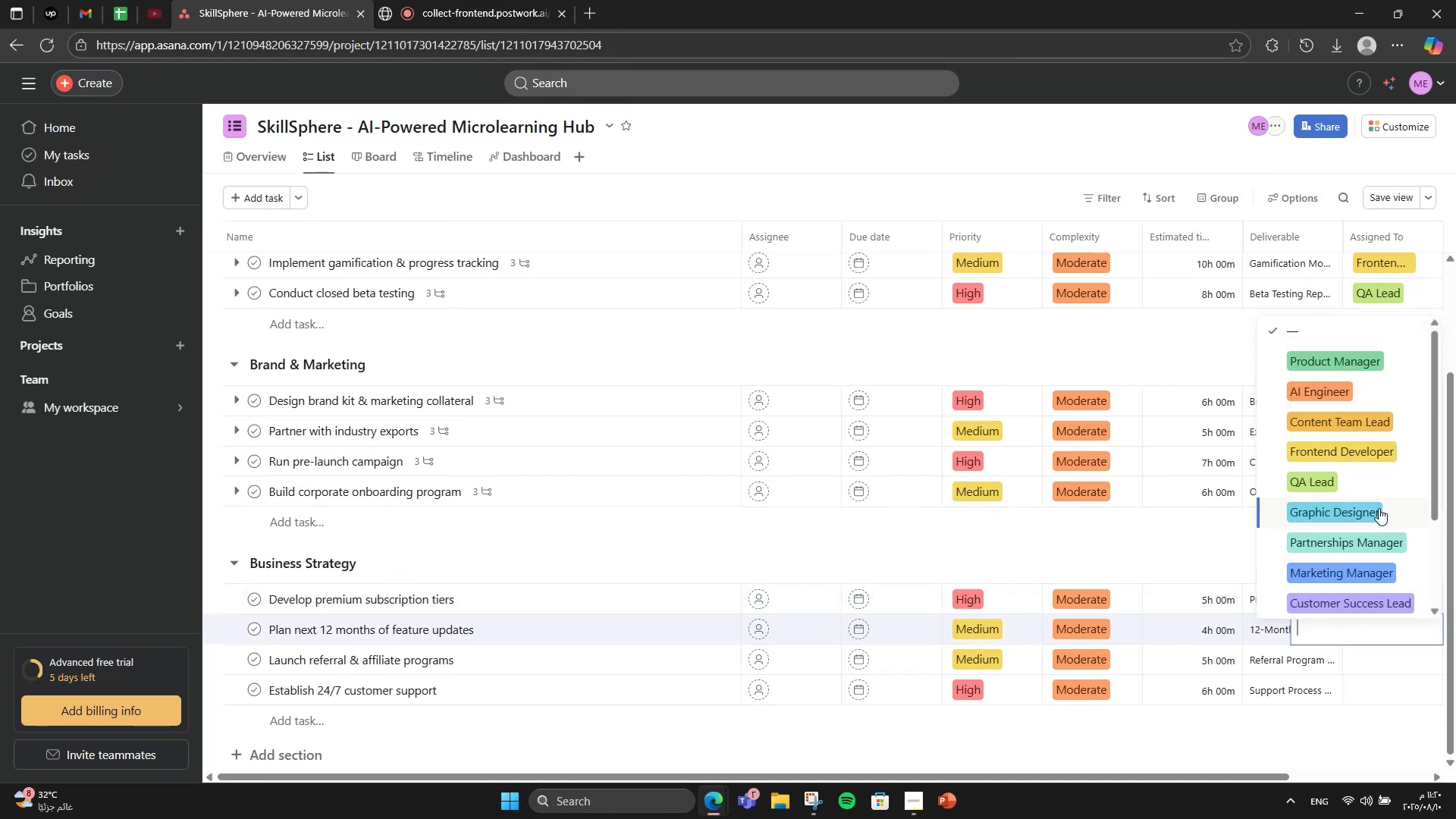 
scroll: coordinate [1379, 508], scroll_direction: down, amount: 2.0
 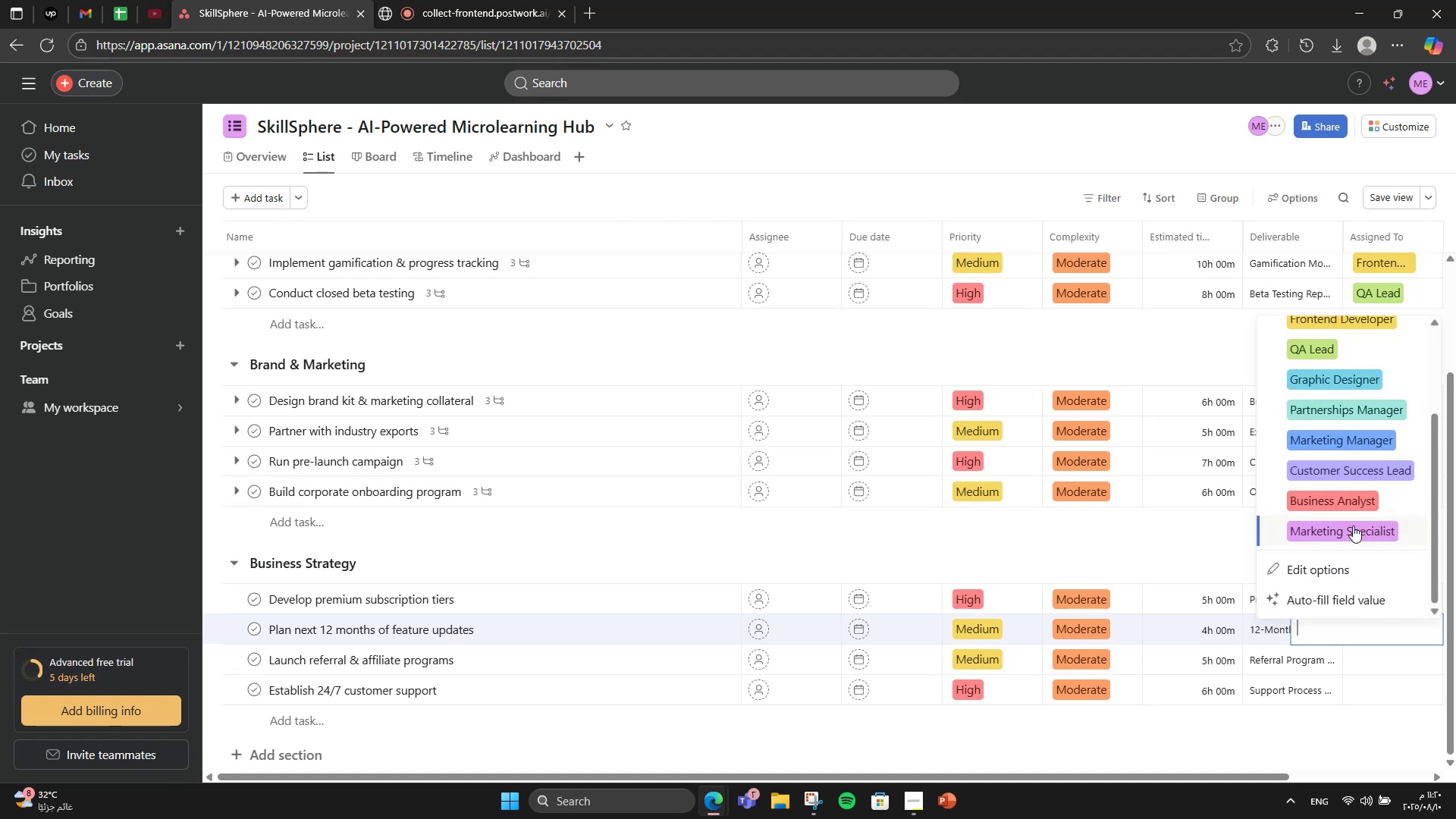 
scroll: coordinate [1350, 518], scroll_direction: up, amount: 3.0
 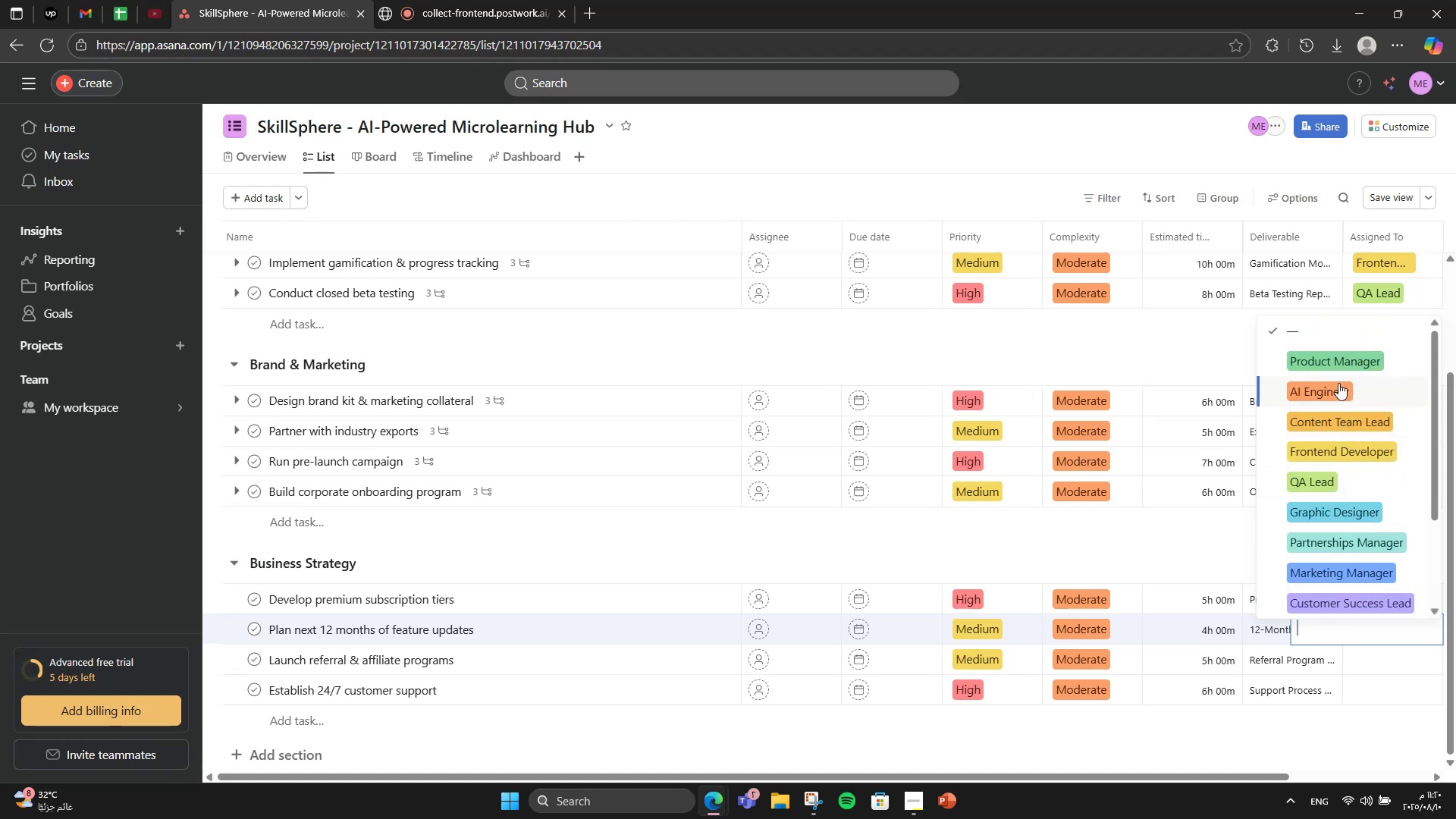 
left_click([1338, 359])
 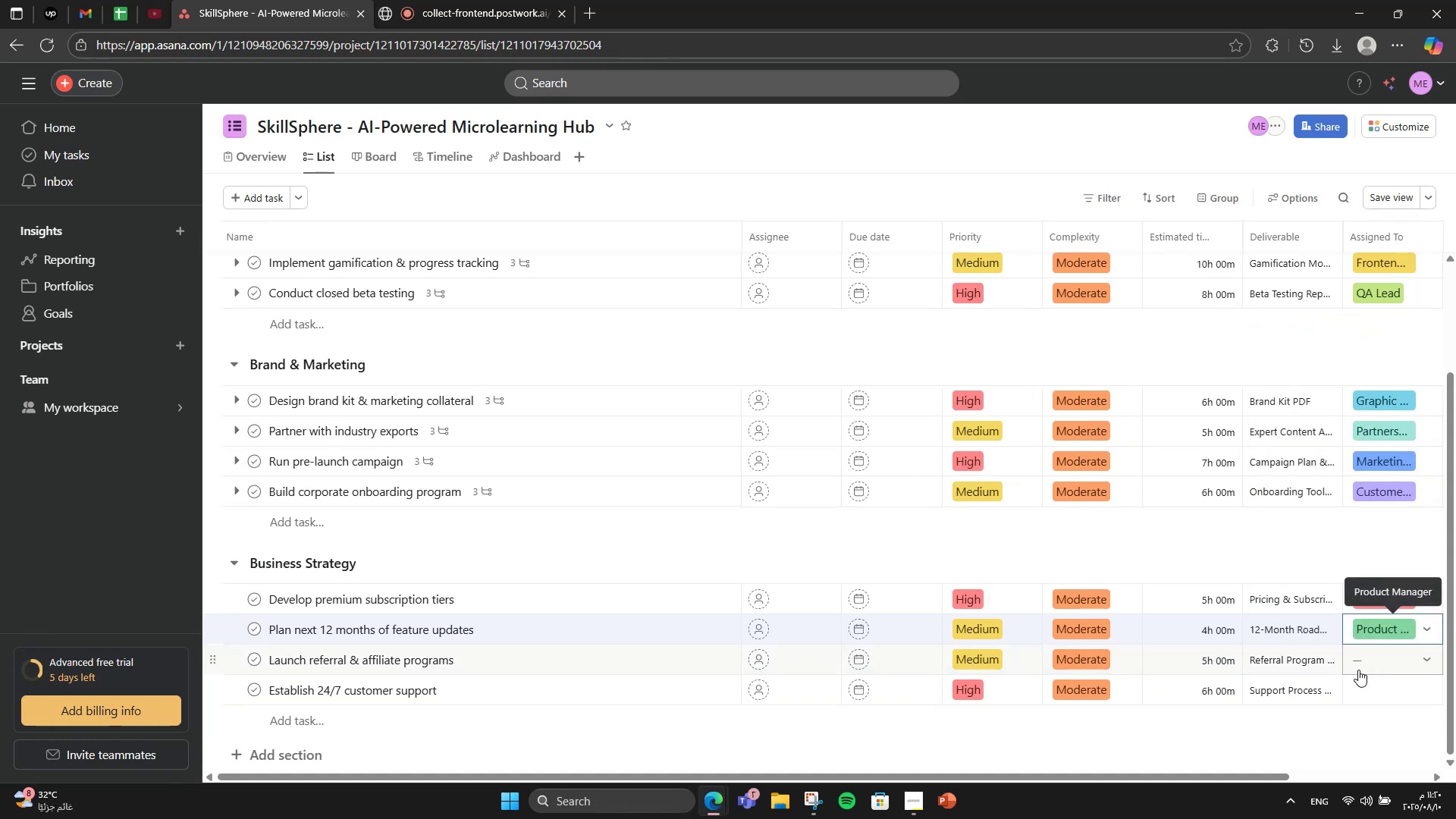 
left_click([1358, 670])
 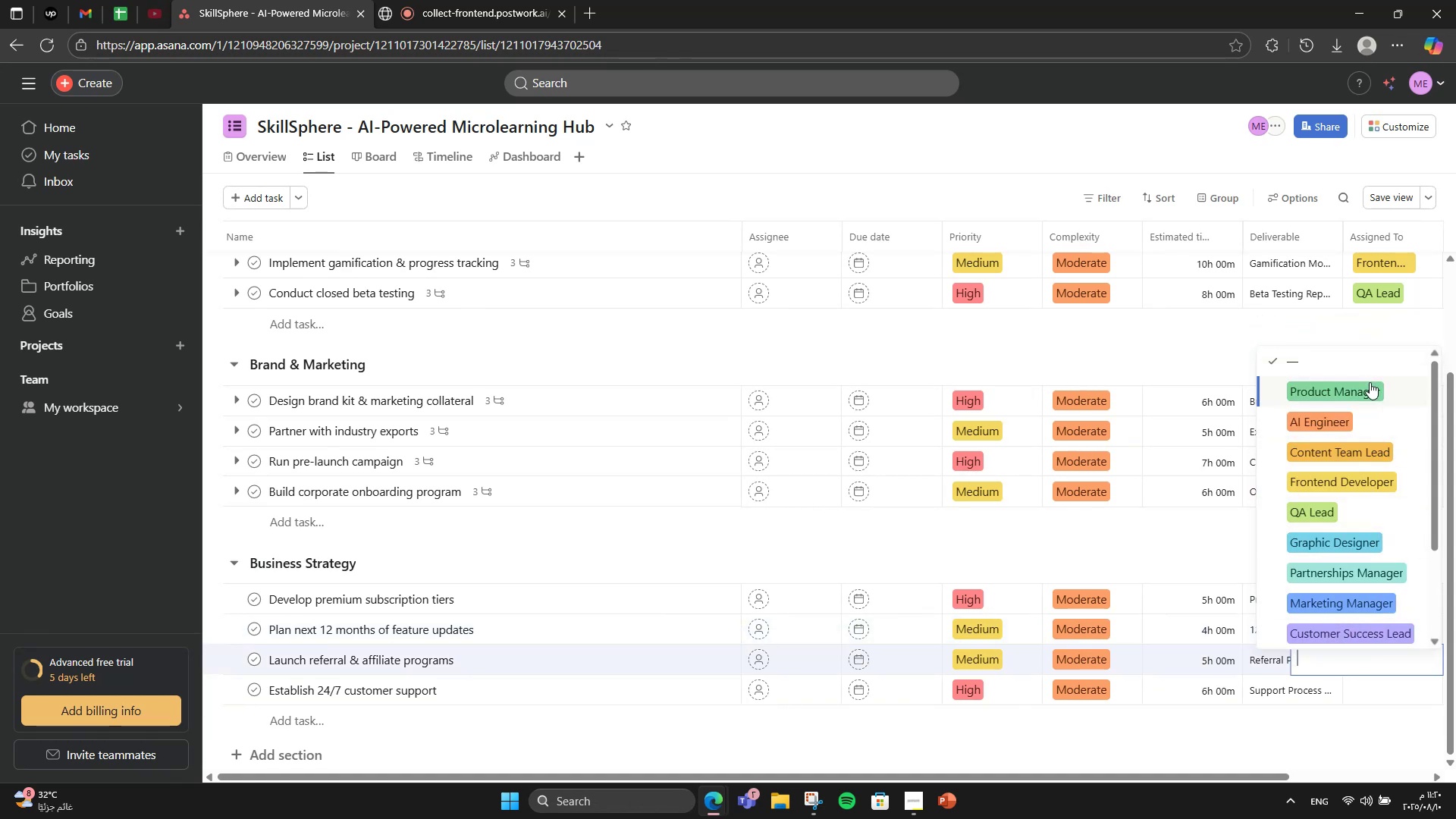 
scroll: coordinate [1375, 443], scroll_direction: down, amount: 2.0
 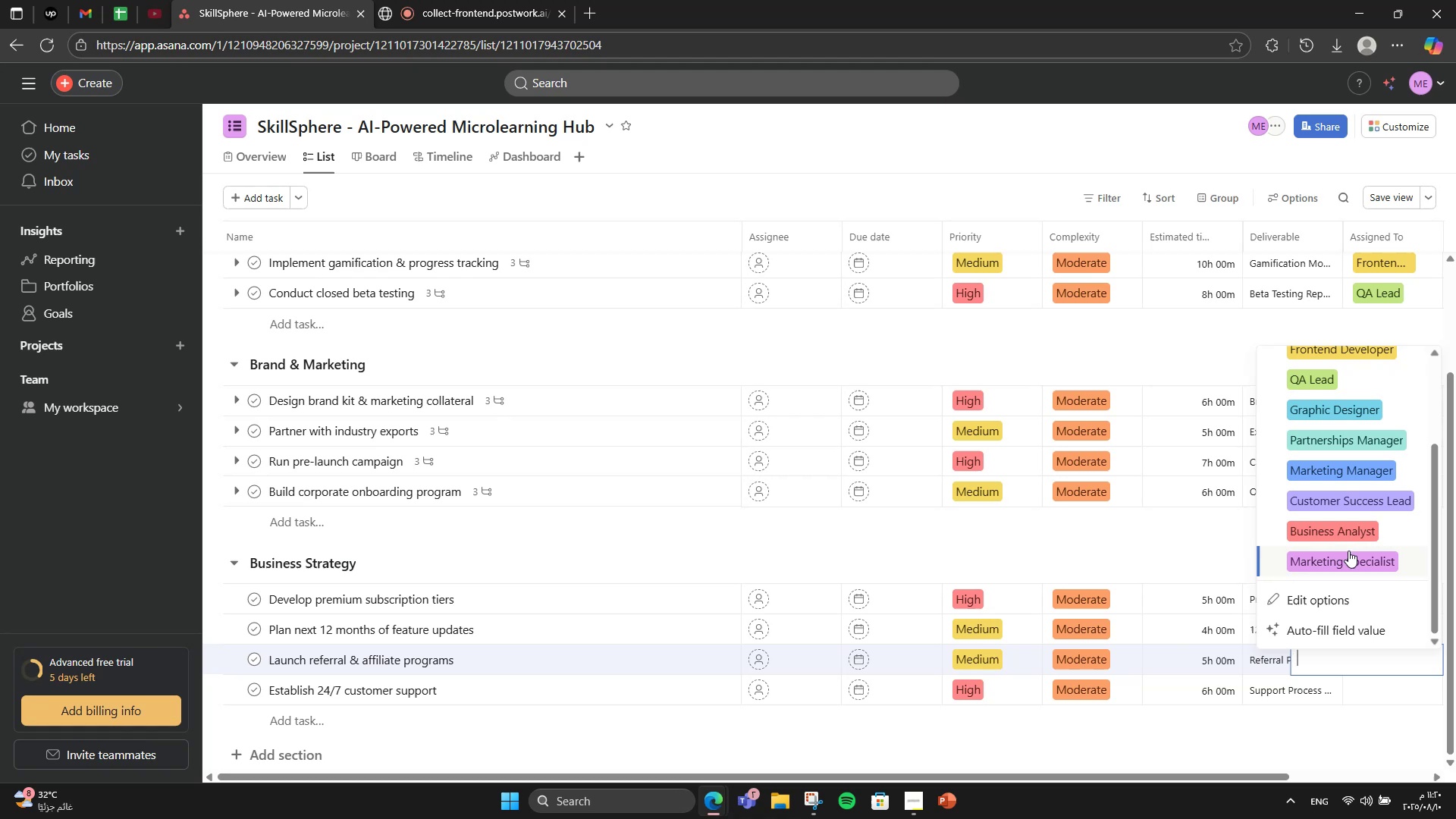 
left_click([1348, 551])
 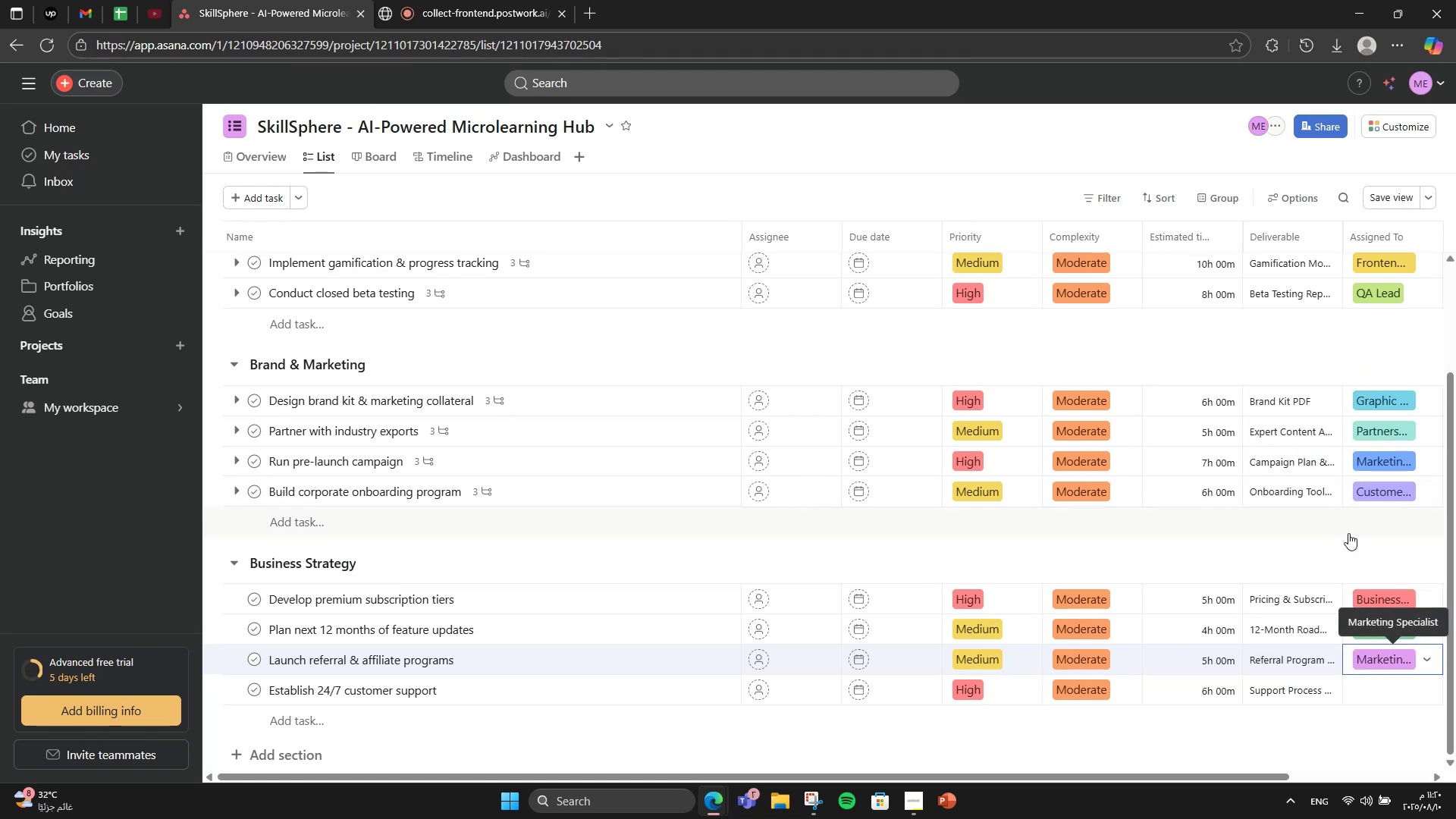 
scroll: coordinate [1348, 533], scroll_direction: down, amount: 1.0
 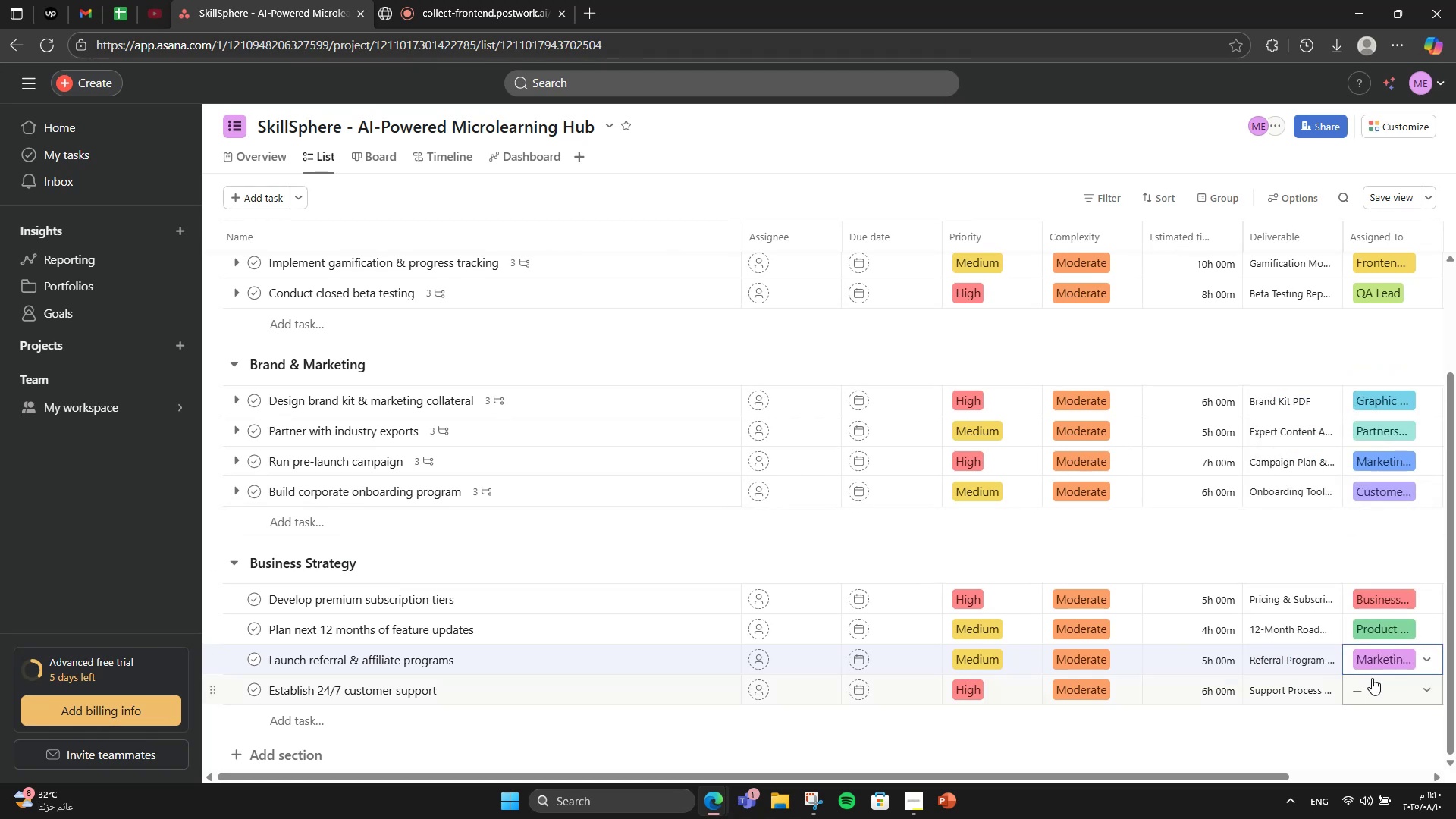 
left_click([1377, 680])
 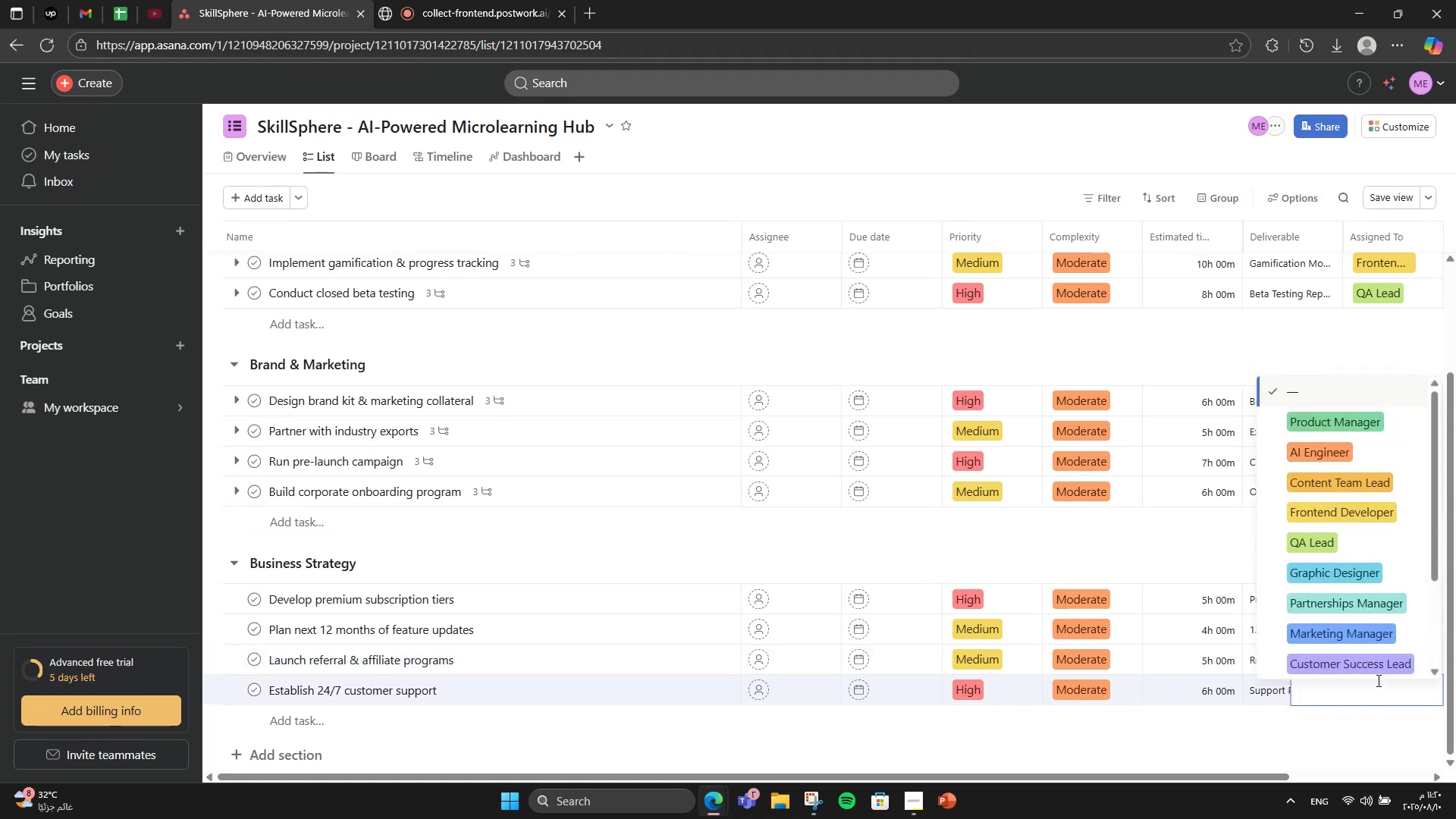 
scroll: coordinate [1377, 602], scroll_direction: down, amount: 3.0
 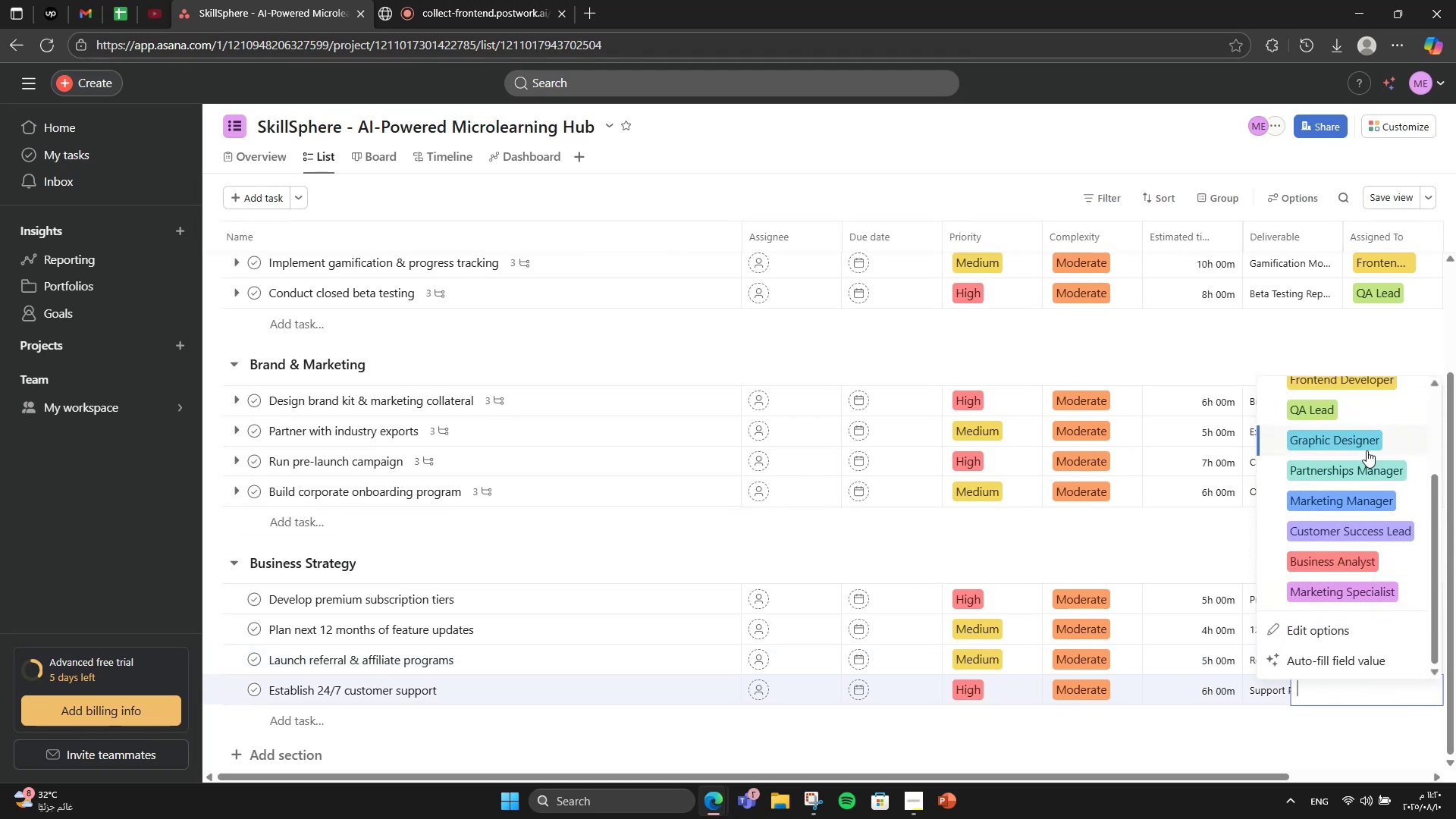 
scroll: coordinate [1341, 463], scroll_direction: up, amount: 4.0
 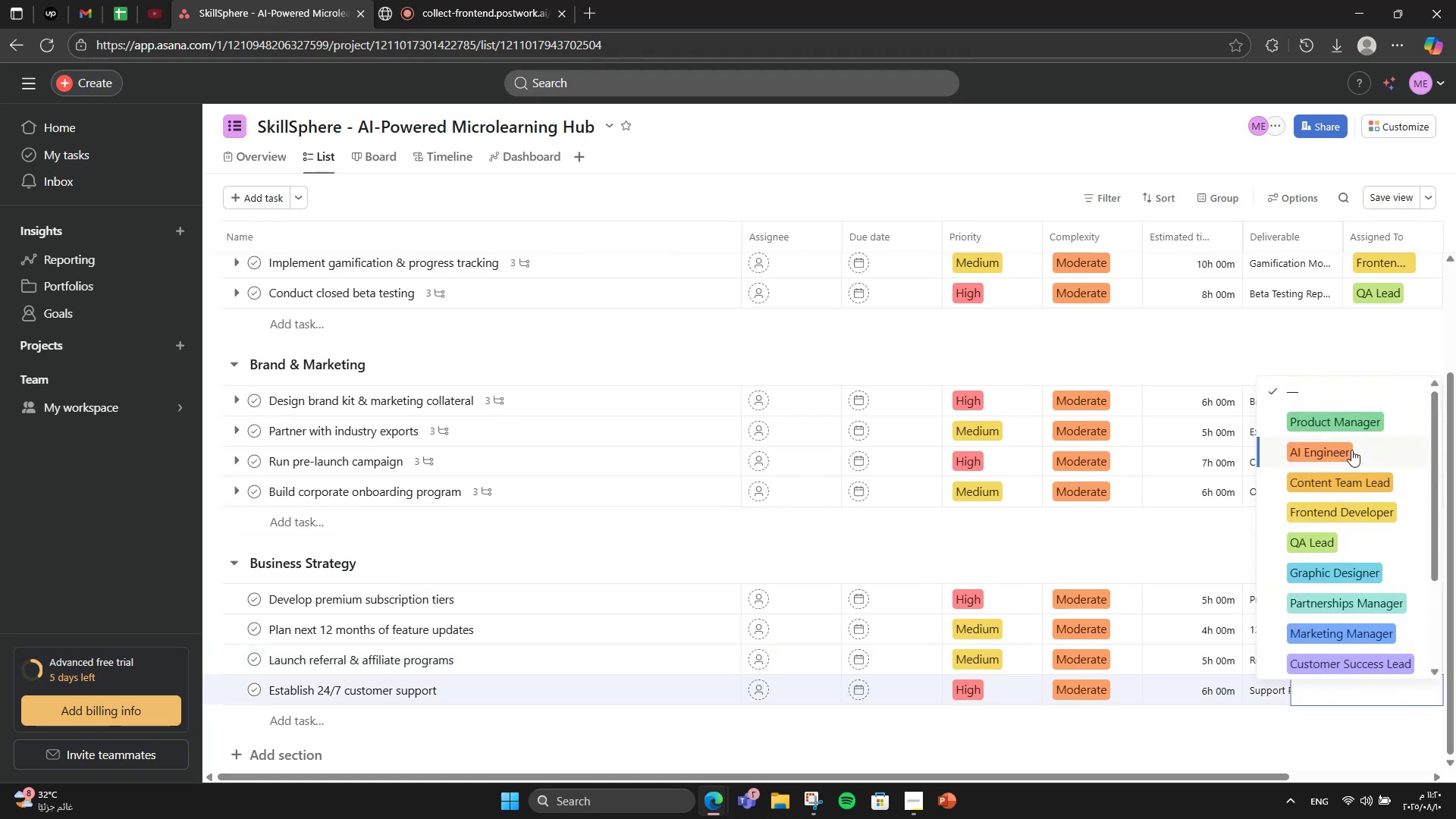 
scroll: coordinate [1326, 618], scroll_direction: down, amount: 3.0
 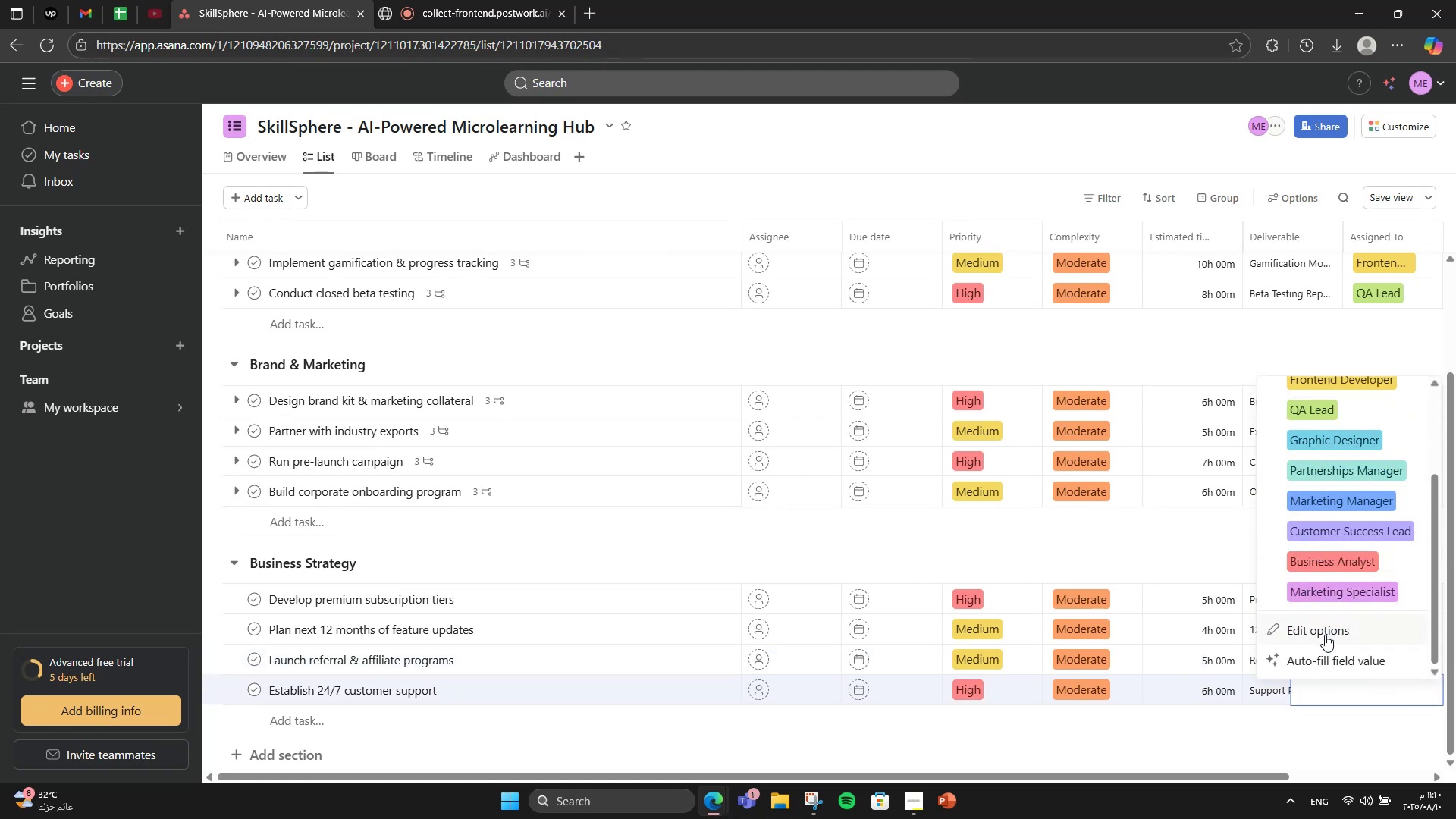 
left_click([1325, 635])
 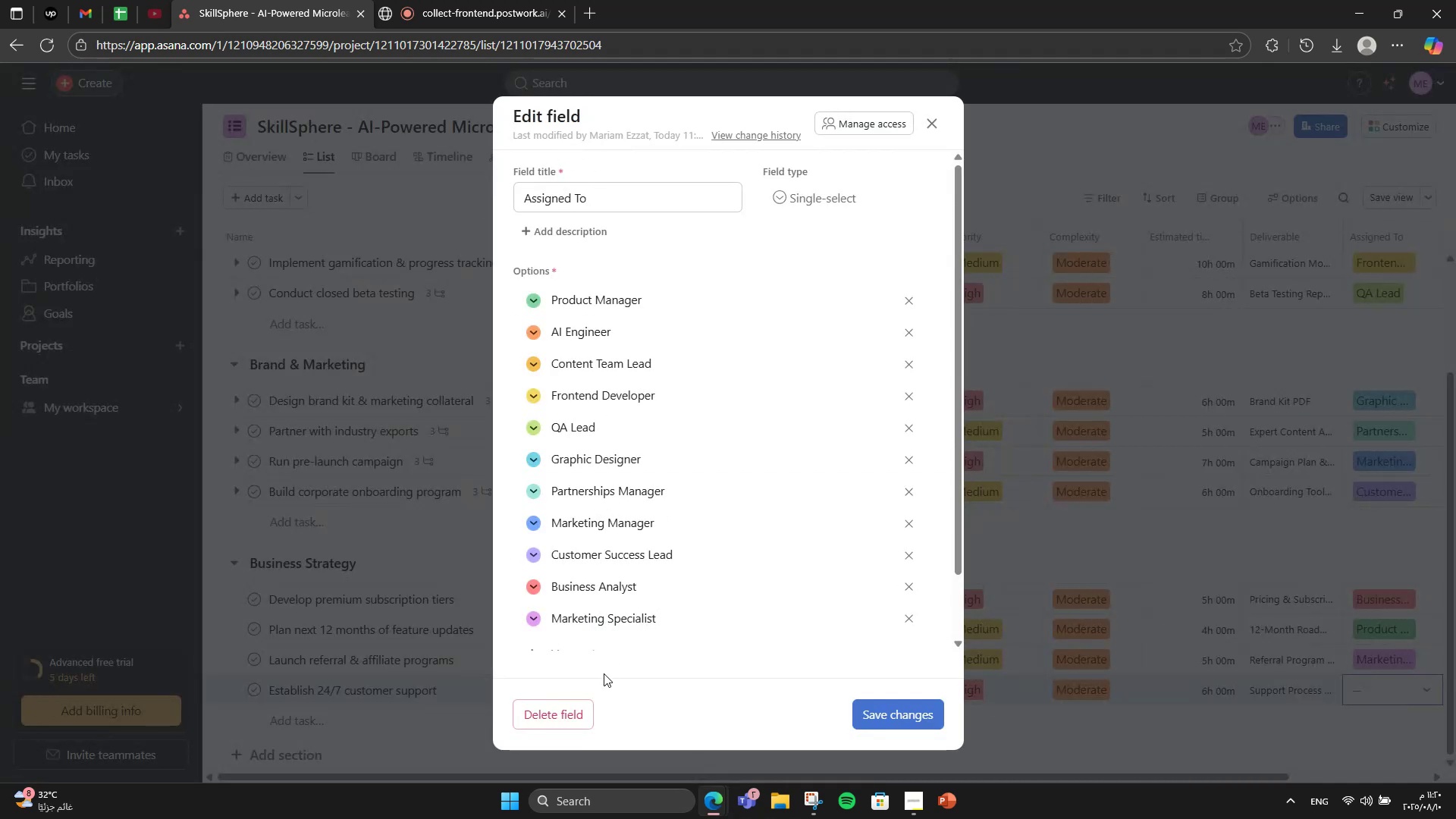 
scroll: coordinate [738, 587], scroll_direction: down, amount: 4.0
 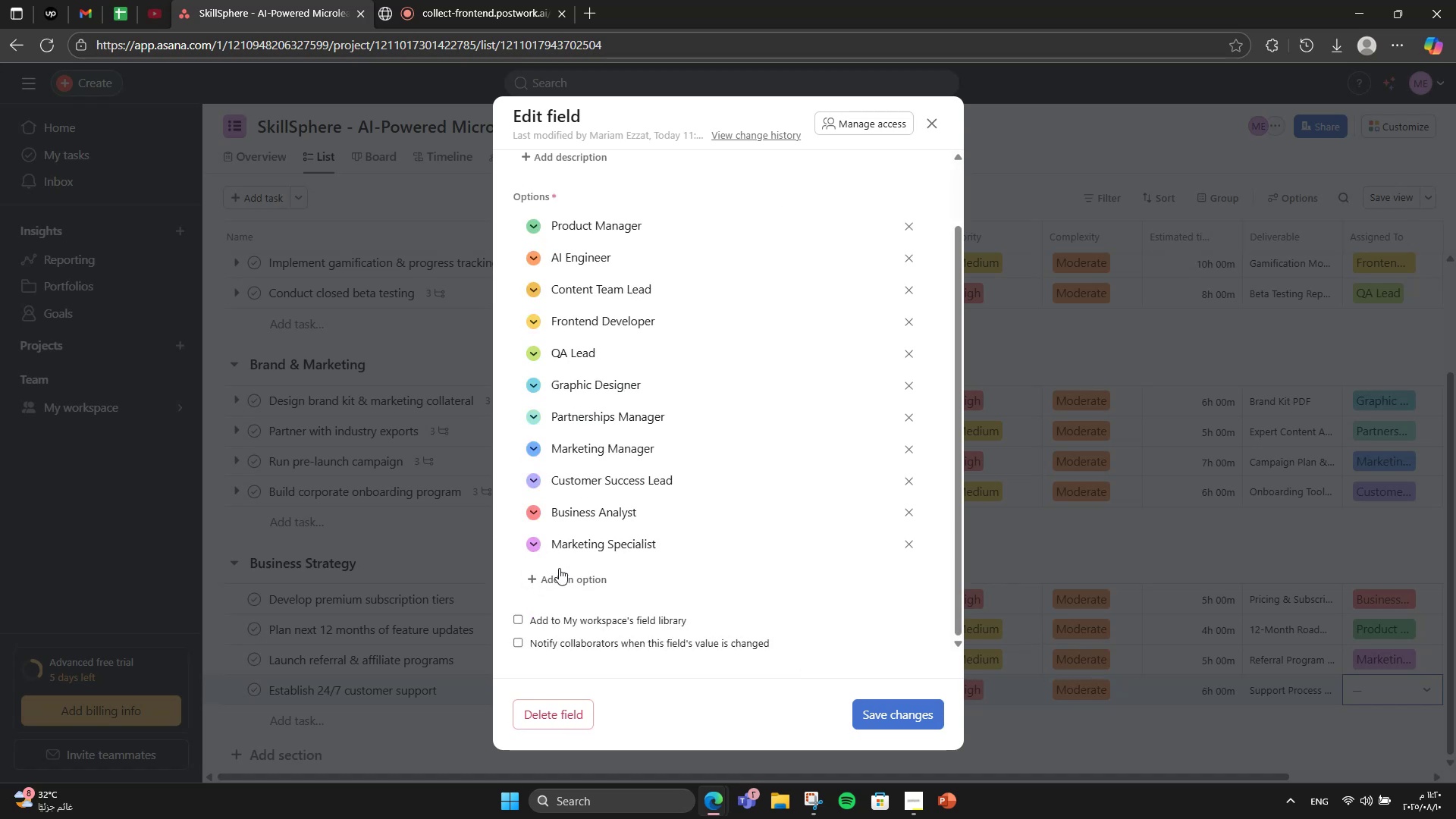 
left_click([568, 581])
 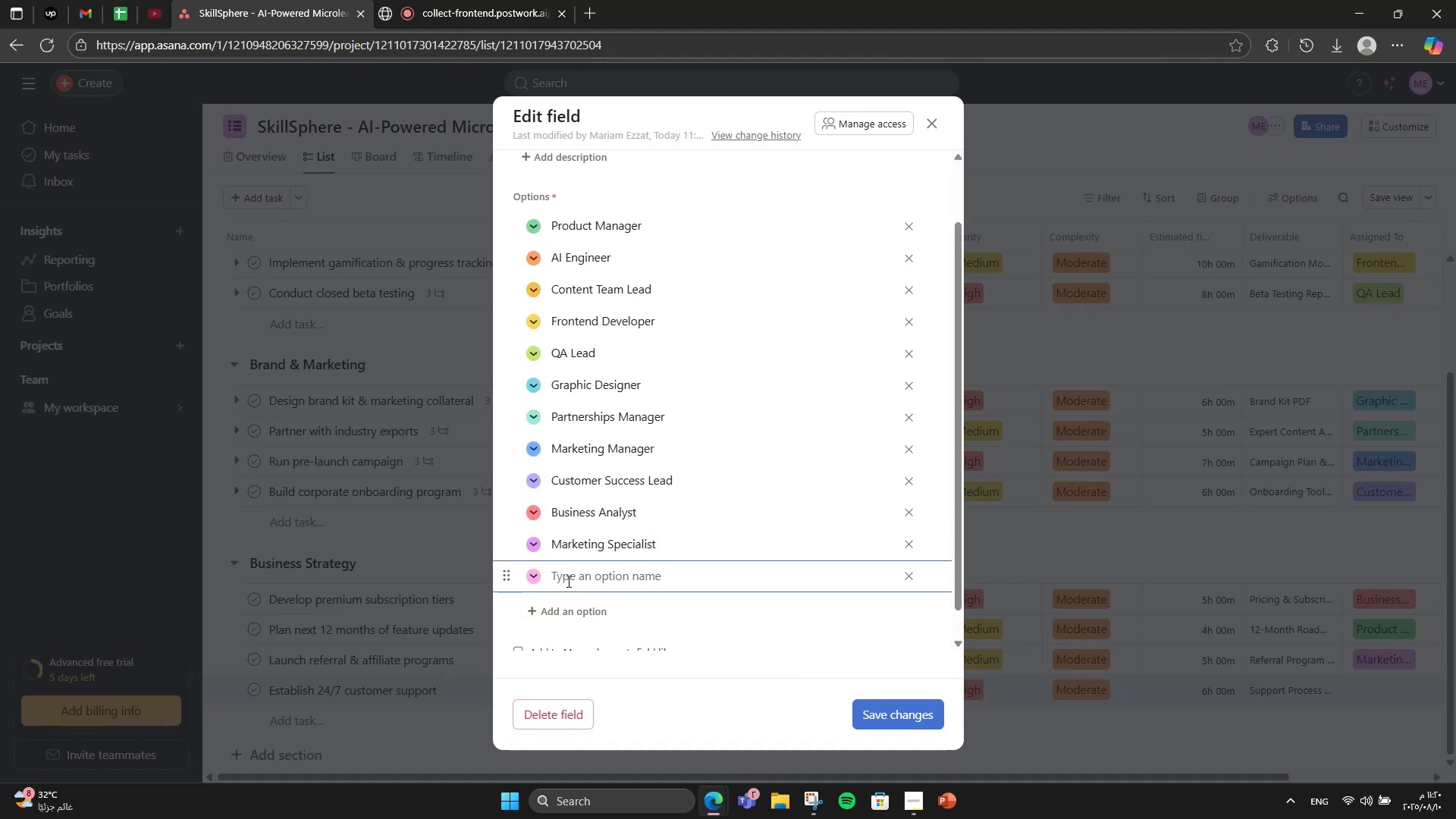 
type(Suppoert Manager)
 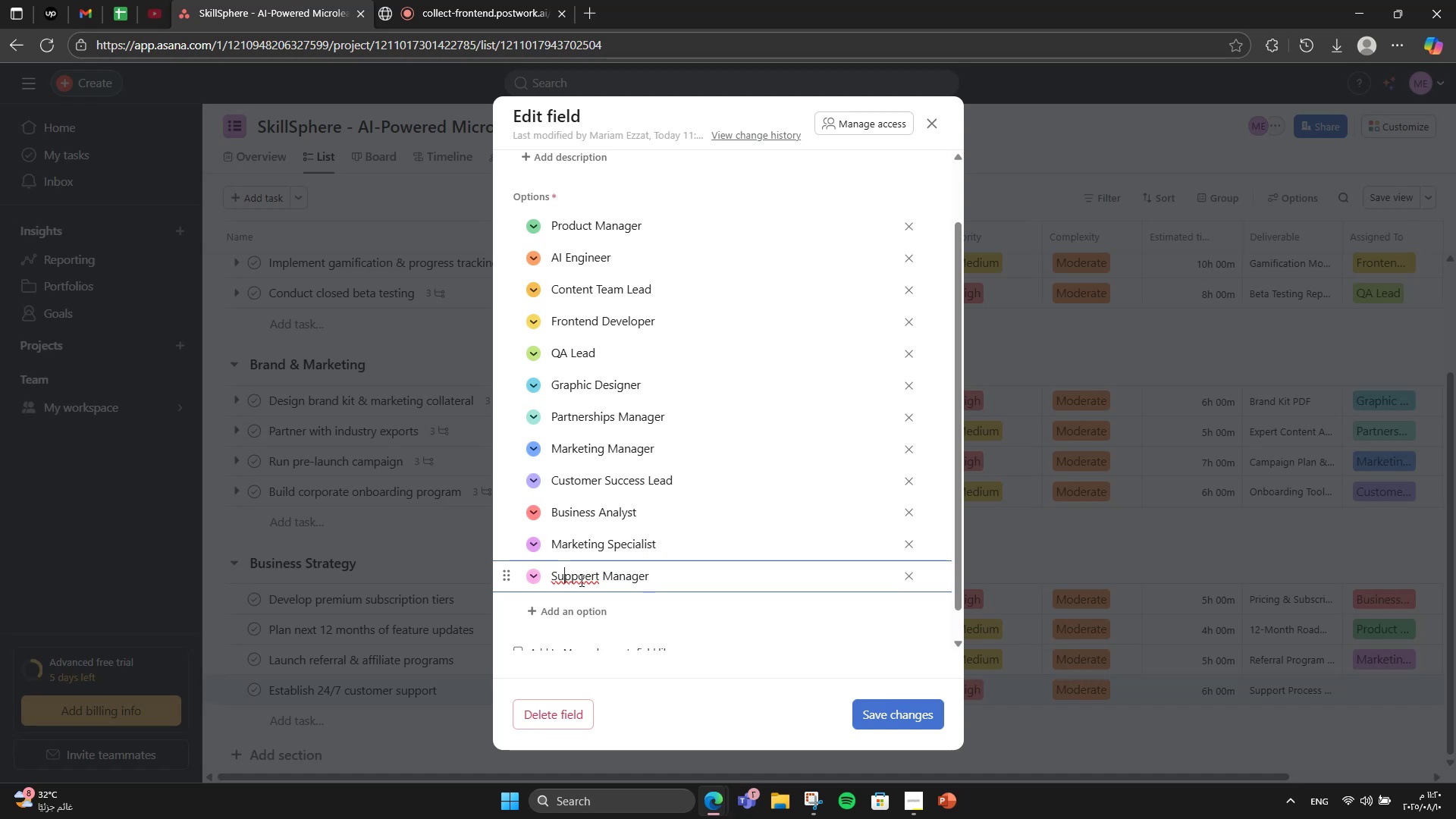 
double_click([588, 581])
 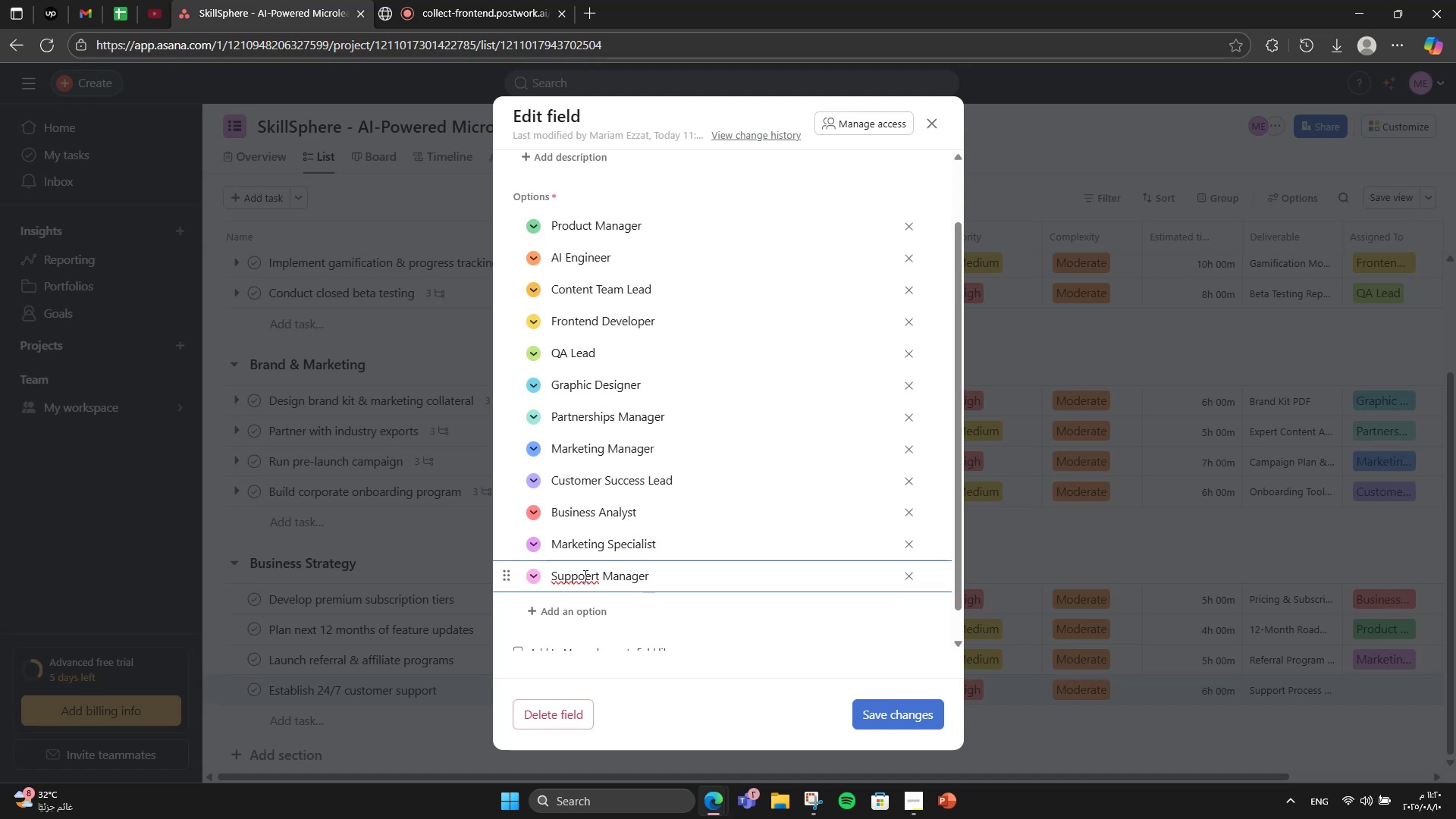 
key(Backspace)
 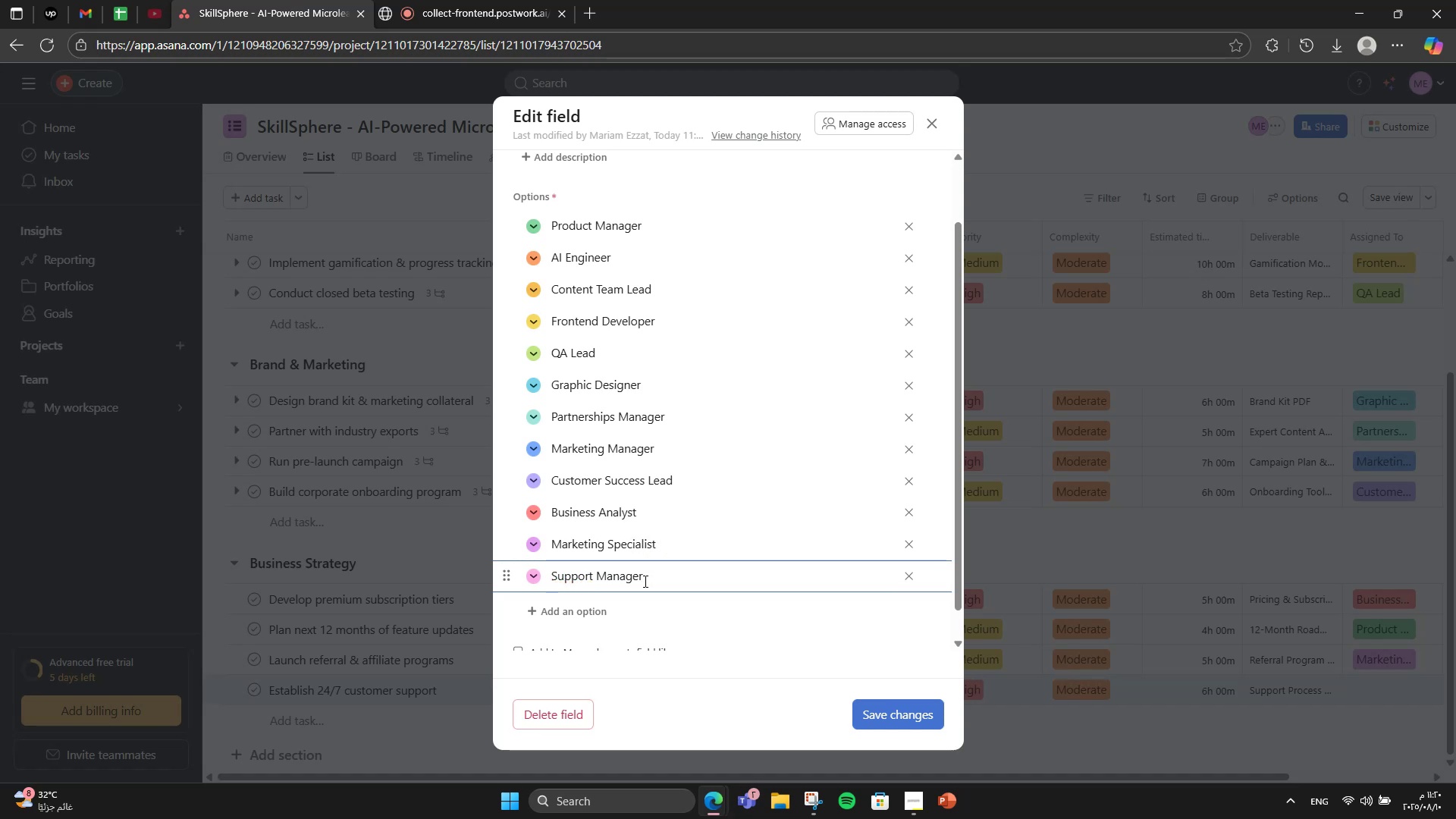 
left_click([645, 581])
 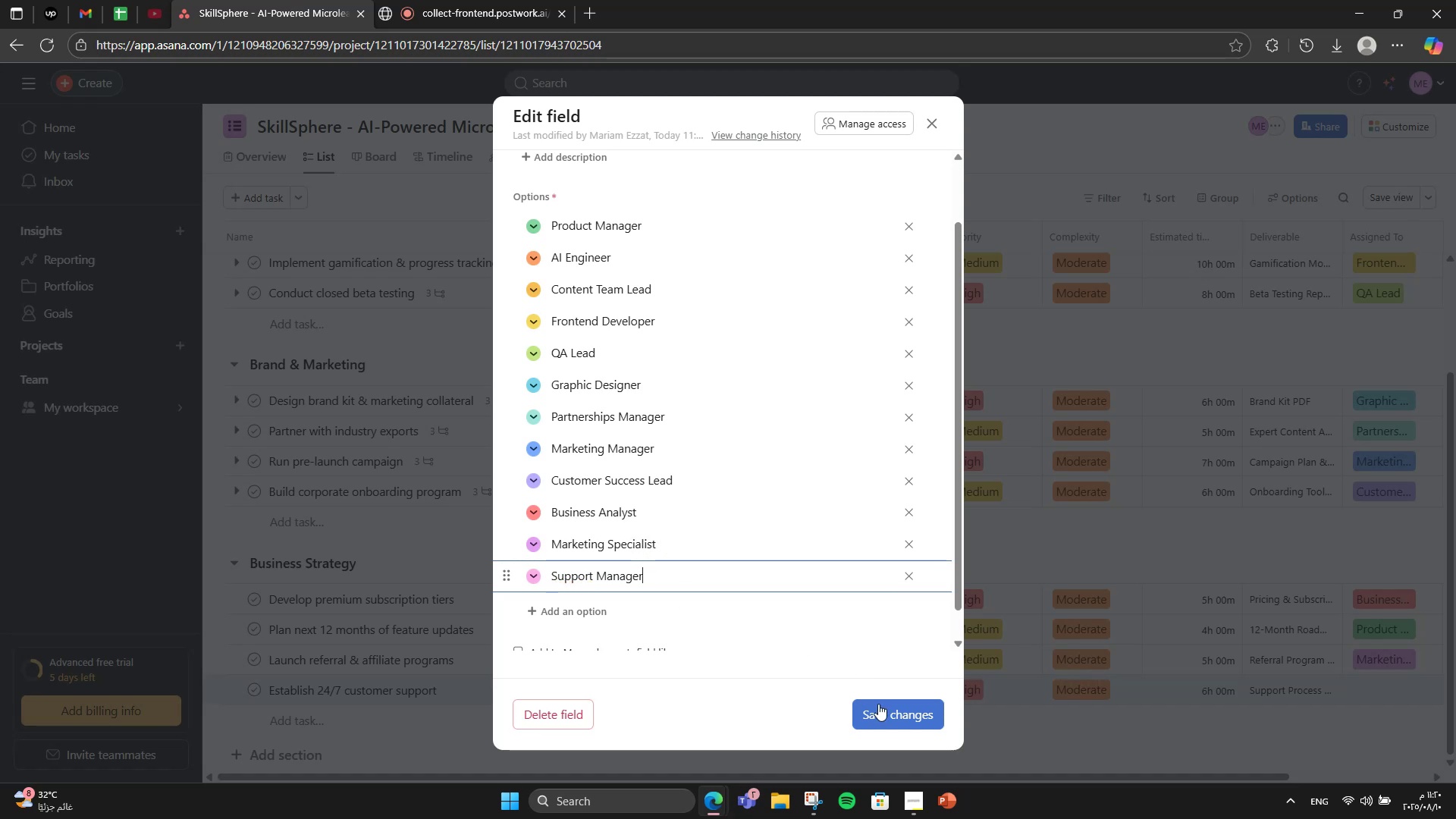 
left_click([880, 708])
 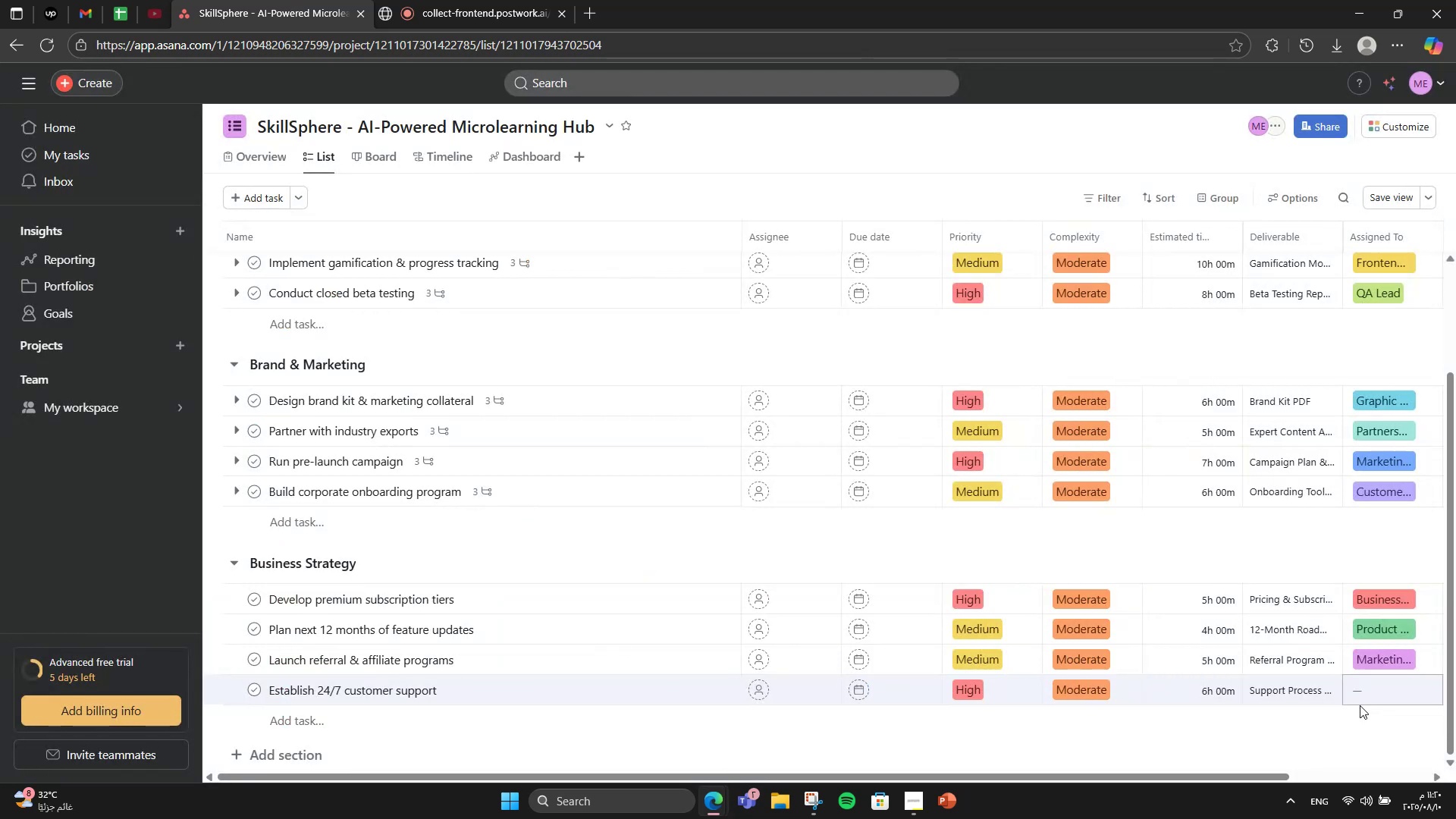 
left_click([1360, 705])
 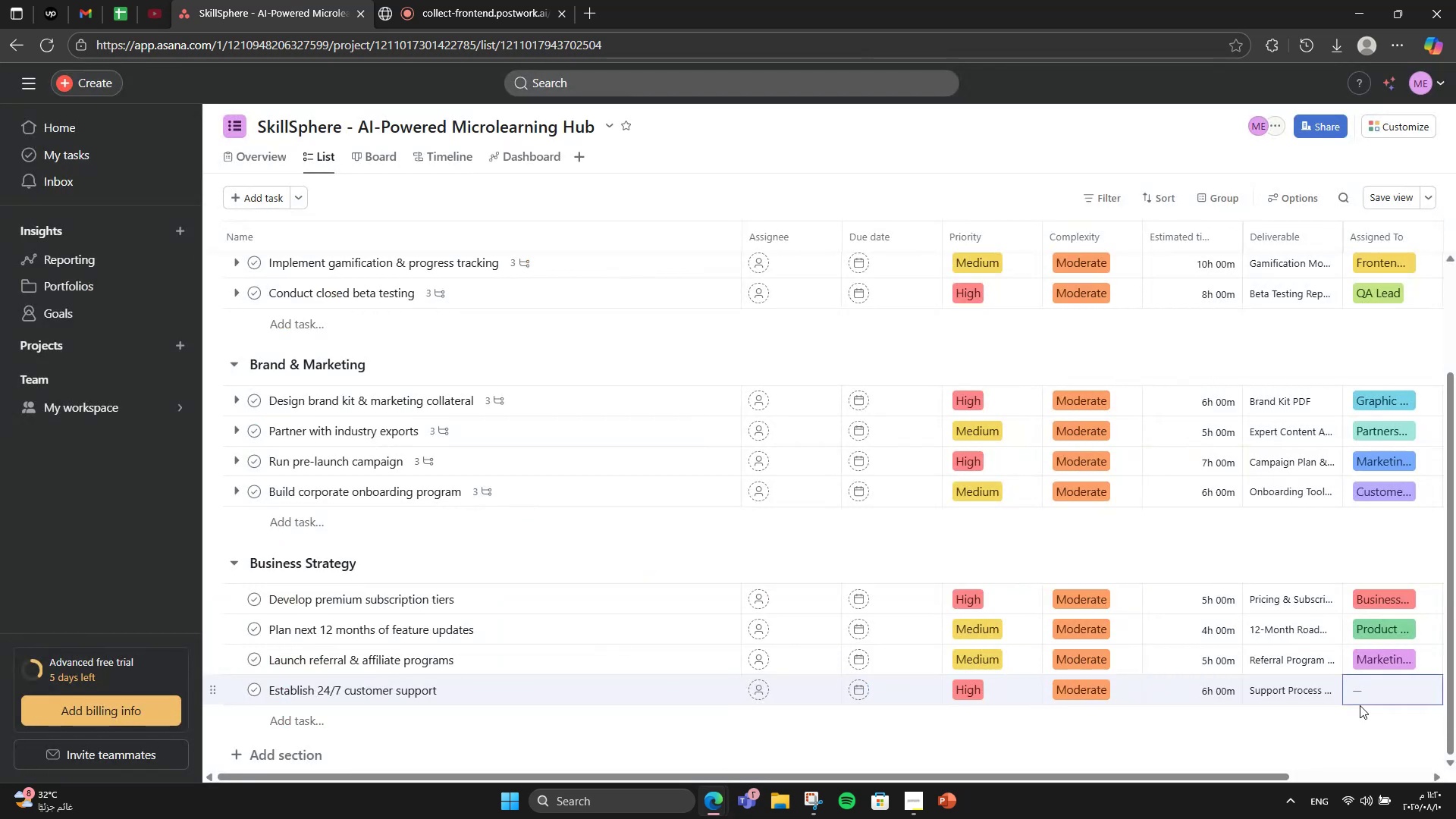 
left_click([1319, 695])
 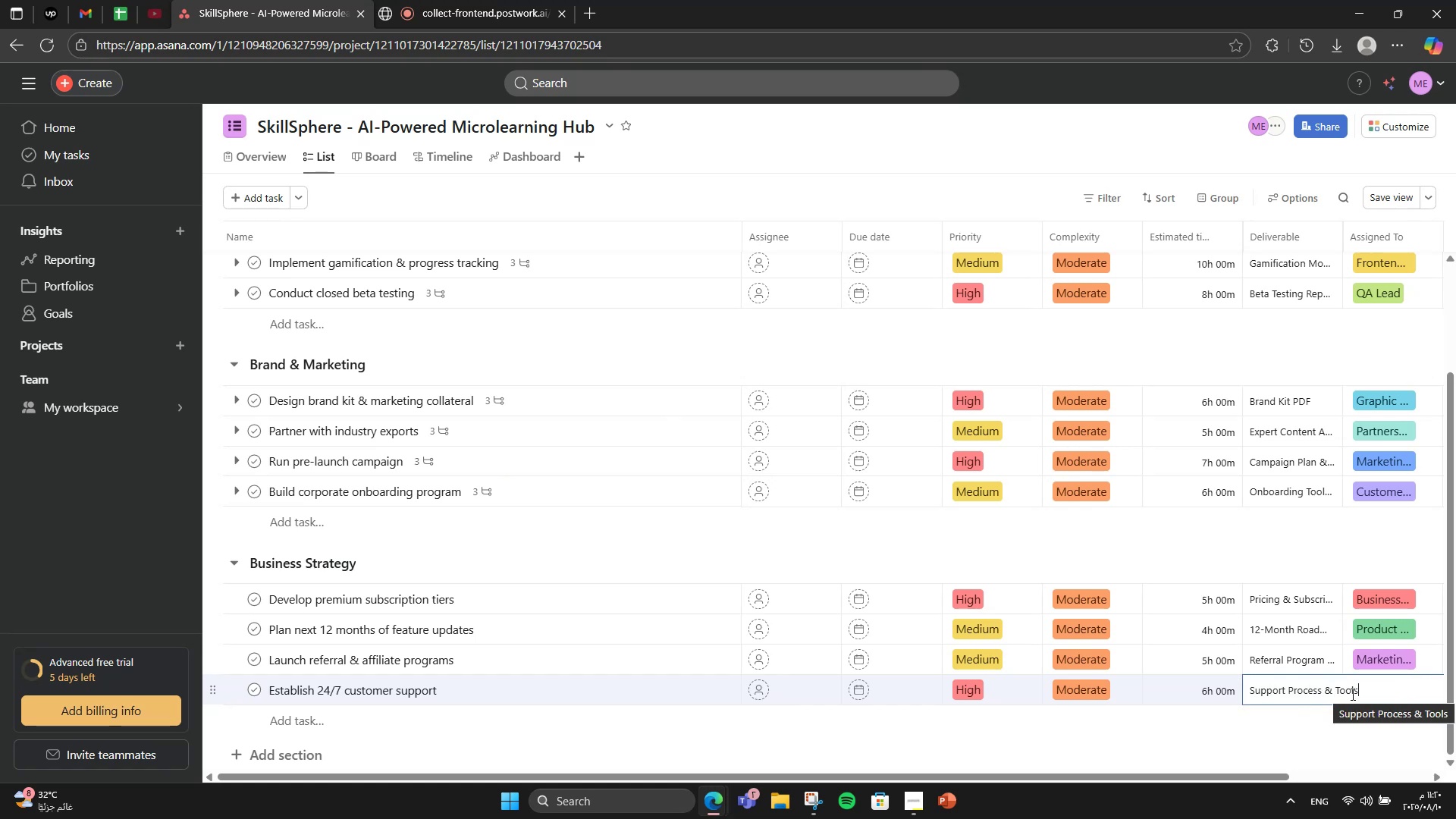 
left_click([1314, 722])
 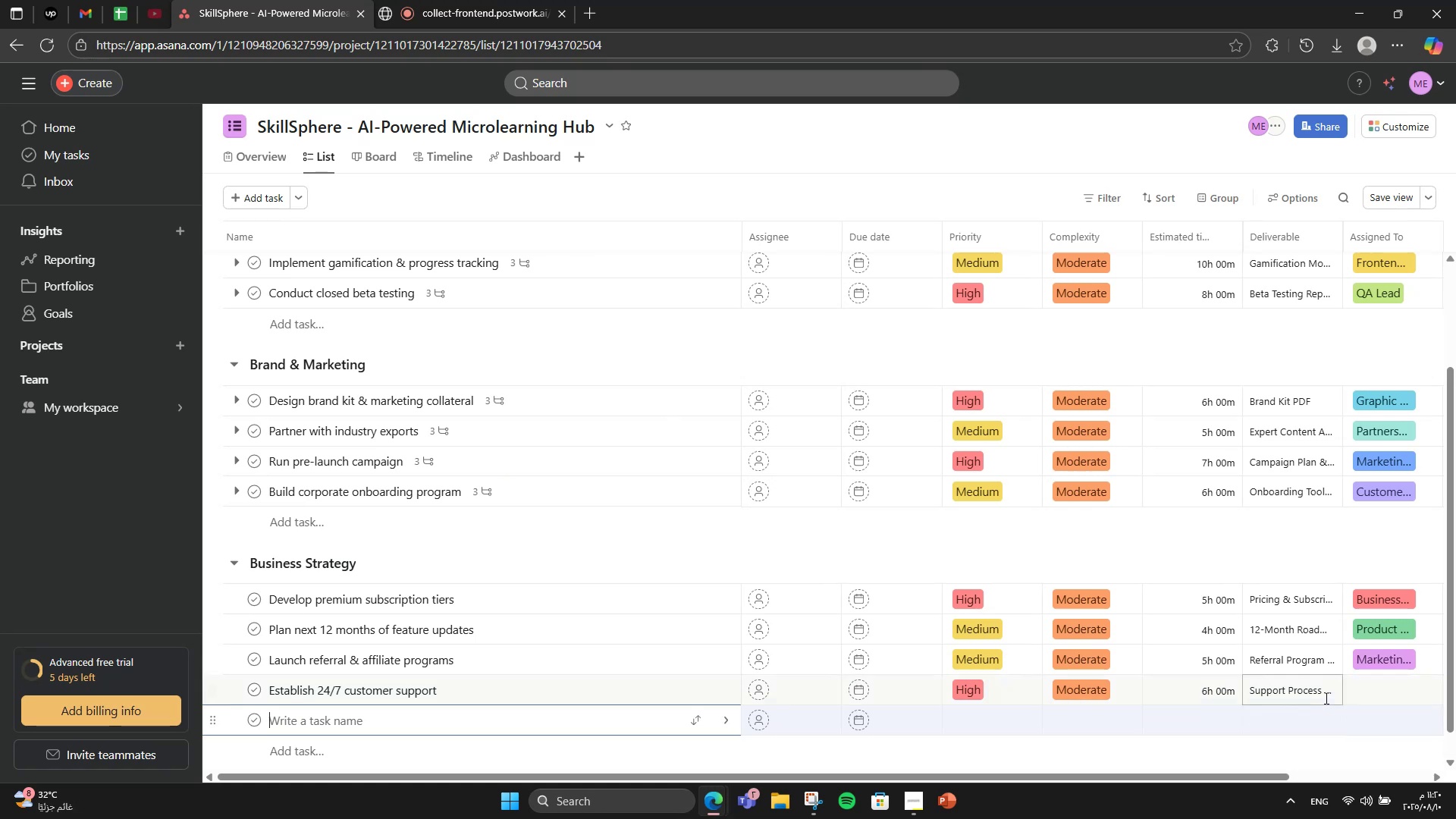 
left_click([1326, 691])
 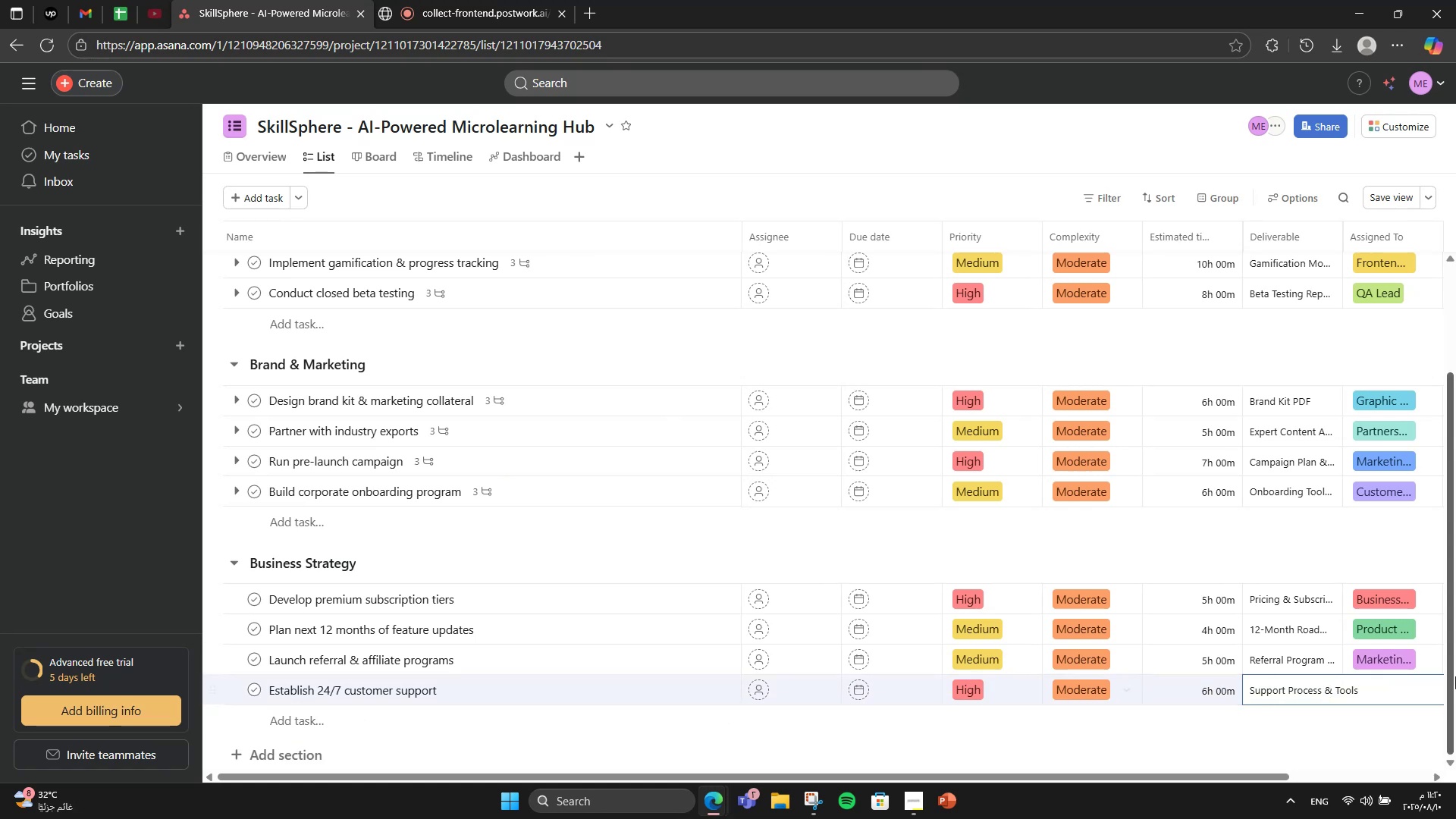 
left_click([1417, 681])
 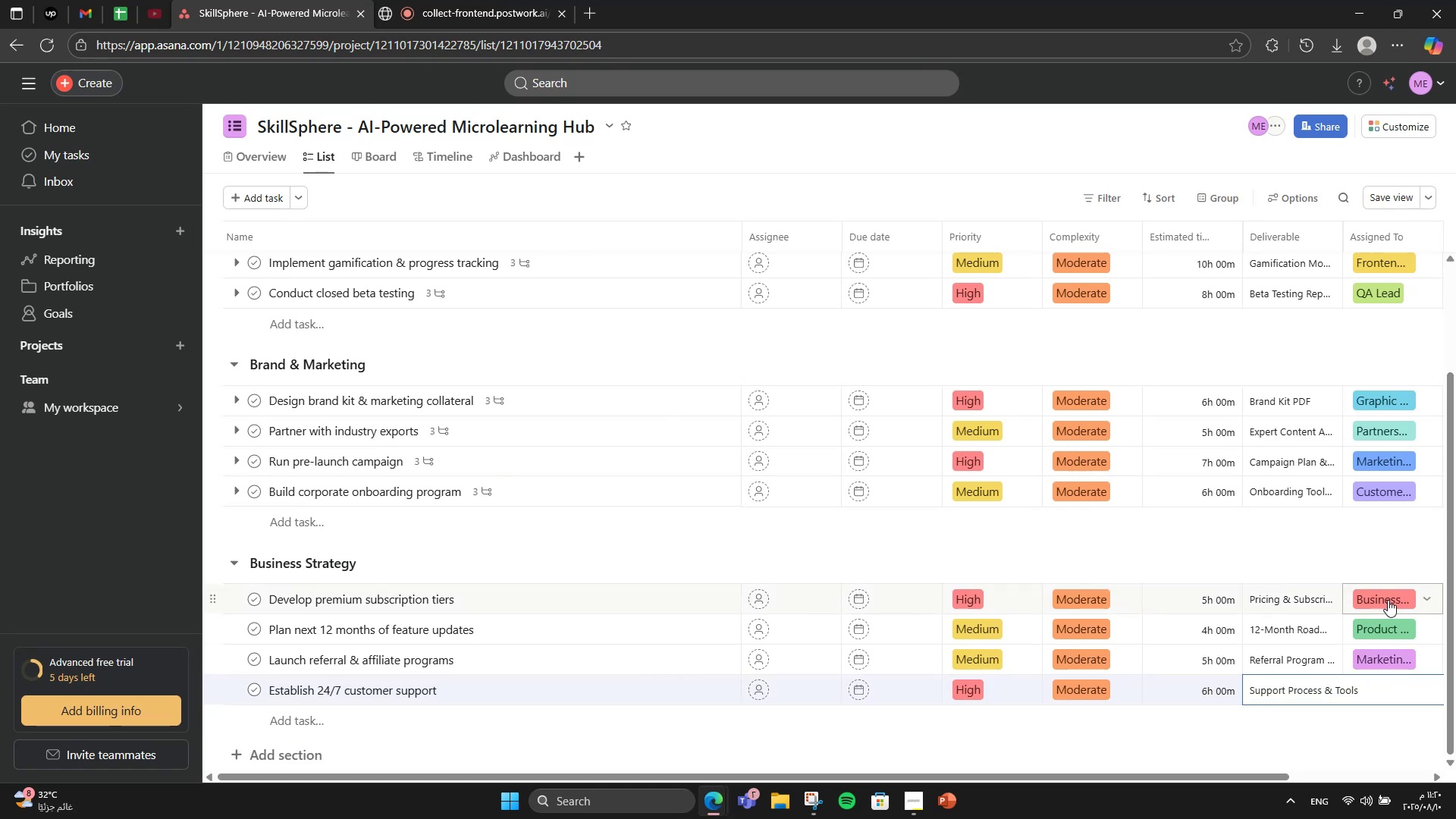 
left_click([1395, 569])
 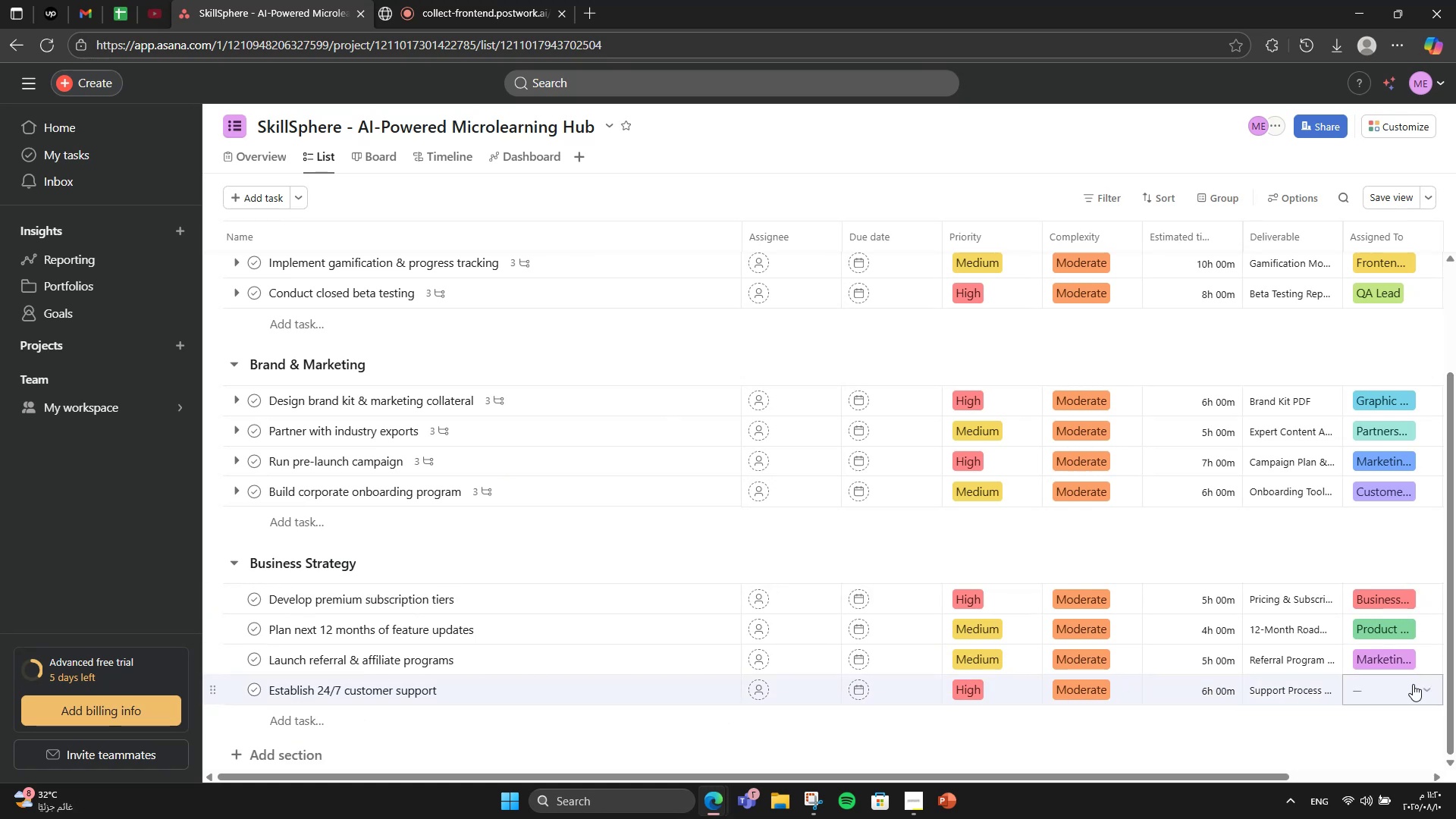 
left_click([1413, 684])
 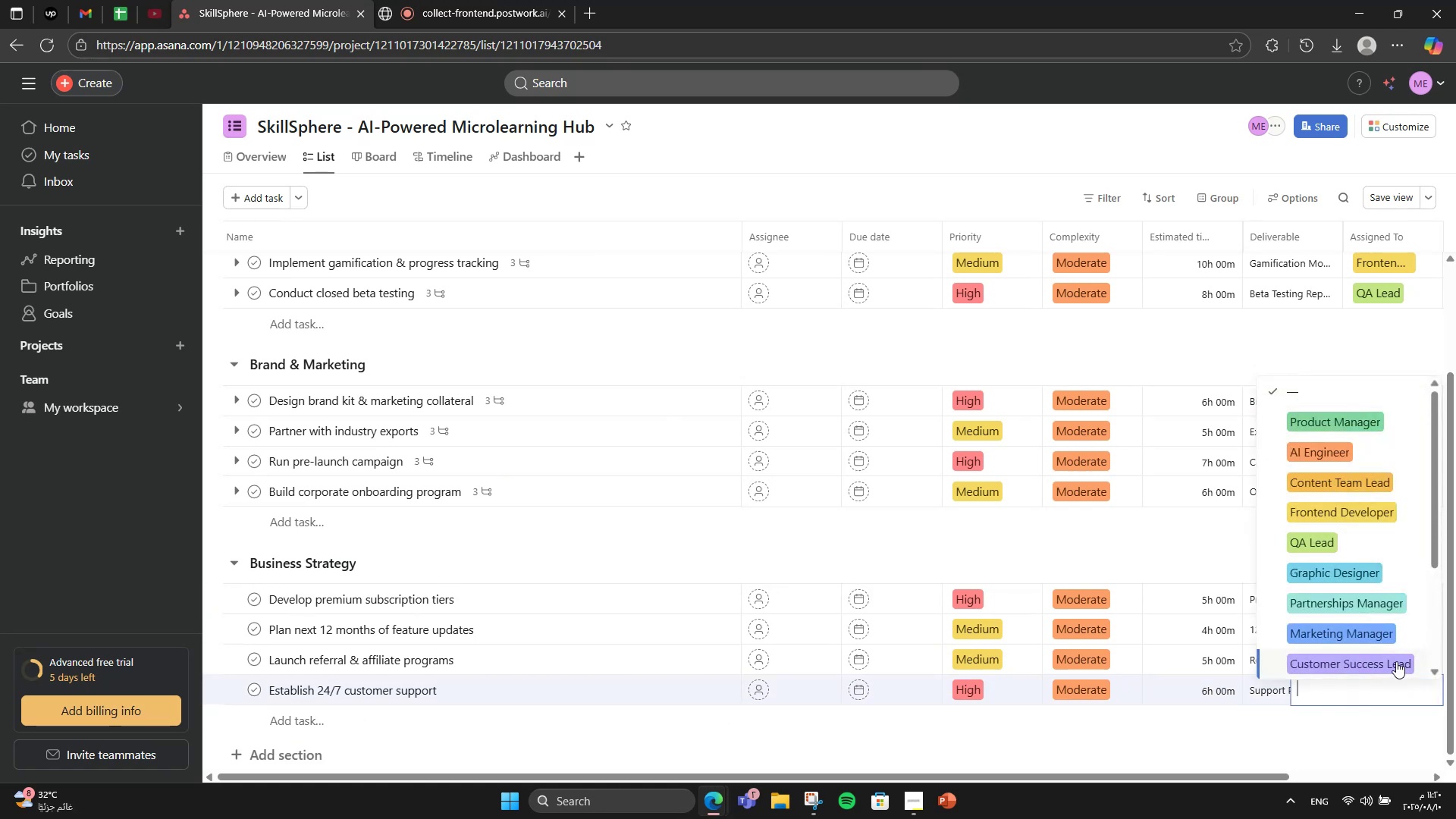 
scroll: coordinate [1382, 623], scroll_direction: down, amount: 3.0
 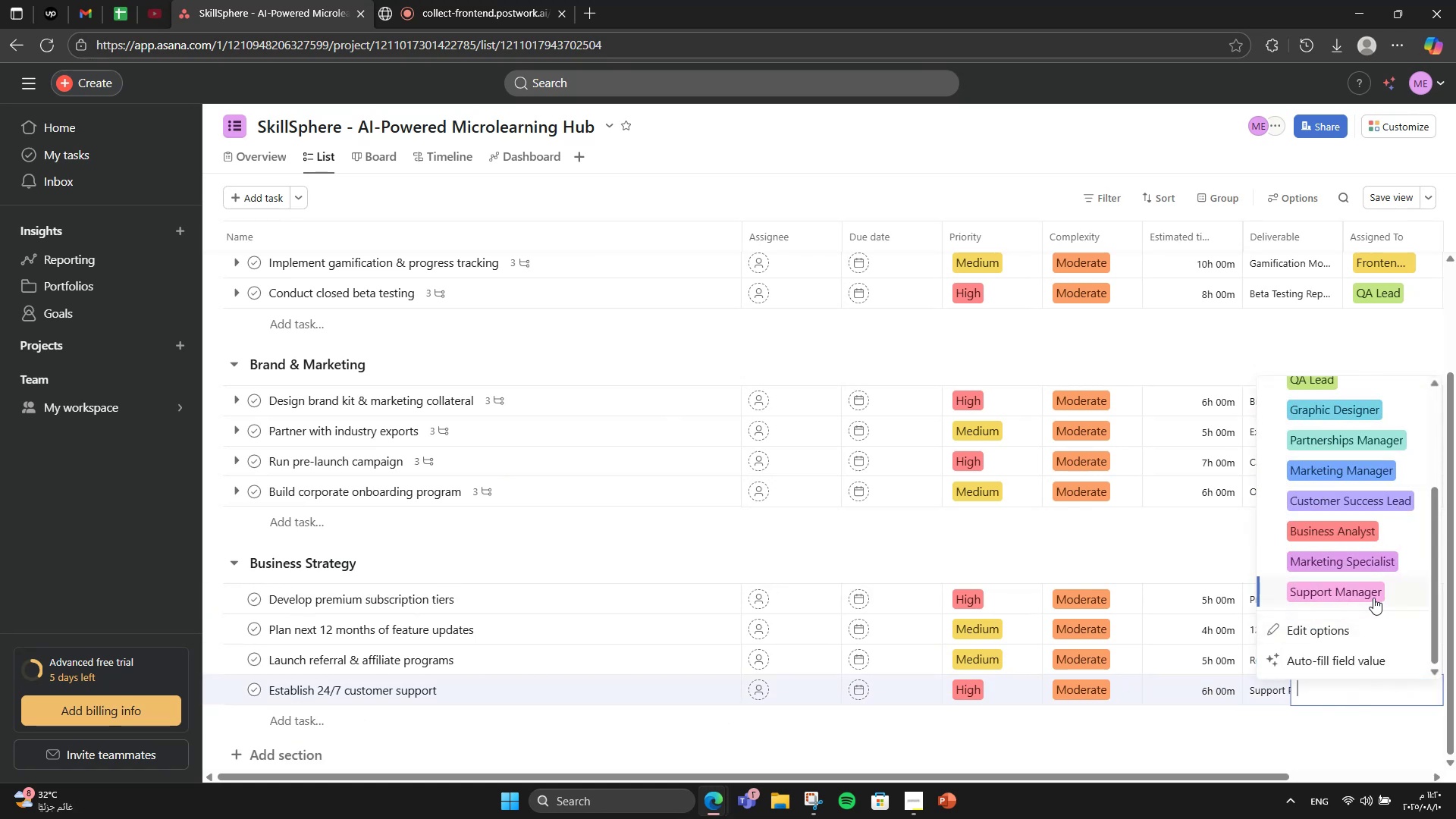 
left_click([1373, 598])
 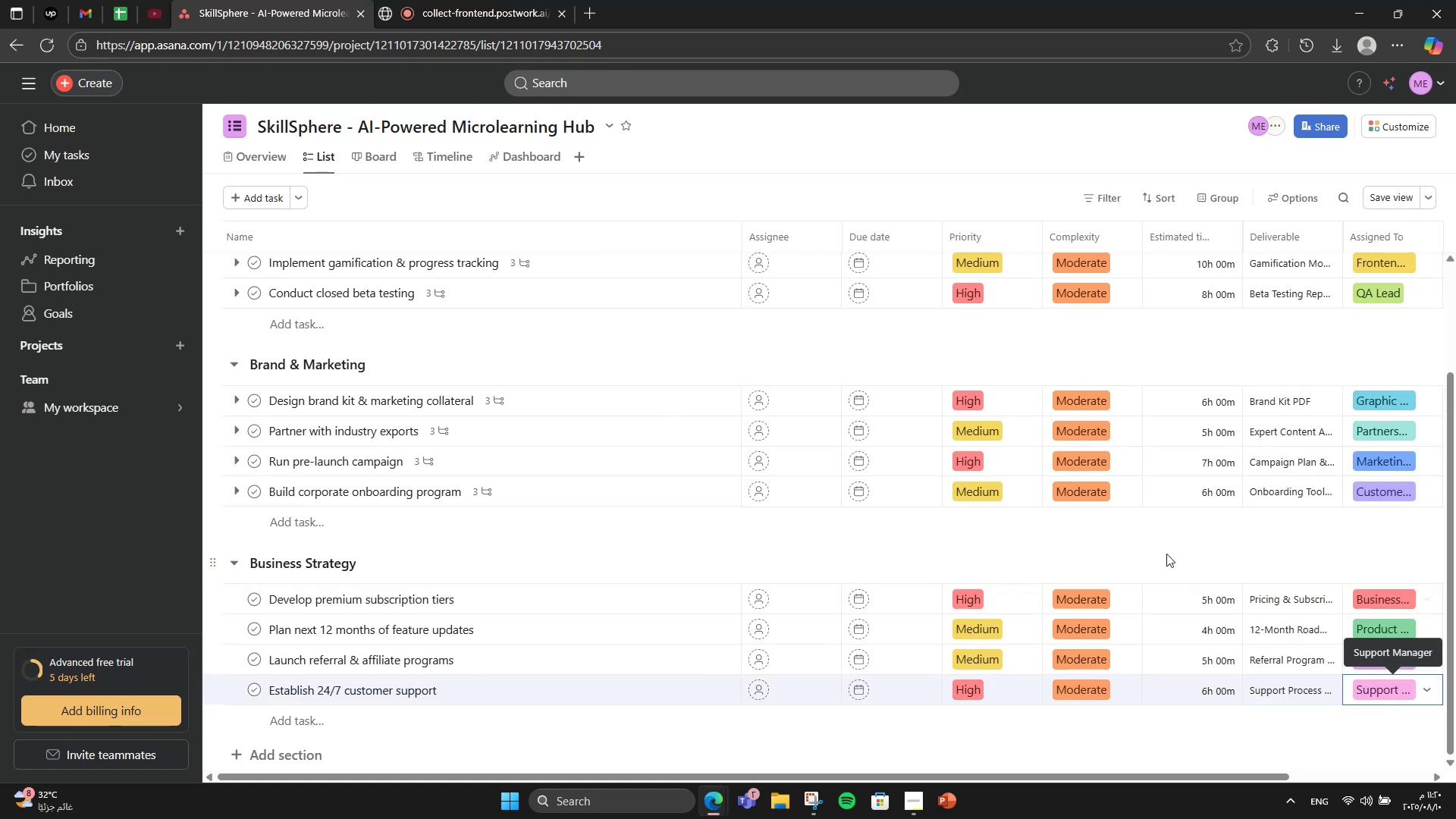 
left_click([1166, 554])
 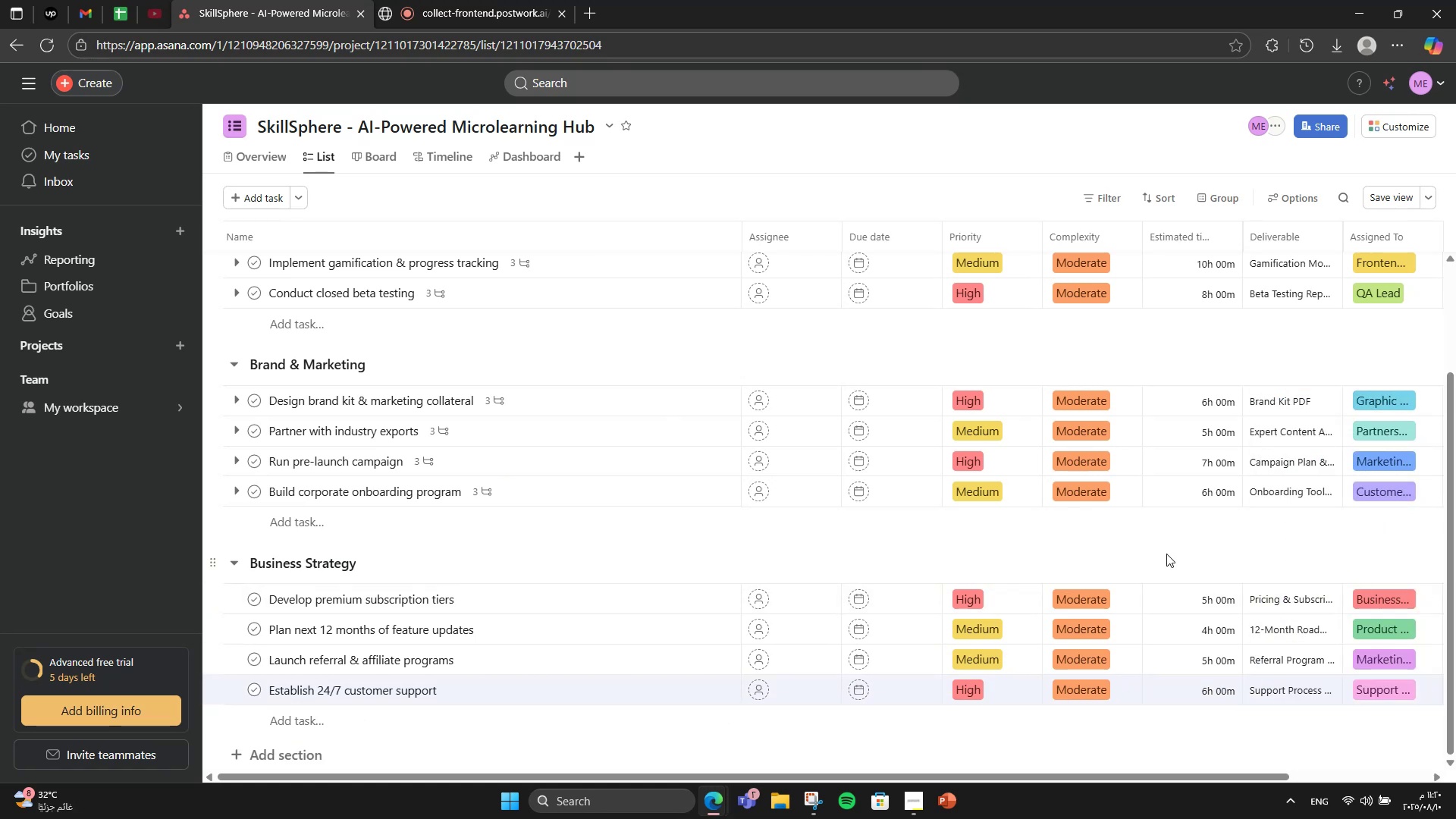 
scroll: coordinate [1166, 554], scroll_direction: down, amount: 3.0
 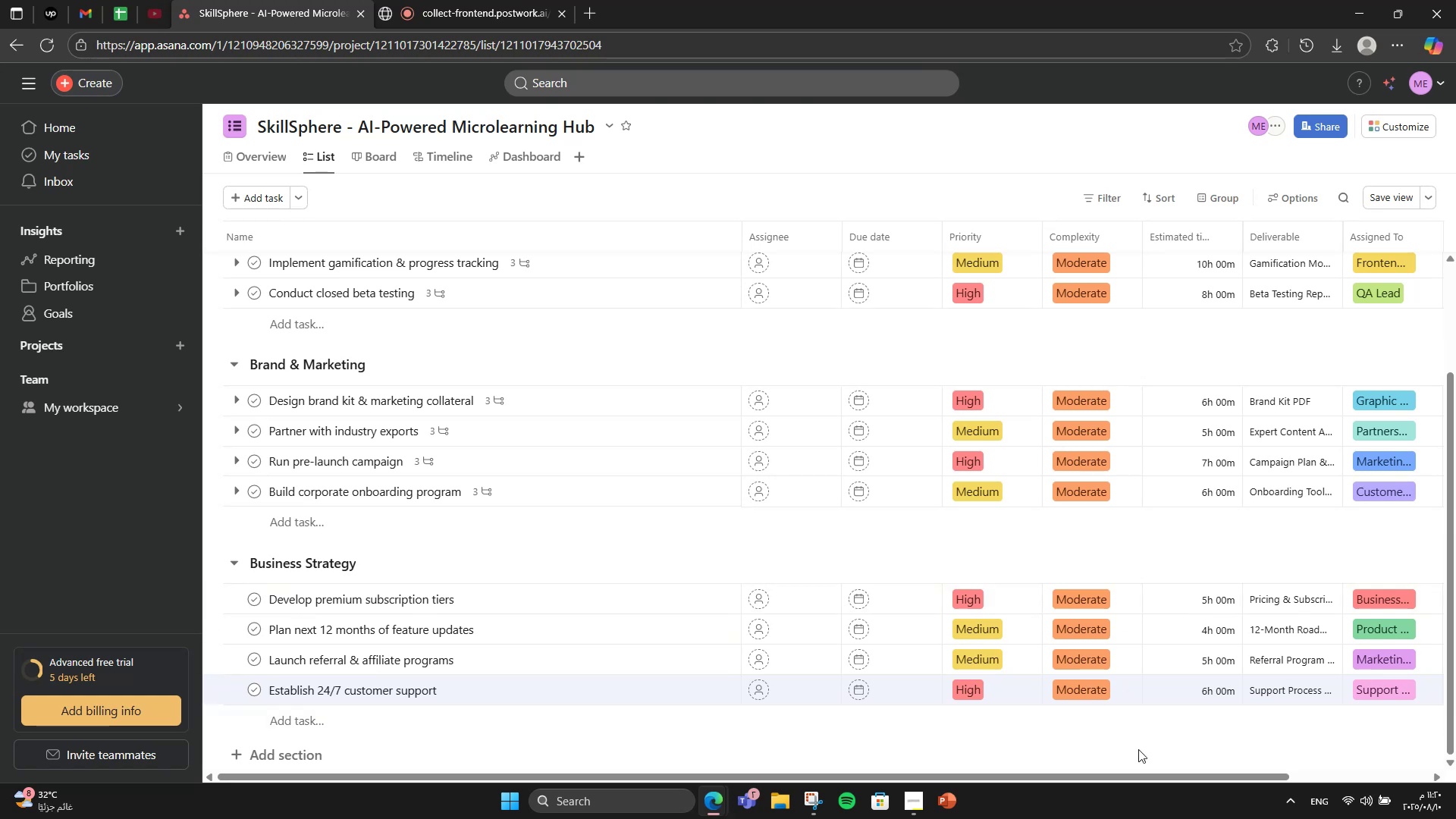 
wait(7.43)
 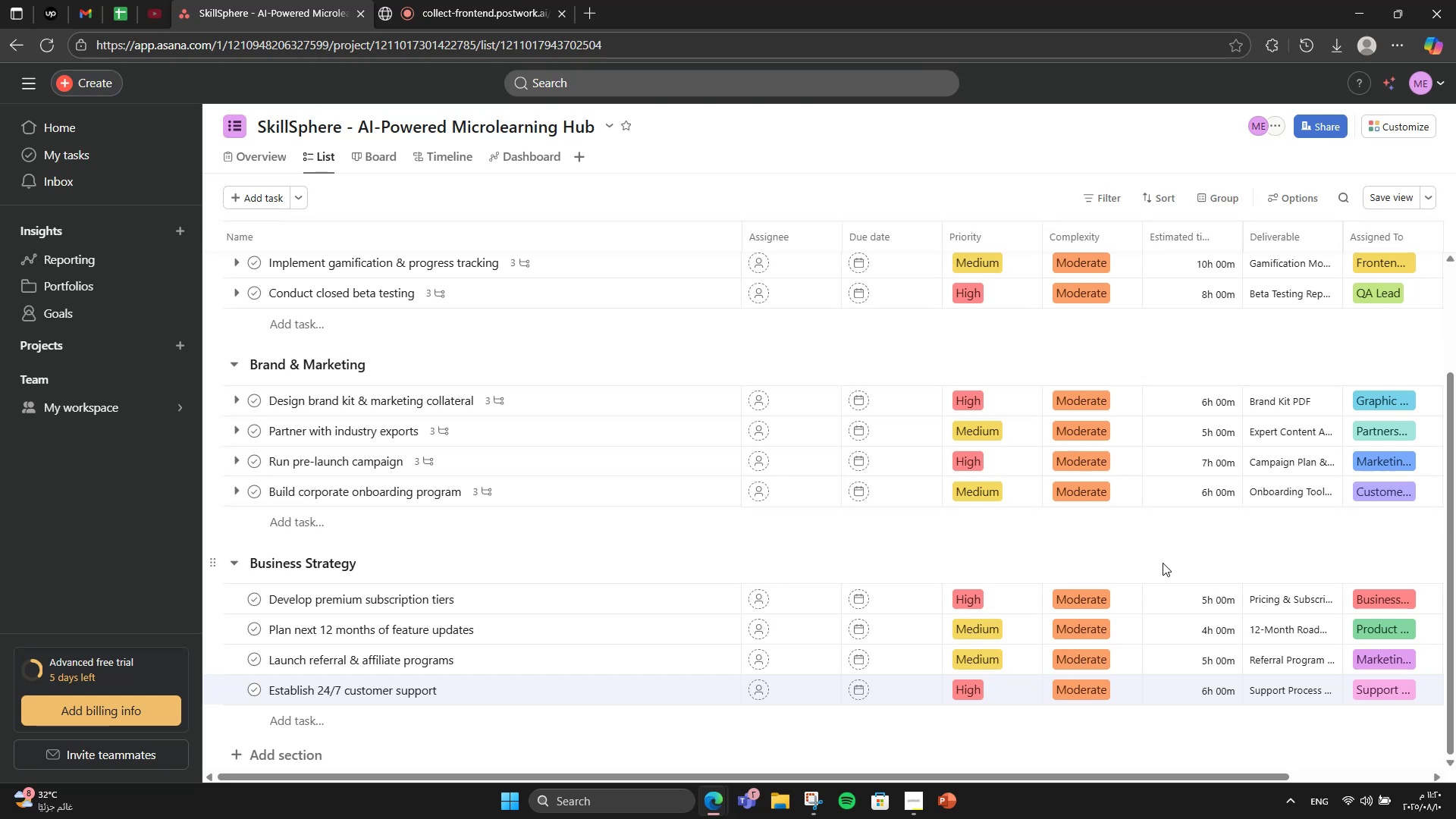 
left_click_drag(start_coordinate=[1197, 777], to_coordinate=[1019, 738])
 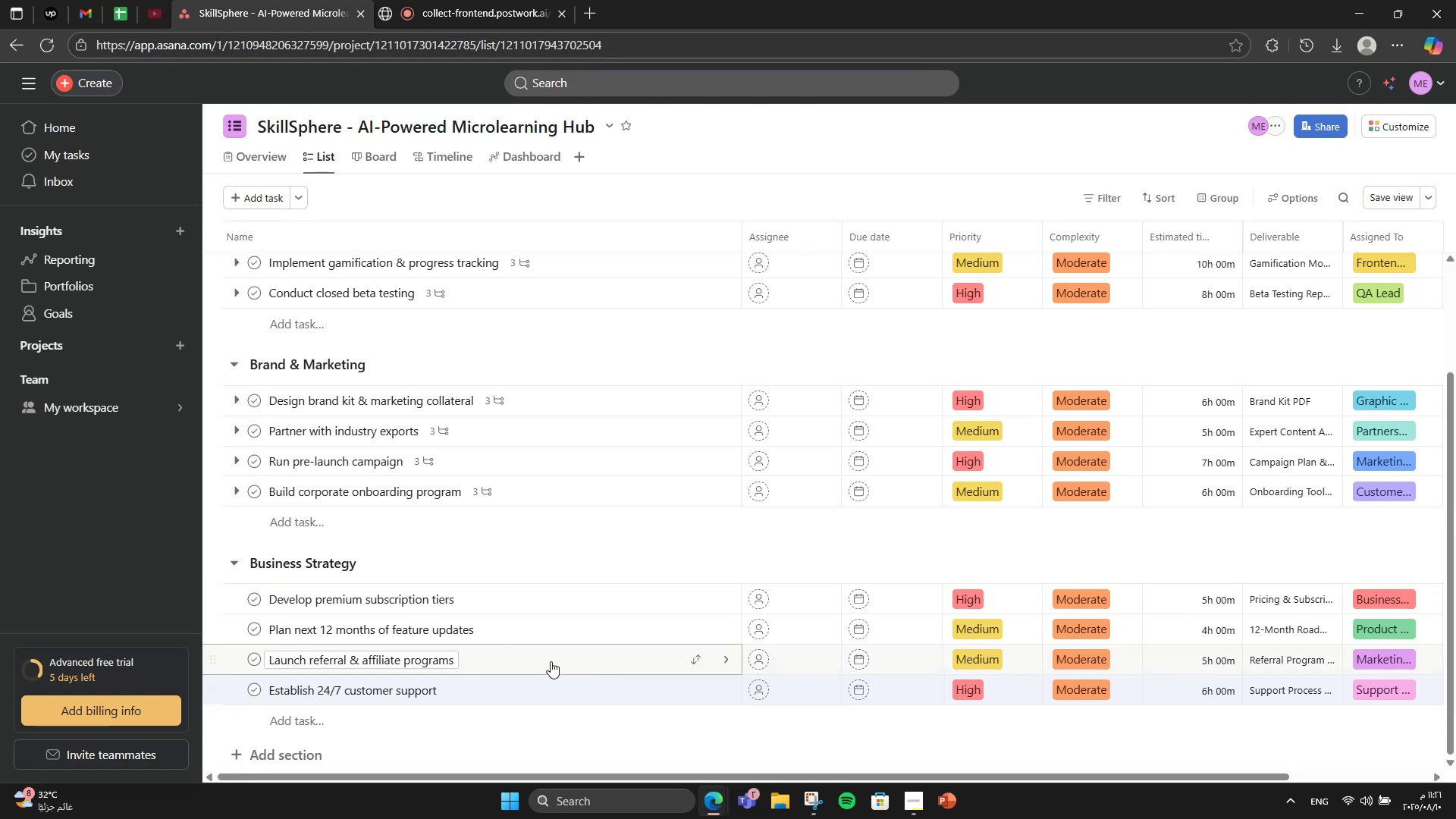 
scroll: coordinate [548, 658], scroll_direction: up, amount: 2.0
 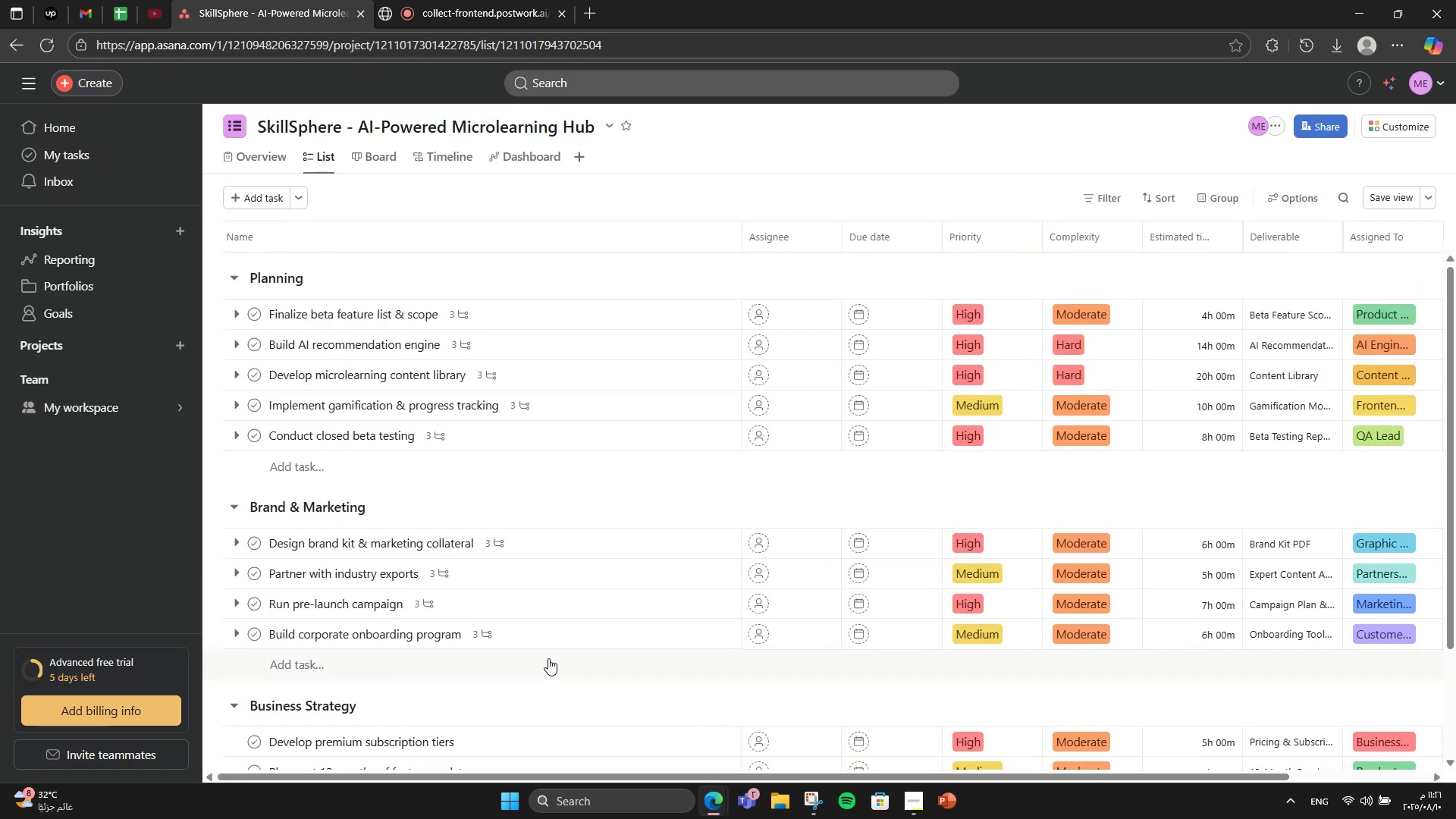 
scroll: coordinate [1147, 692], scroll_direction: down, amount: 7.0
 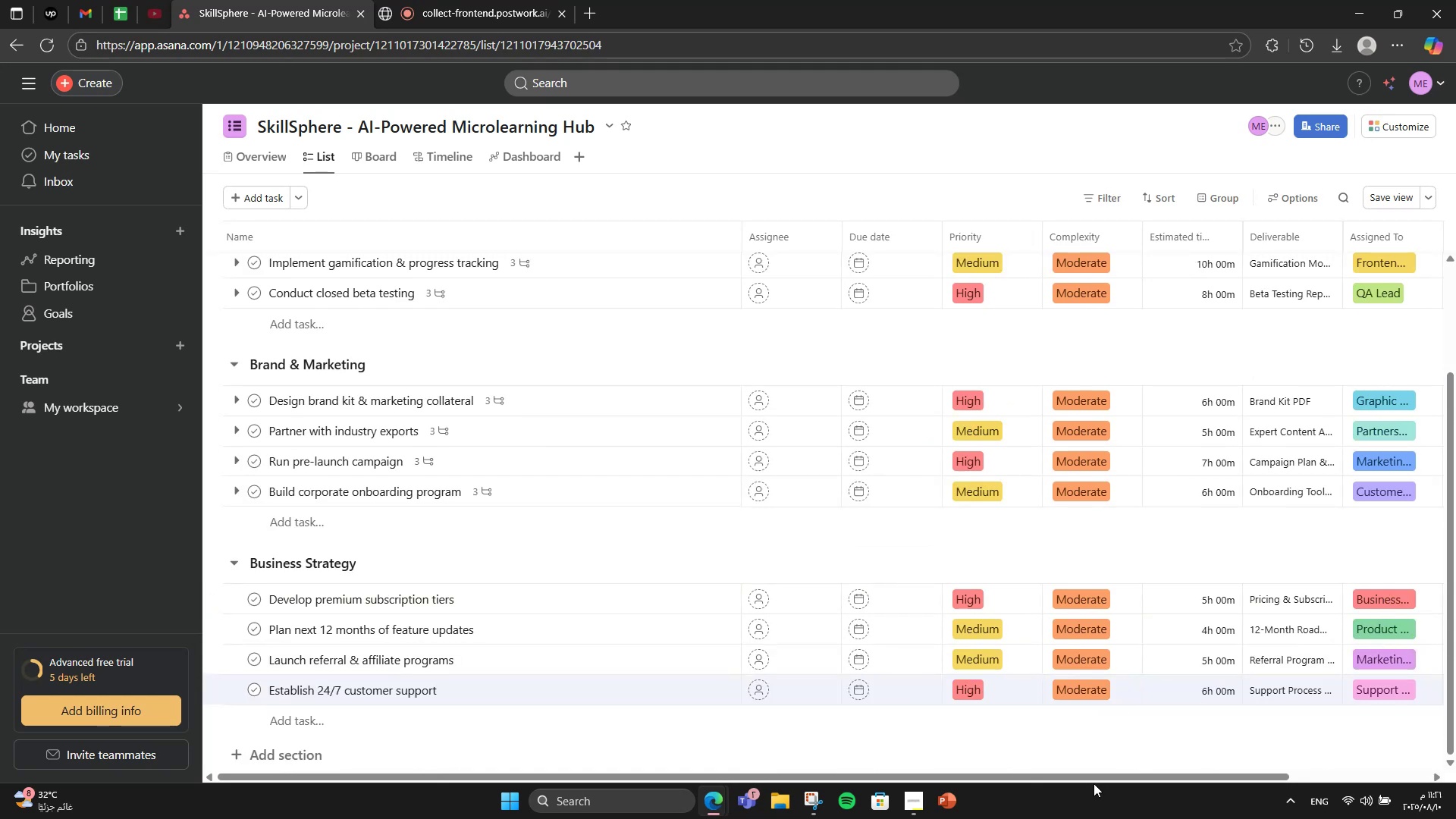 
left_click_drag(start_coordinate=[1094, 777], to_coordinate=[1184, 752])
 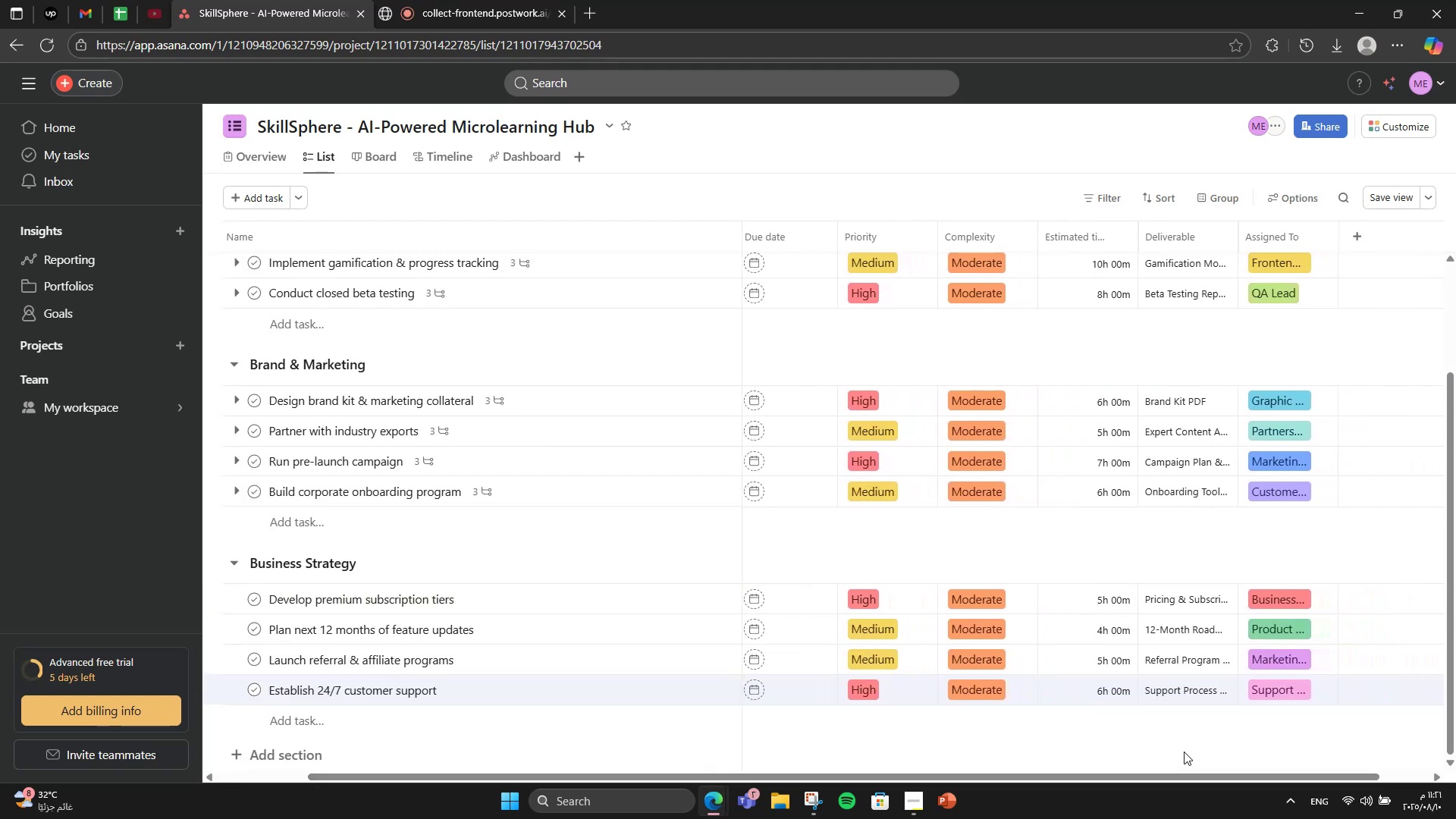 
scroll: coordinate [1184, 752], scroll_direction: down, amount: 1.0
 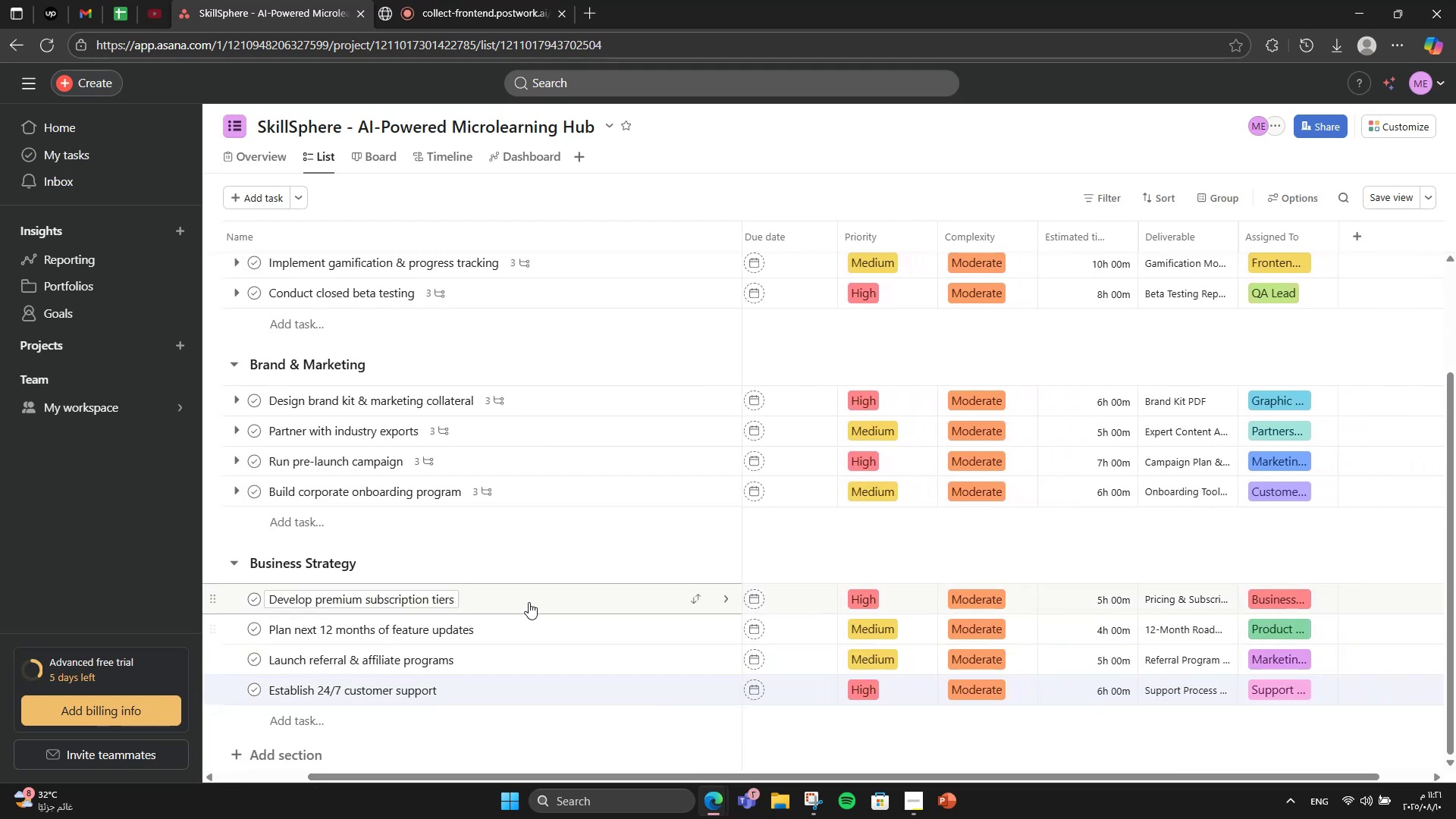 
left_click([533, 600])
 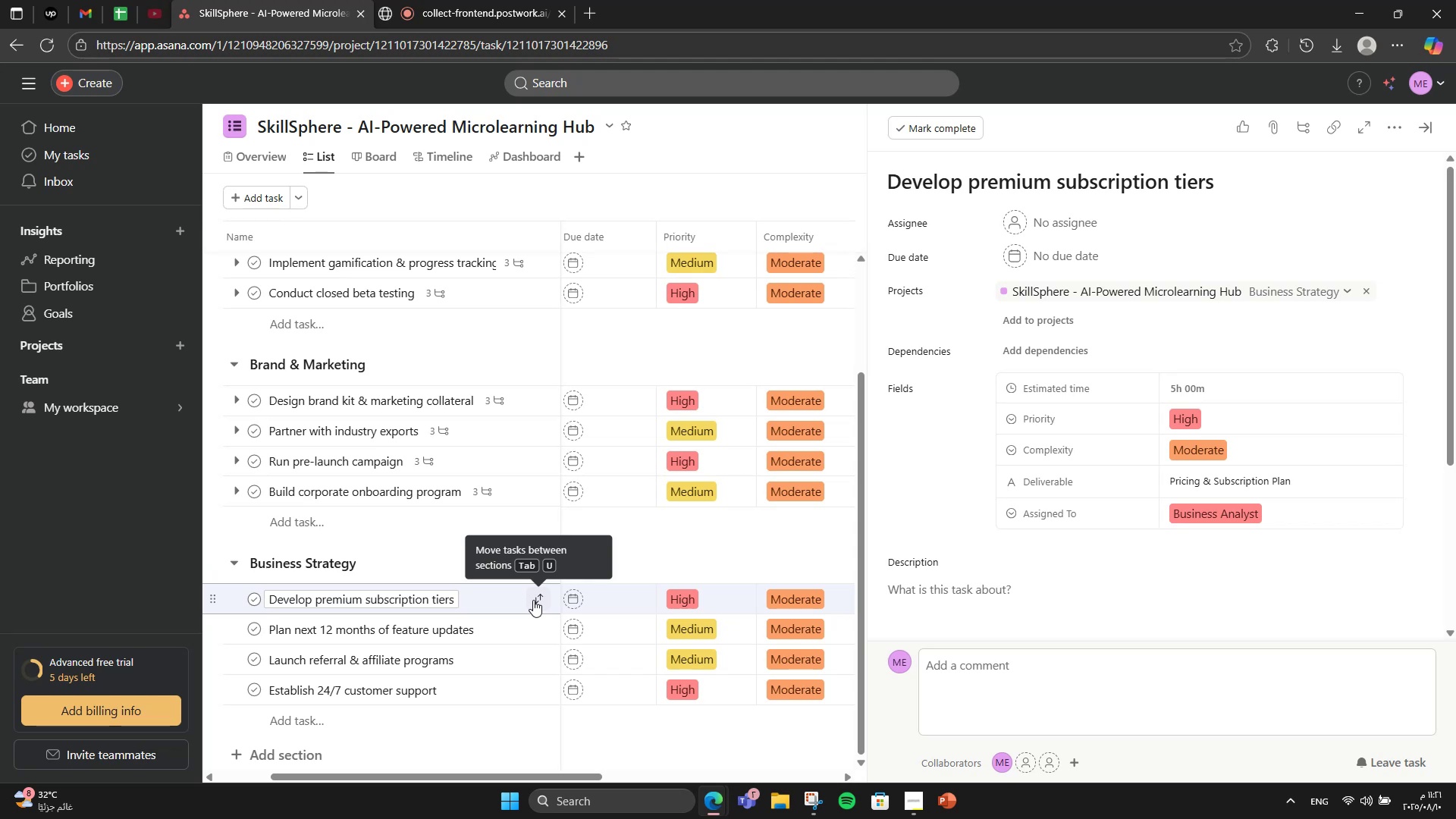 
scroll: coordinate [1005, 604], scroll_direction: down, amount: 5.0
 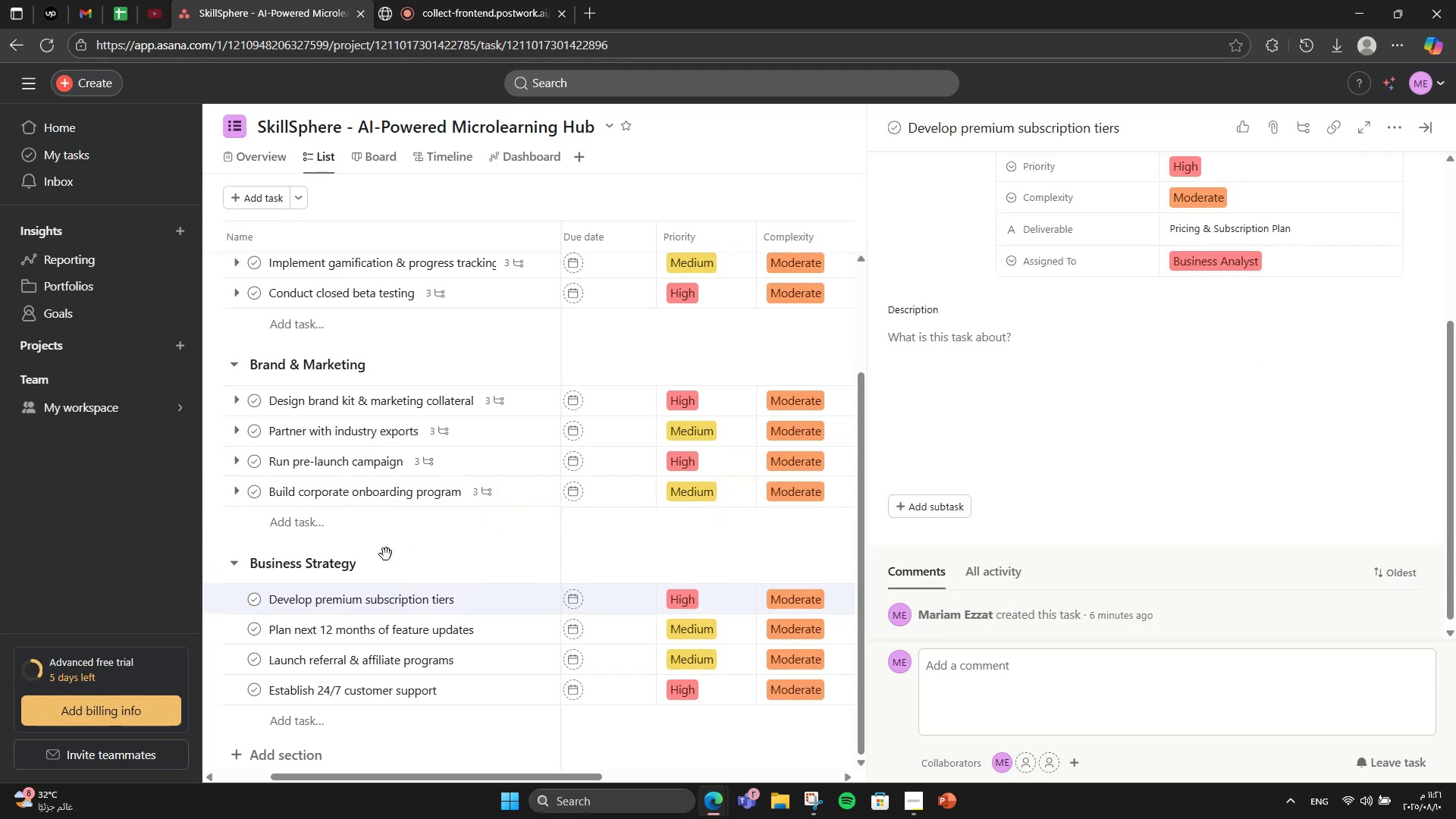 
left_click([507, 599])
 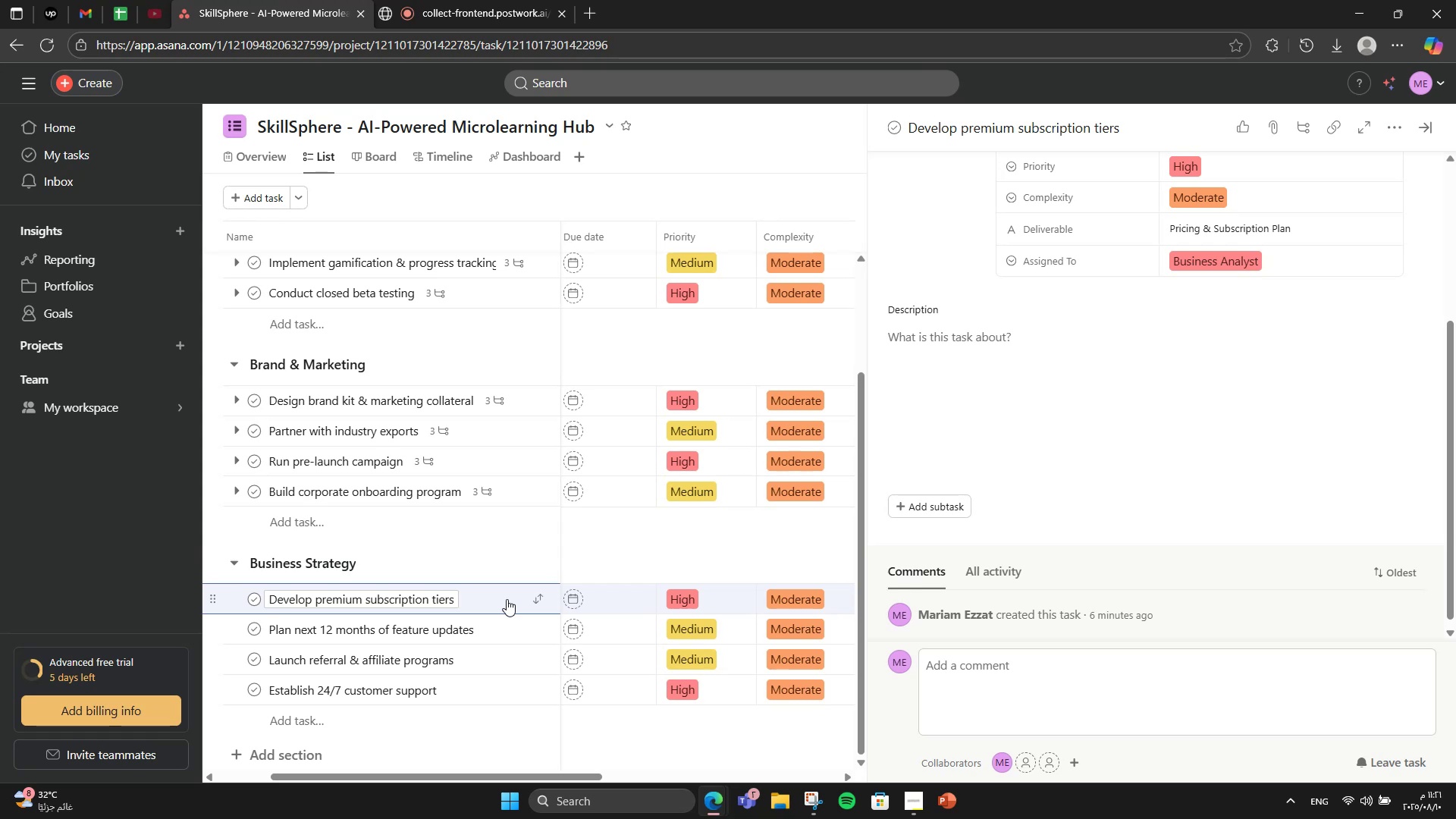 
wait(7.03)
 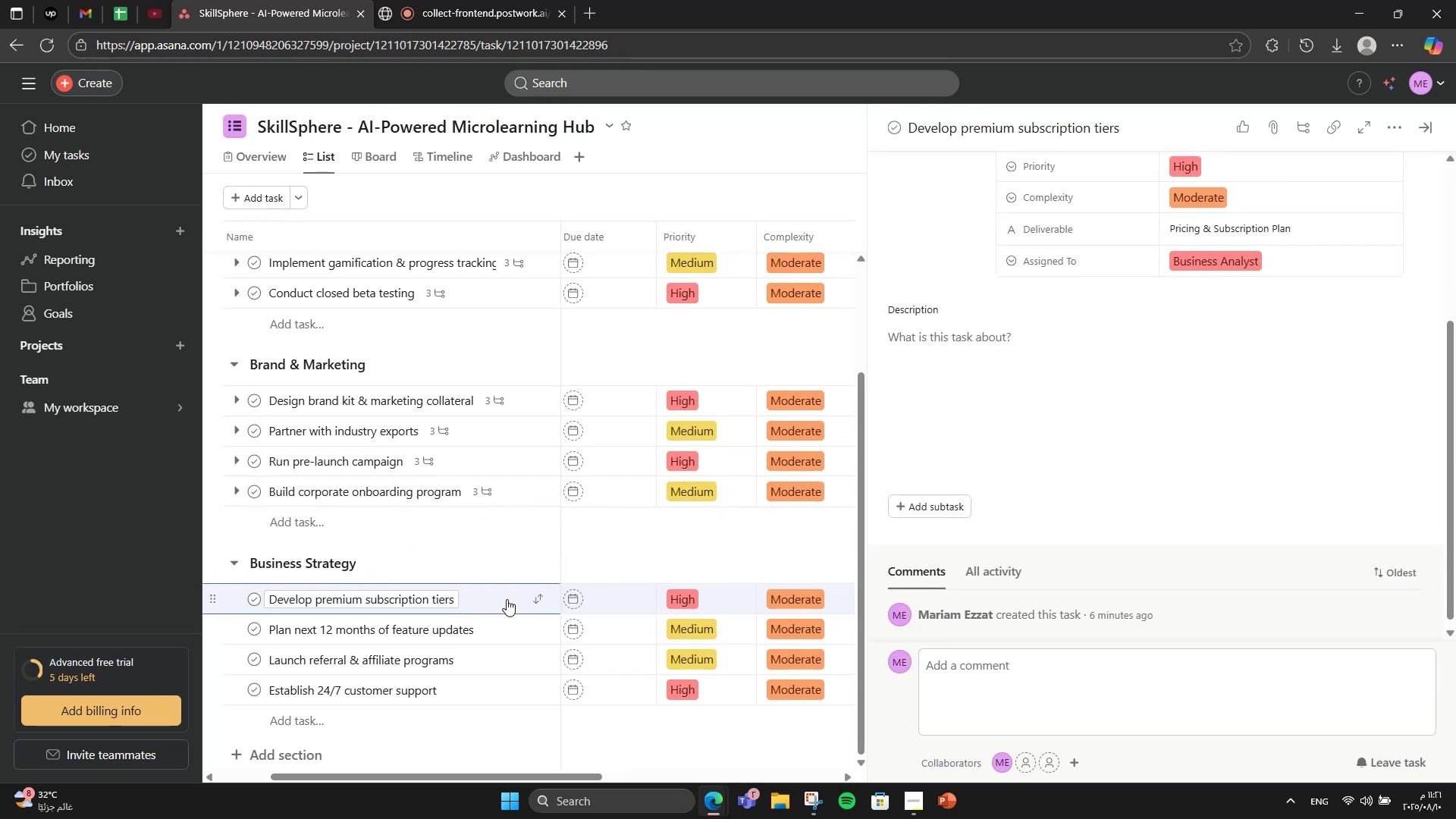 
left_click([1026, 445])
 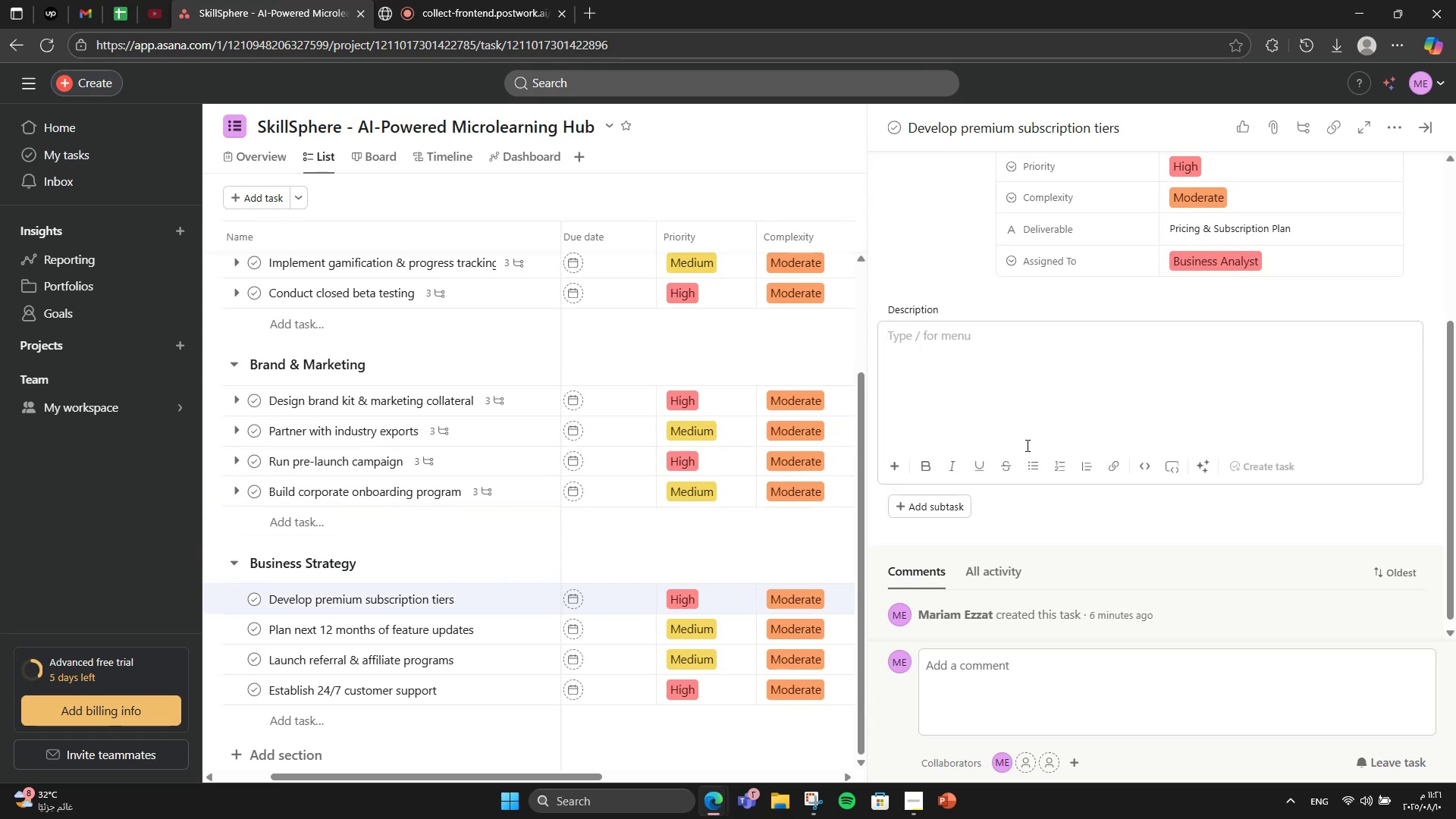 
type(Define pricib)
key(Backspace)
type(ng )
key(Backspace)
type(, bene)
 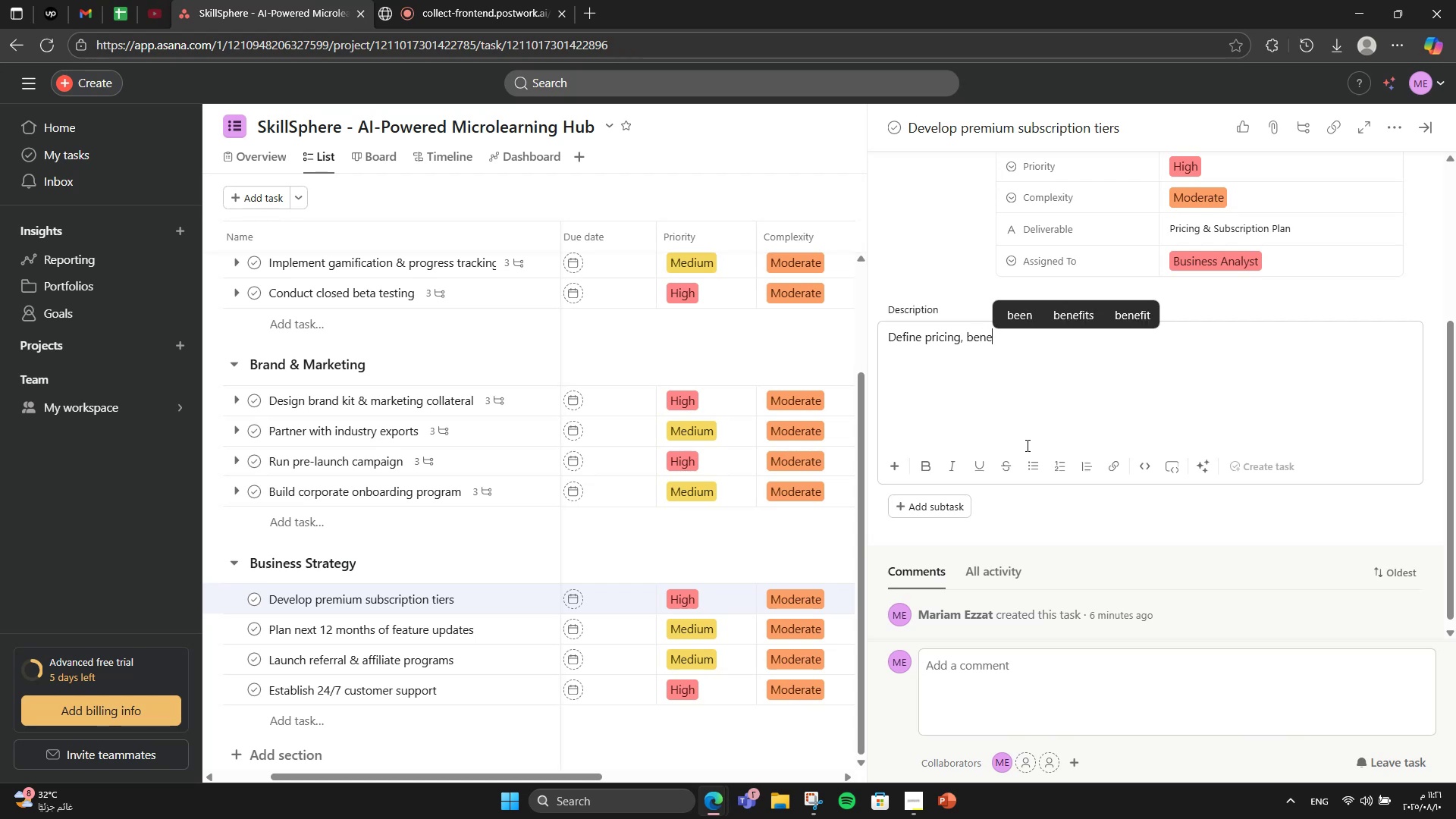 
type(fits, ab=)
key(Backspace)
key(Backspace)
type(nd payment integration )
 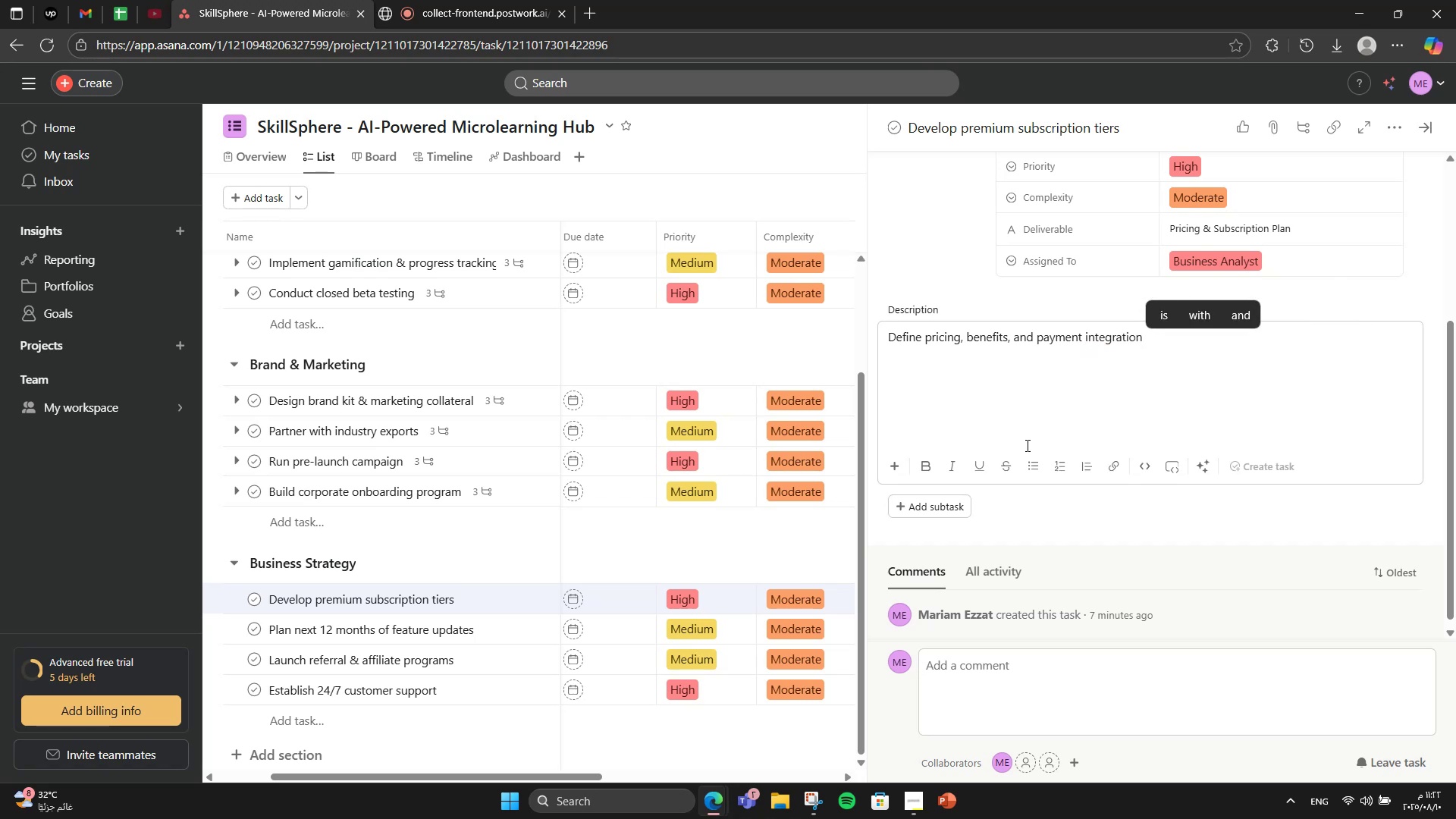 
wait(5.71)
 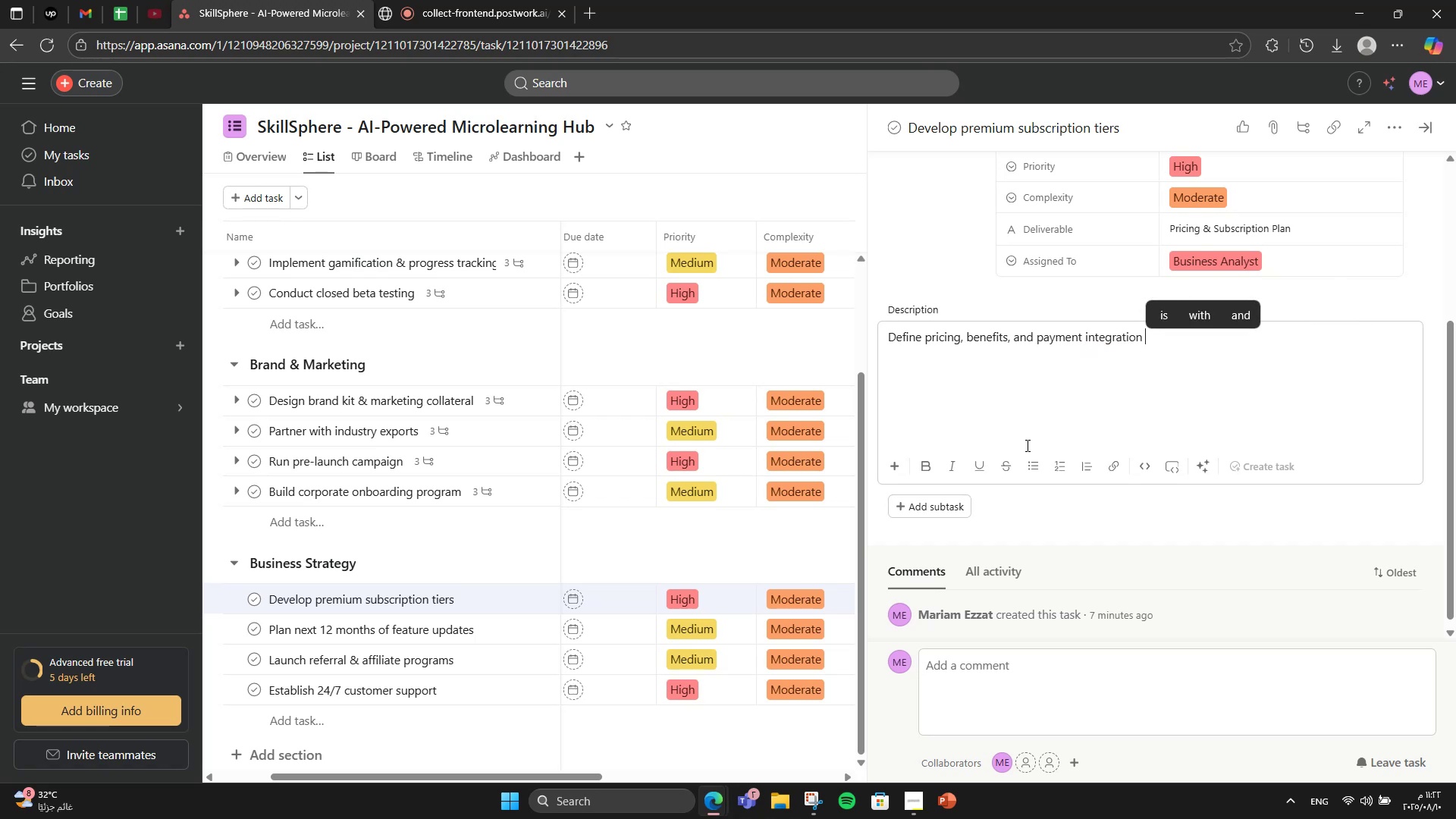 
key(Backspace)
 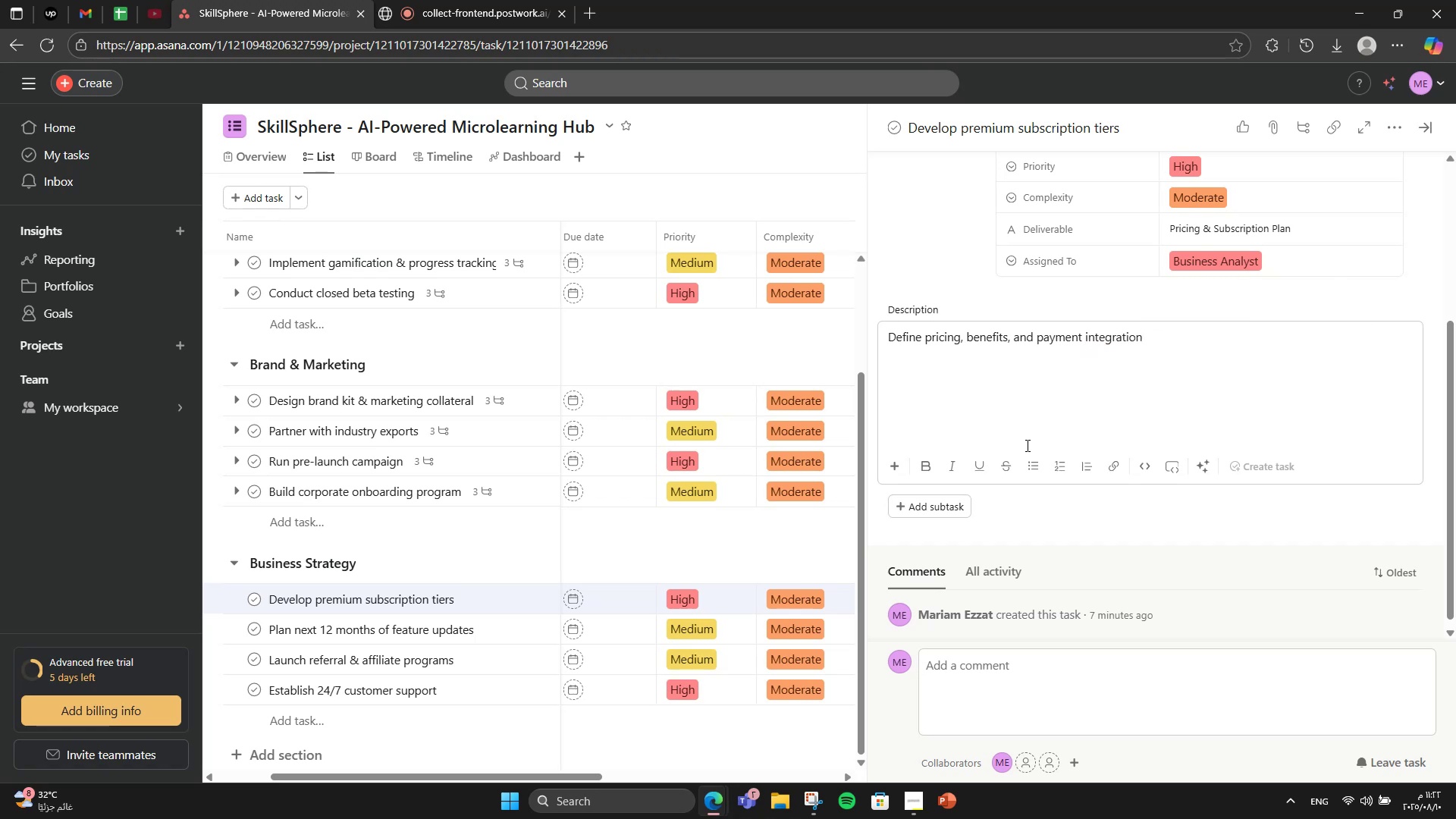 
key(Period)
 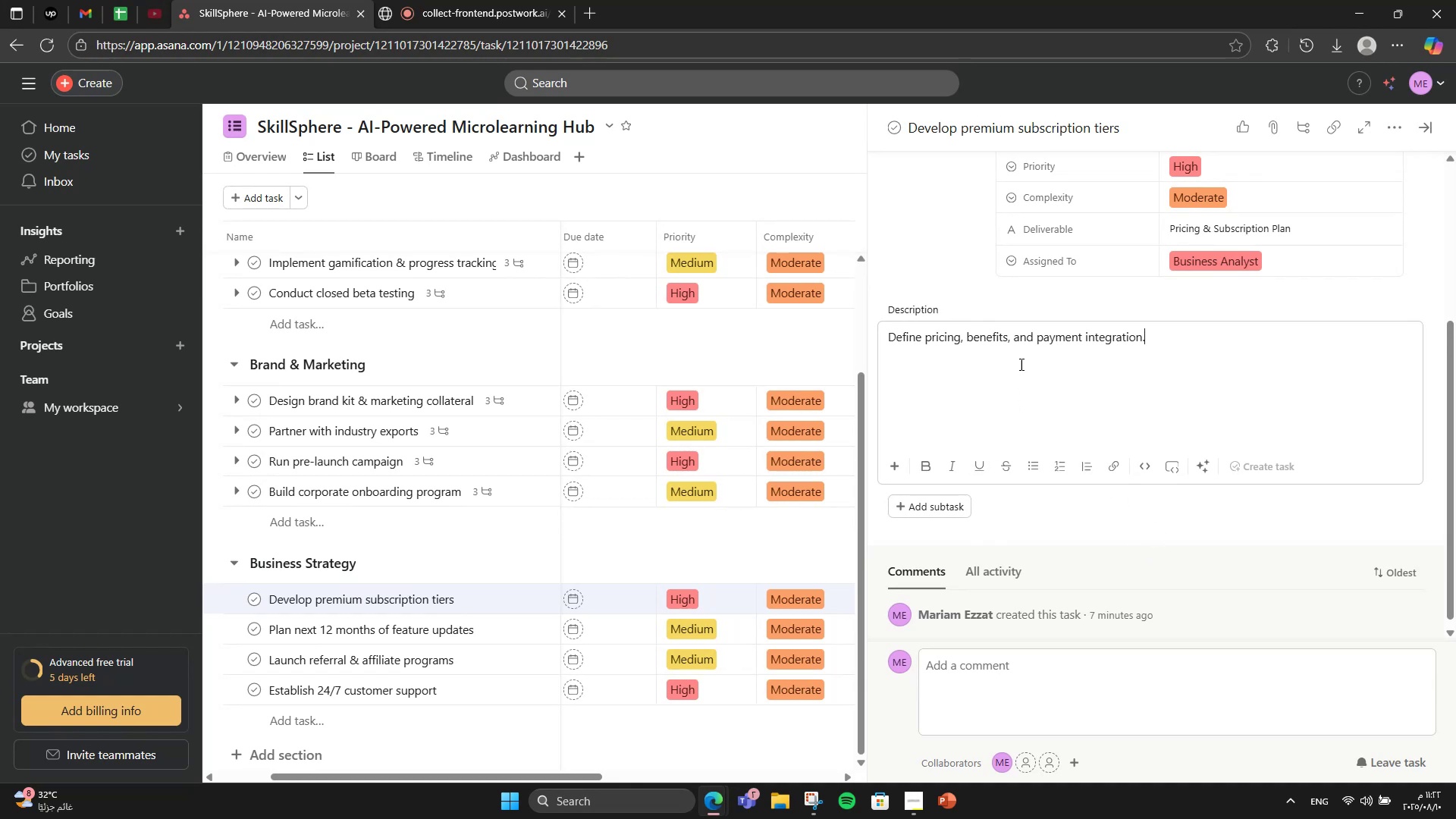 
wait(7.65)
 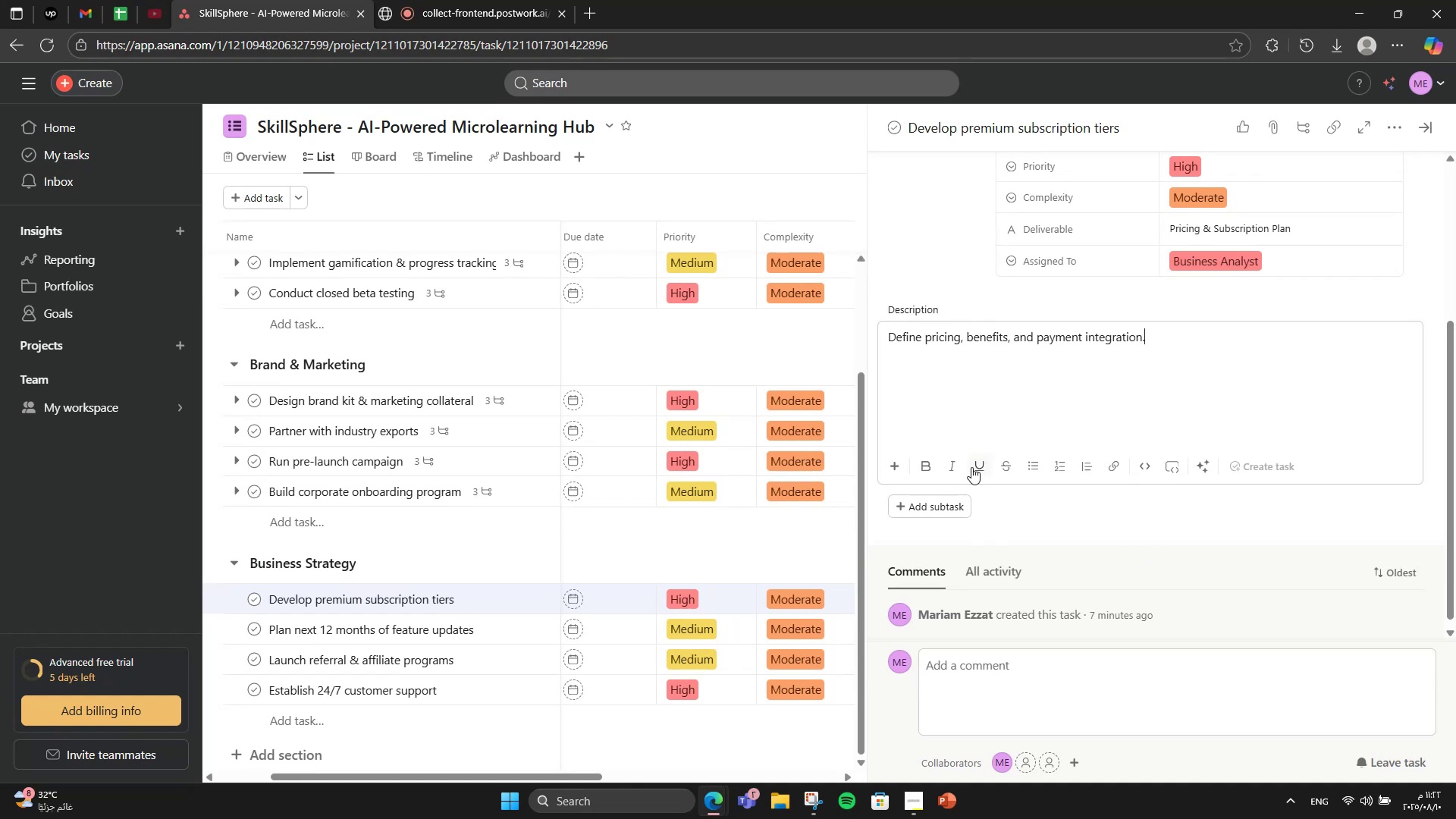 
left_click([920, 513])
 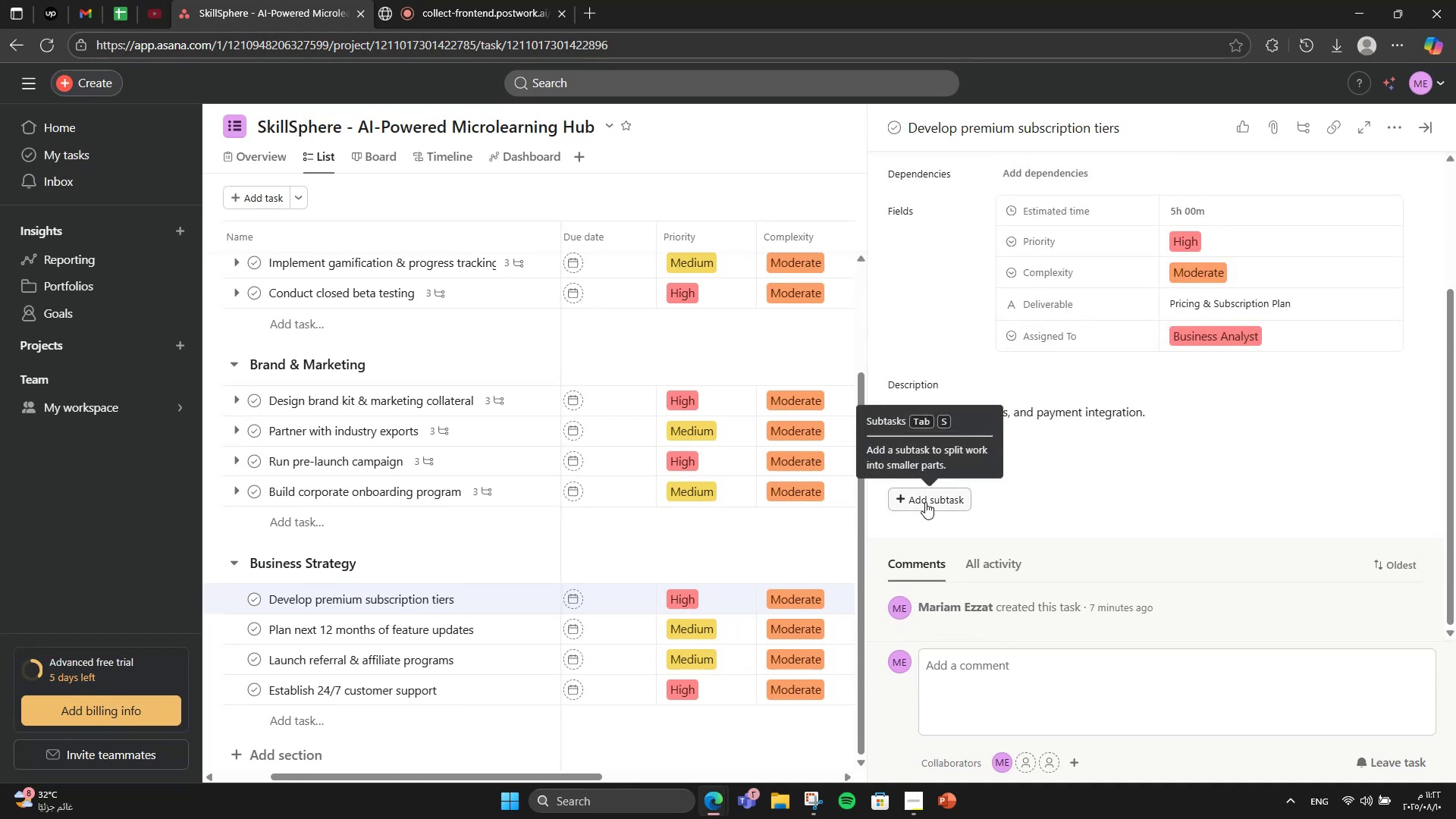 
left_click([925, 502])
 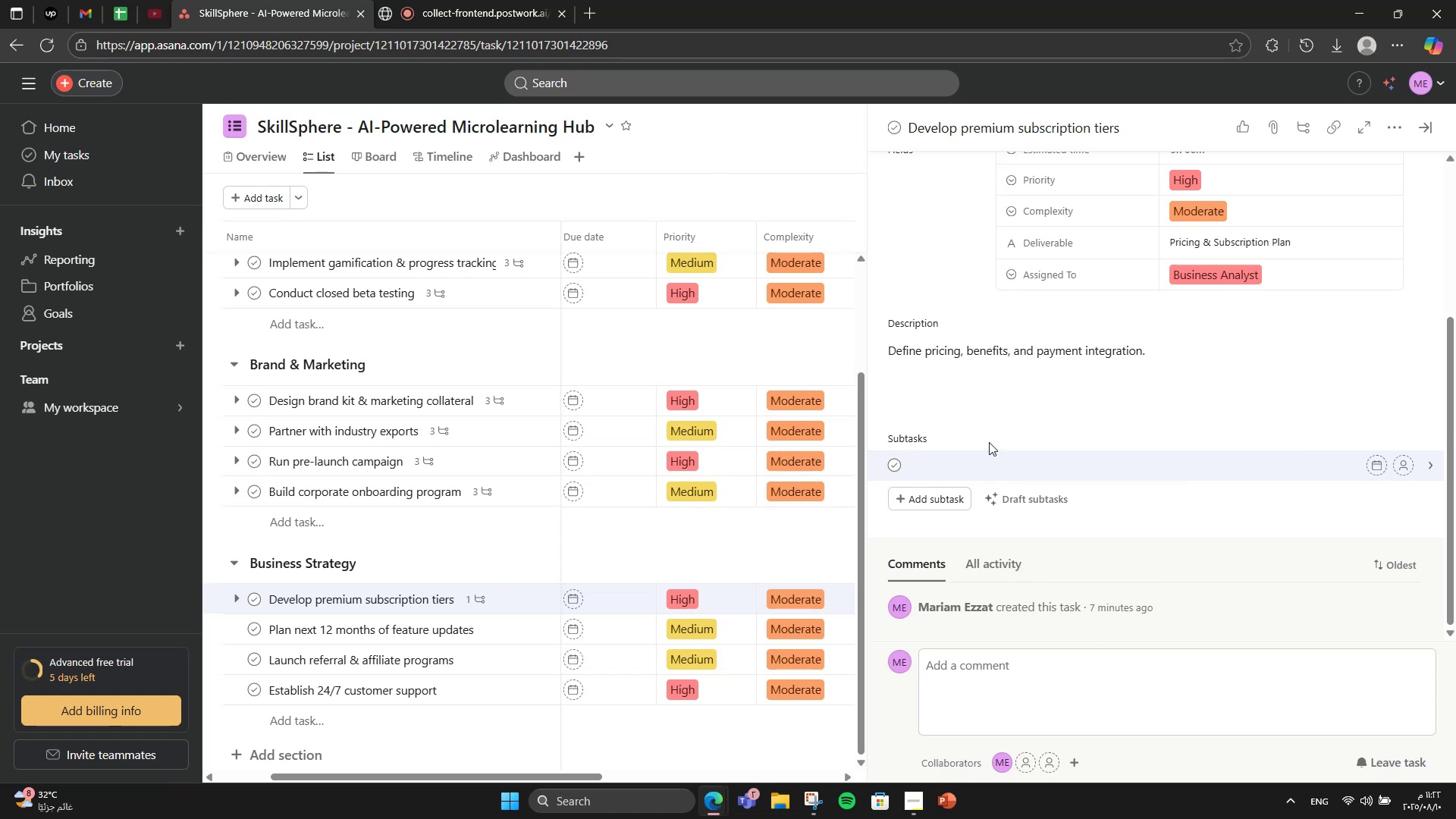 
wait(5.57)
 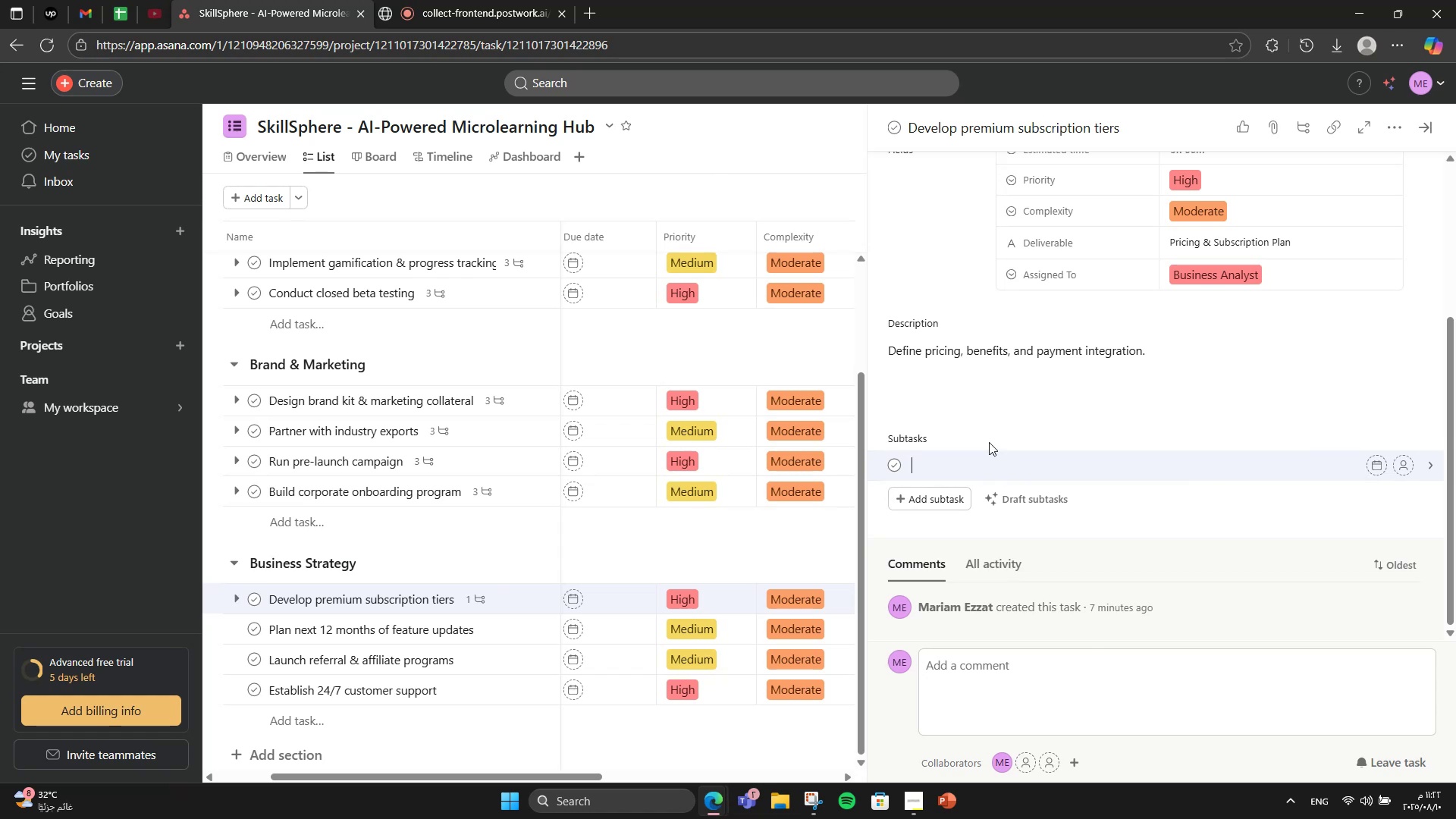 
type(Market research )
key(Backspace)
 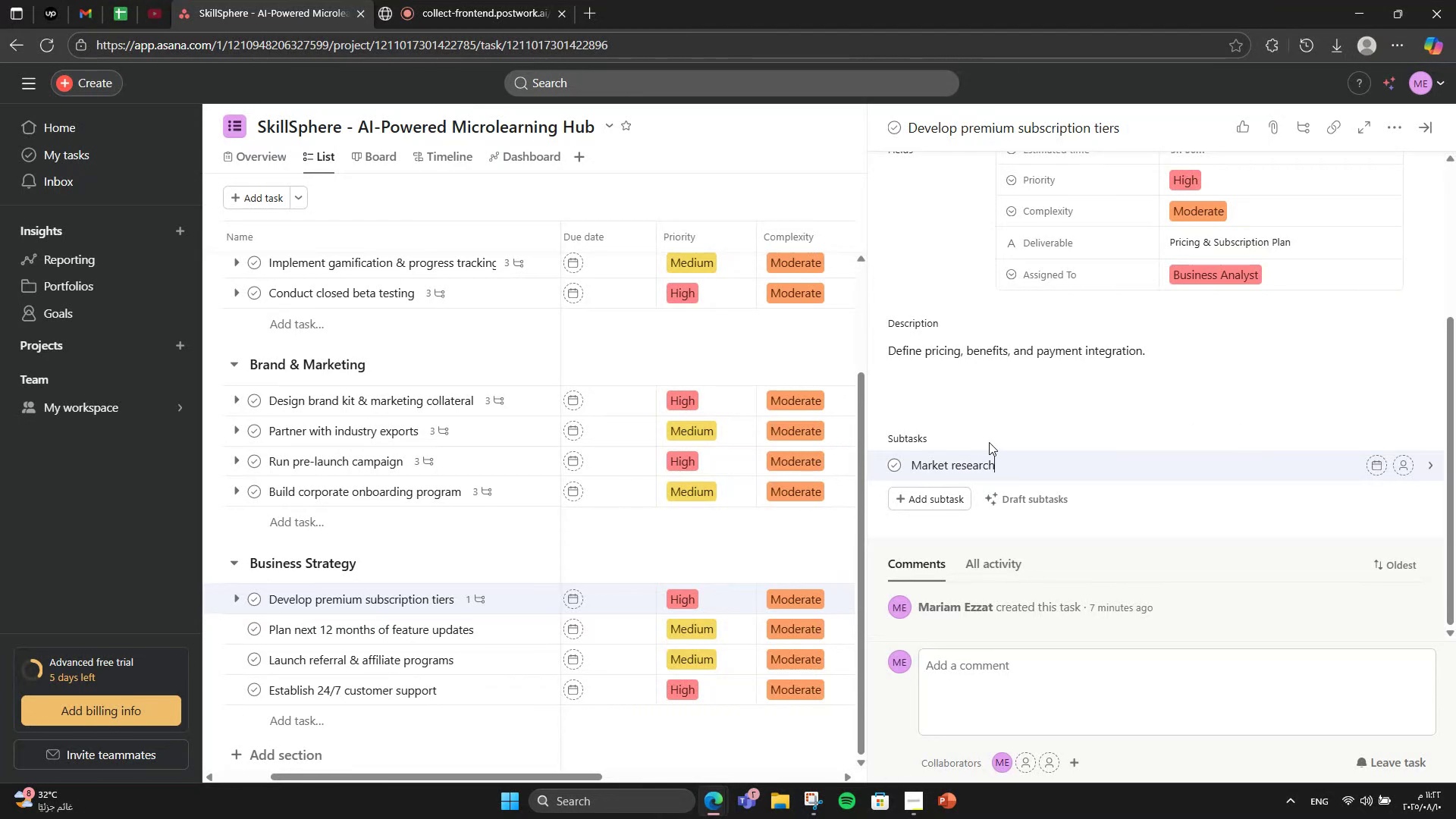 
key(Enter)
 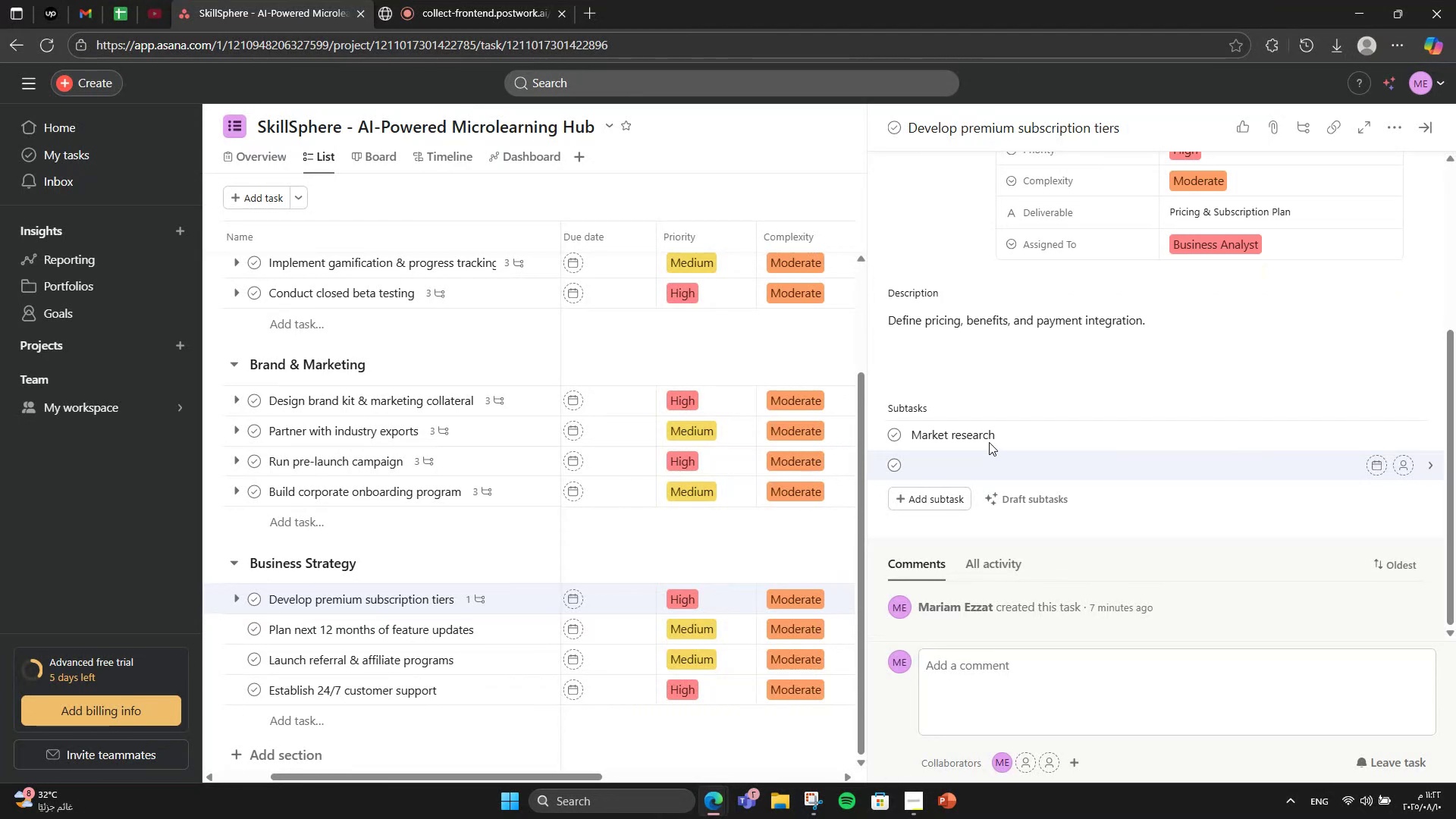 
type(Pricing )
 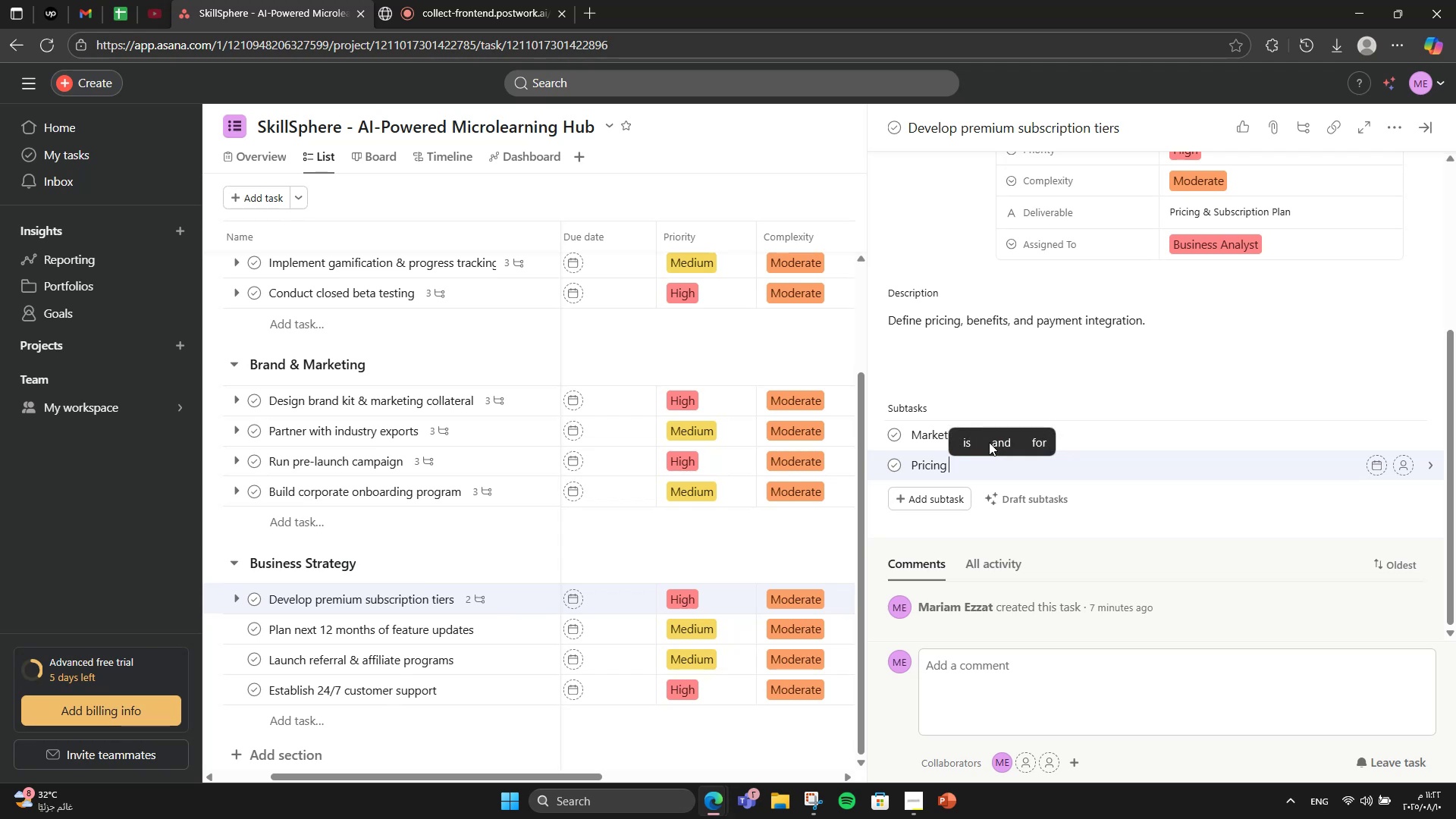 
type(model)
 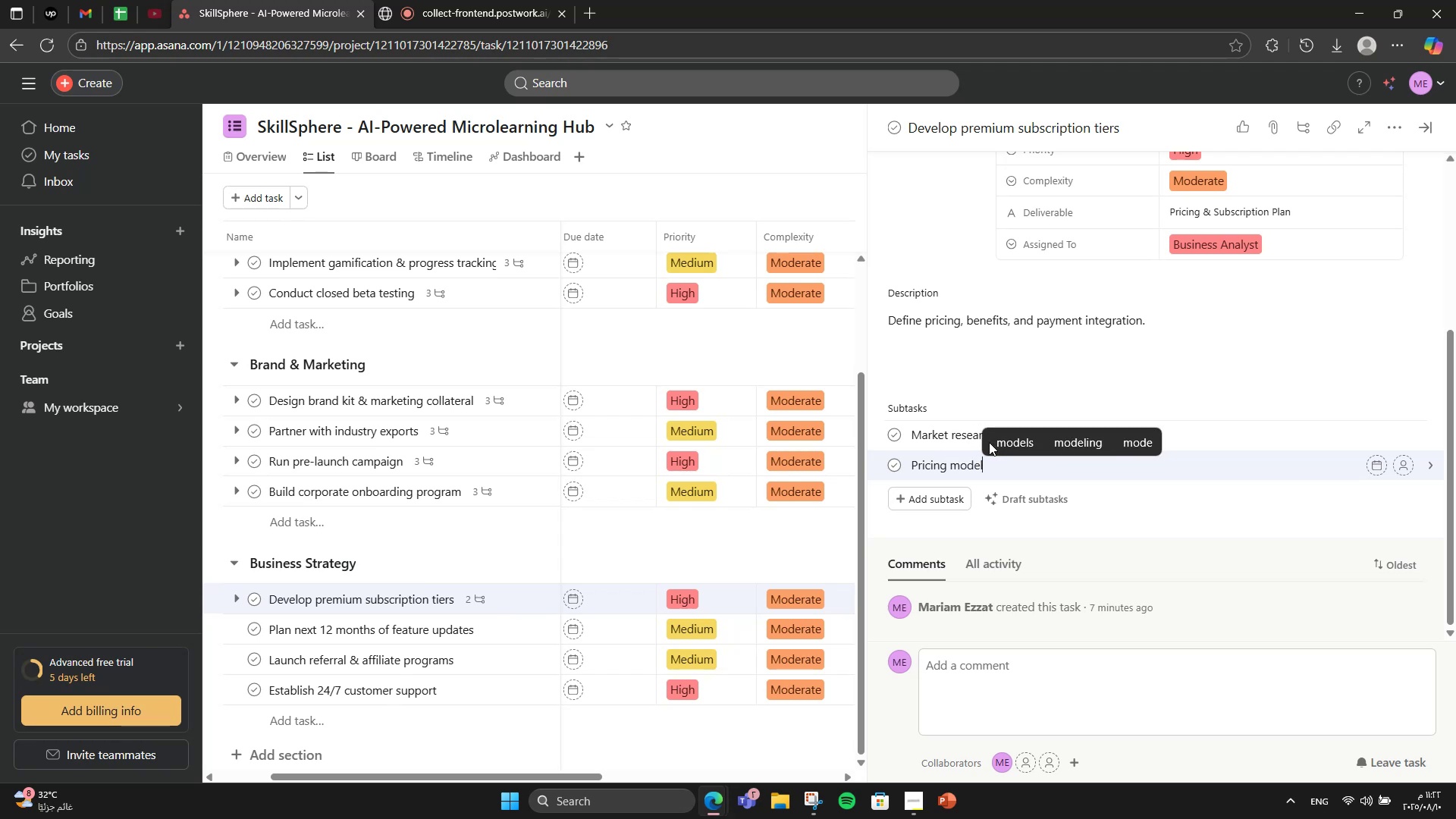 
key(Enter)
 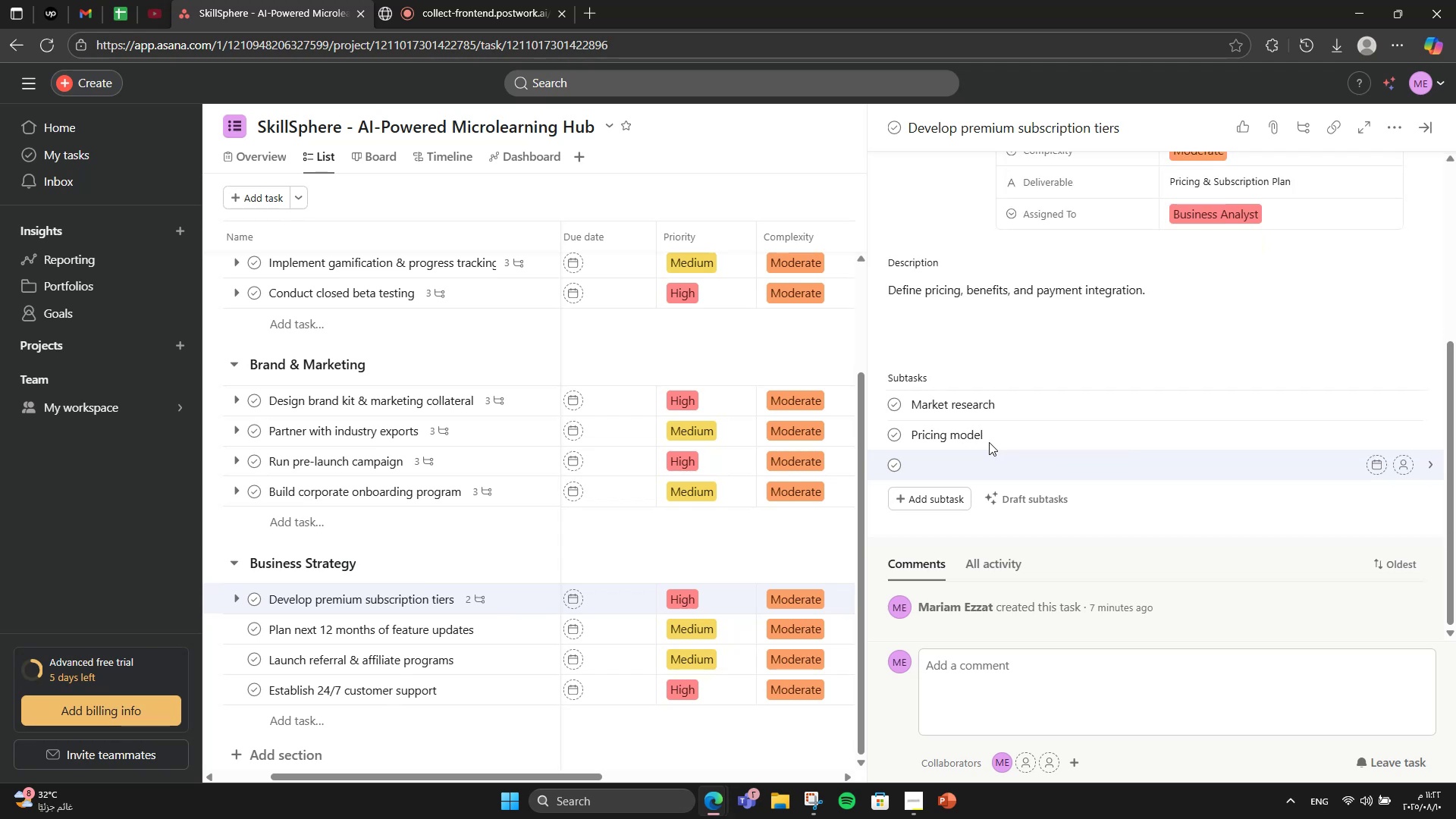 
type(Integration requirements)
 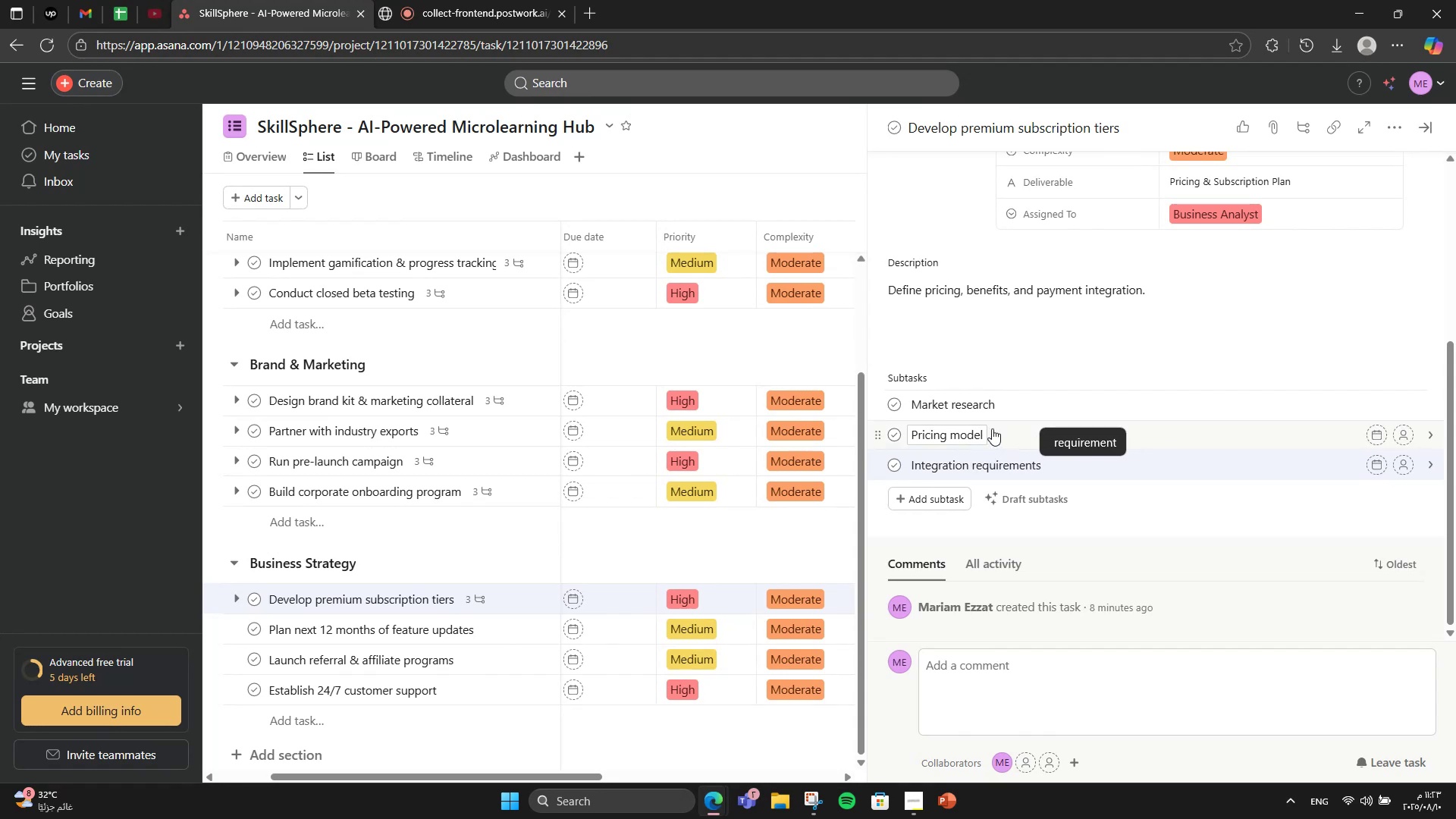 
left_click([978, 407])
 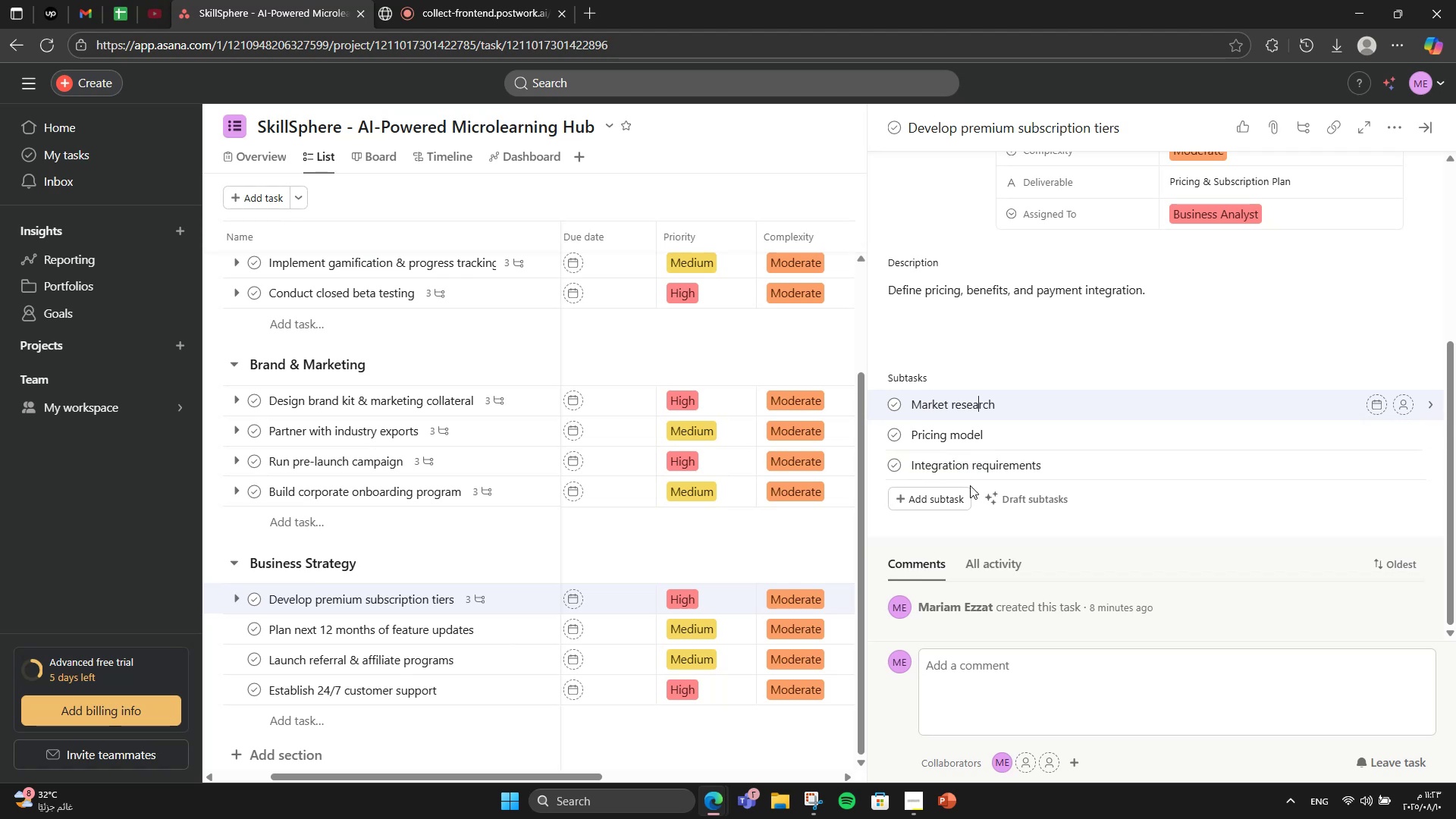 
wait(5.88)
 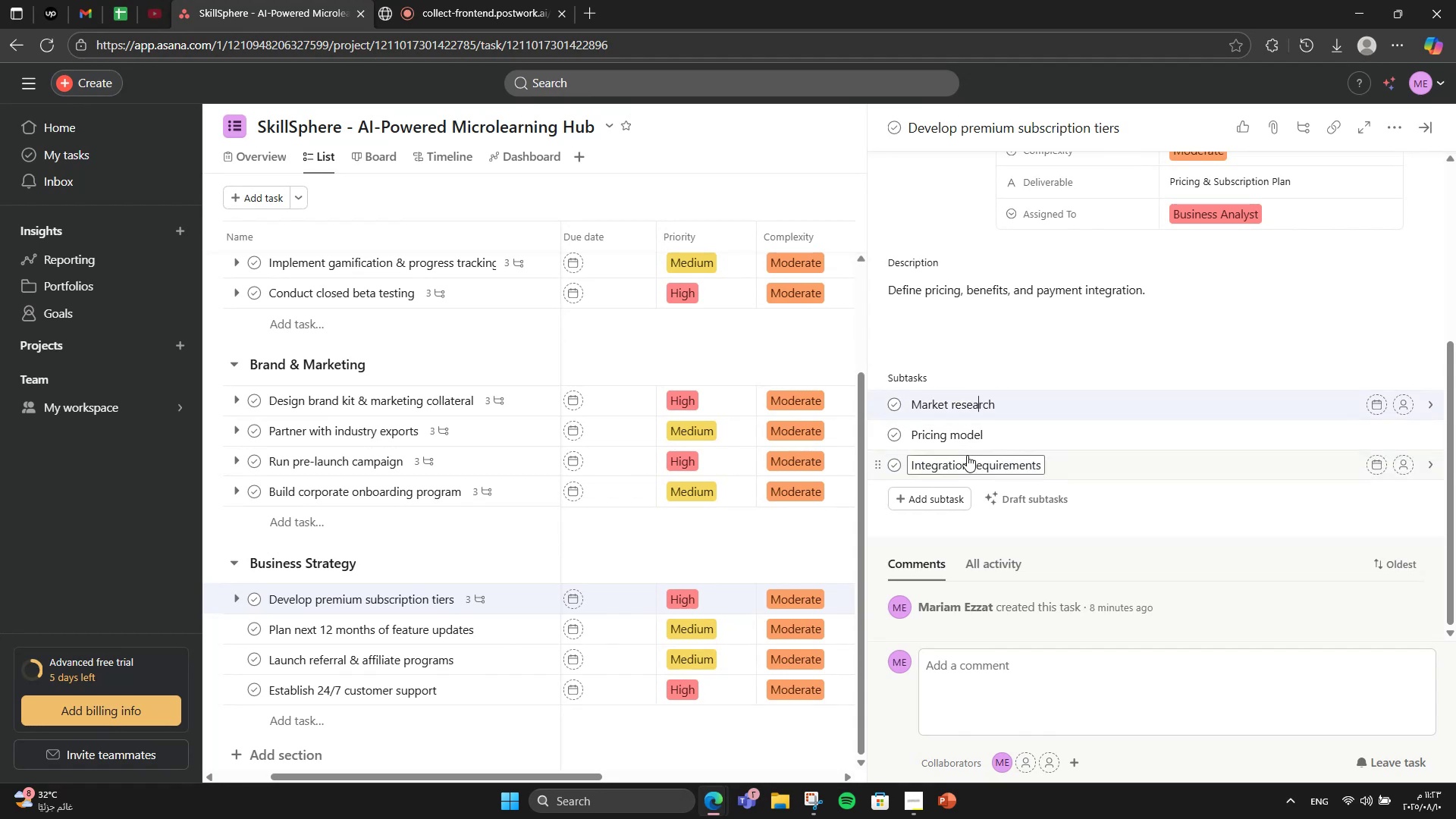 
scroll: coordinate [1296, 519], scroll_direction: up, amount: 4.0
 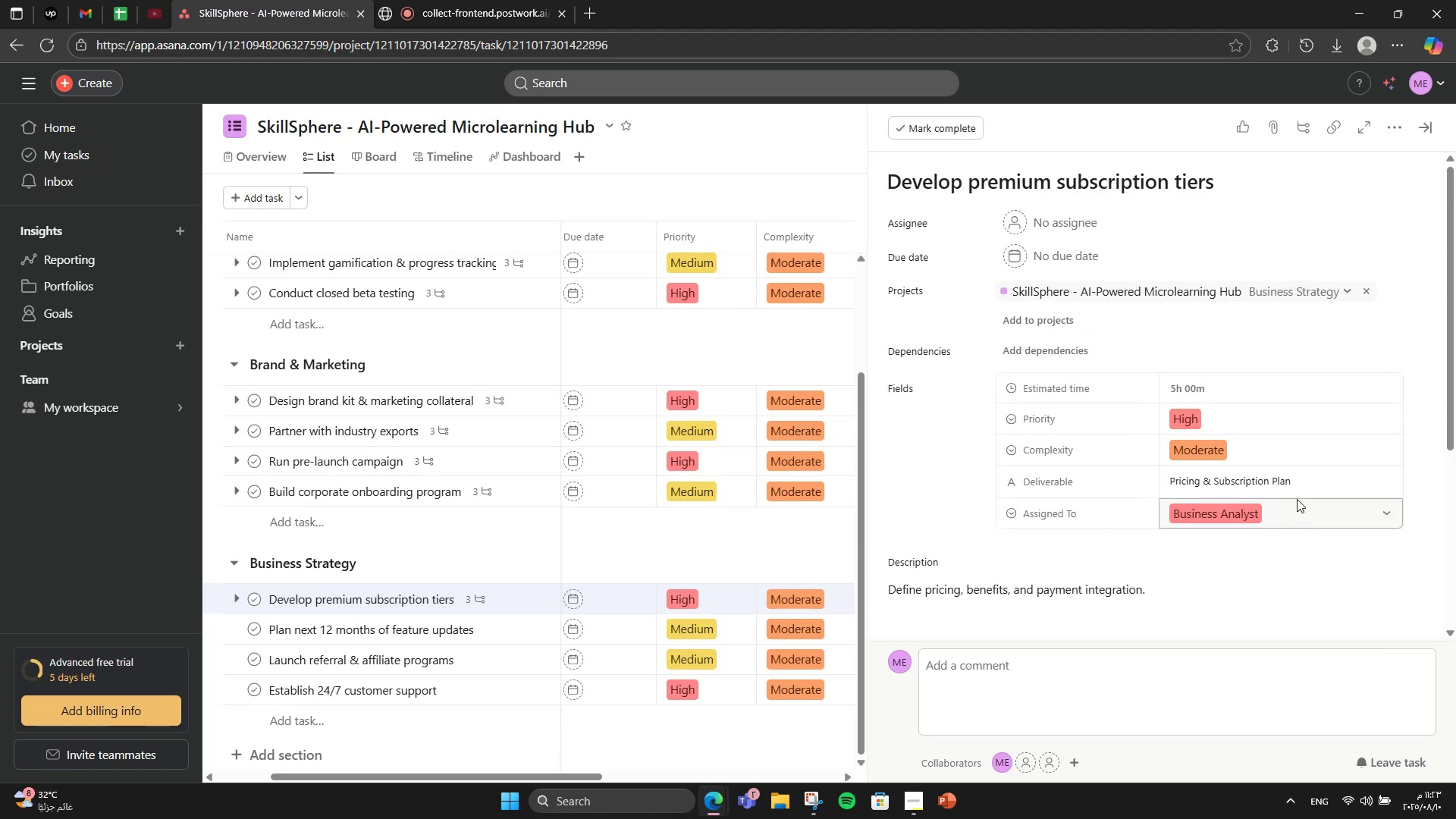 
scroll: coordinate [619, 630], scroll_direction: down, amount: 8.0
 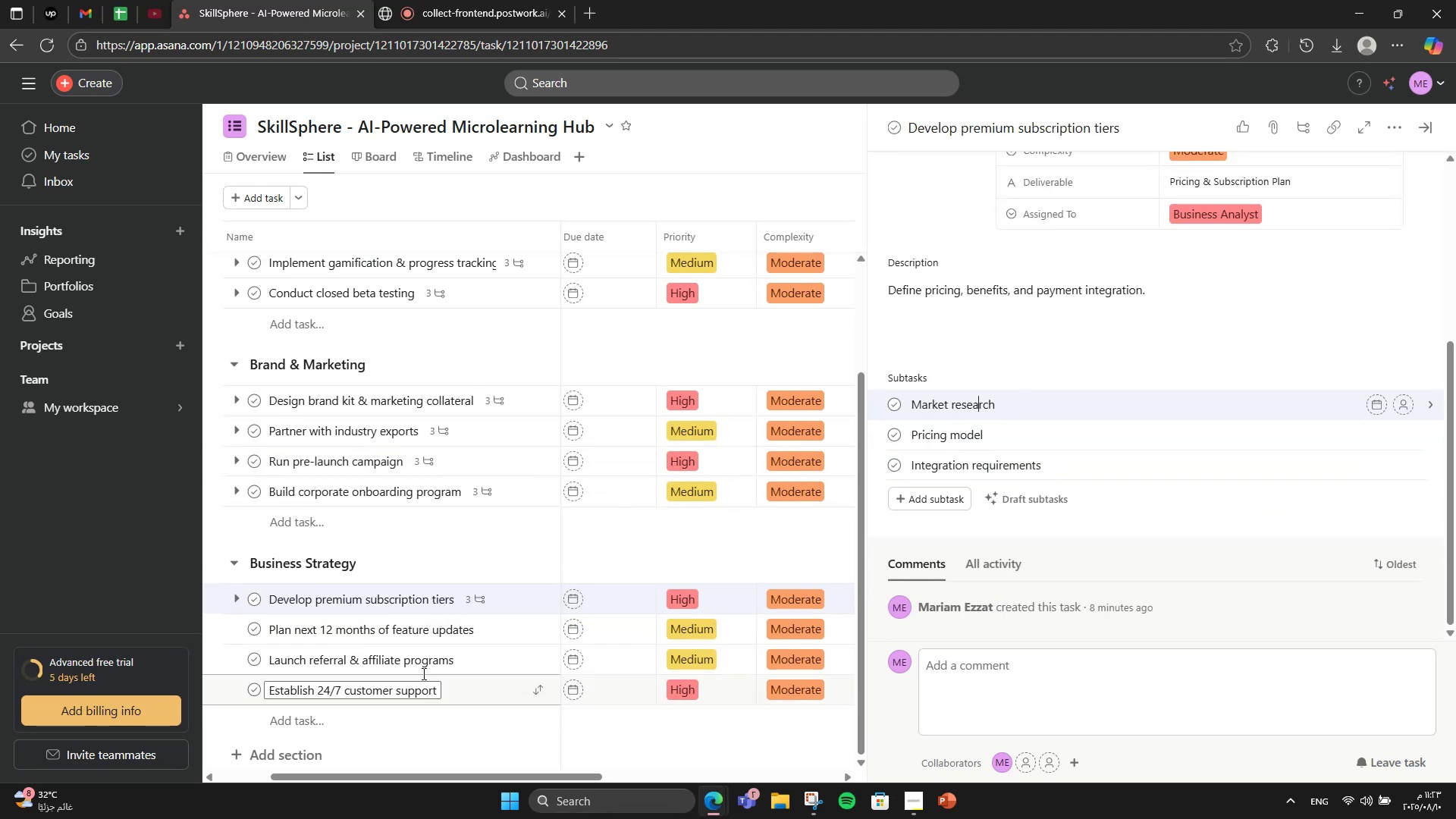 
left_click([506, 628])
 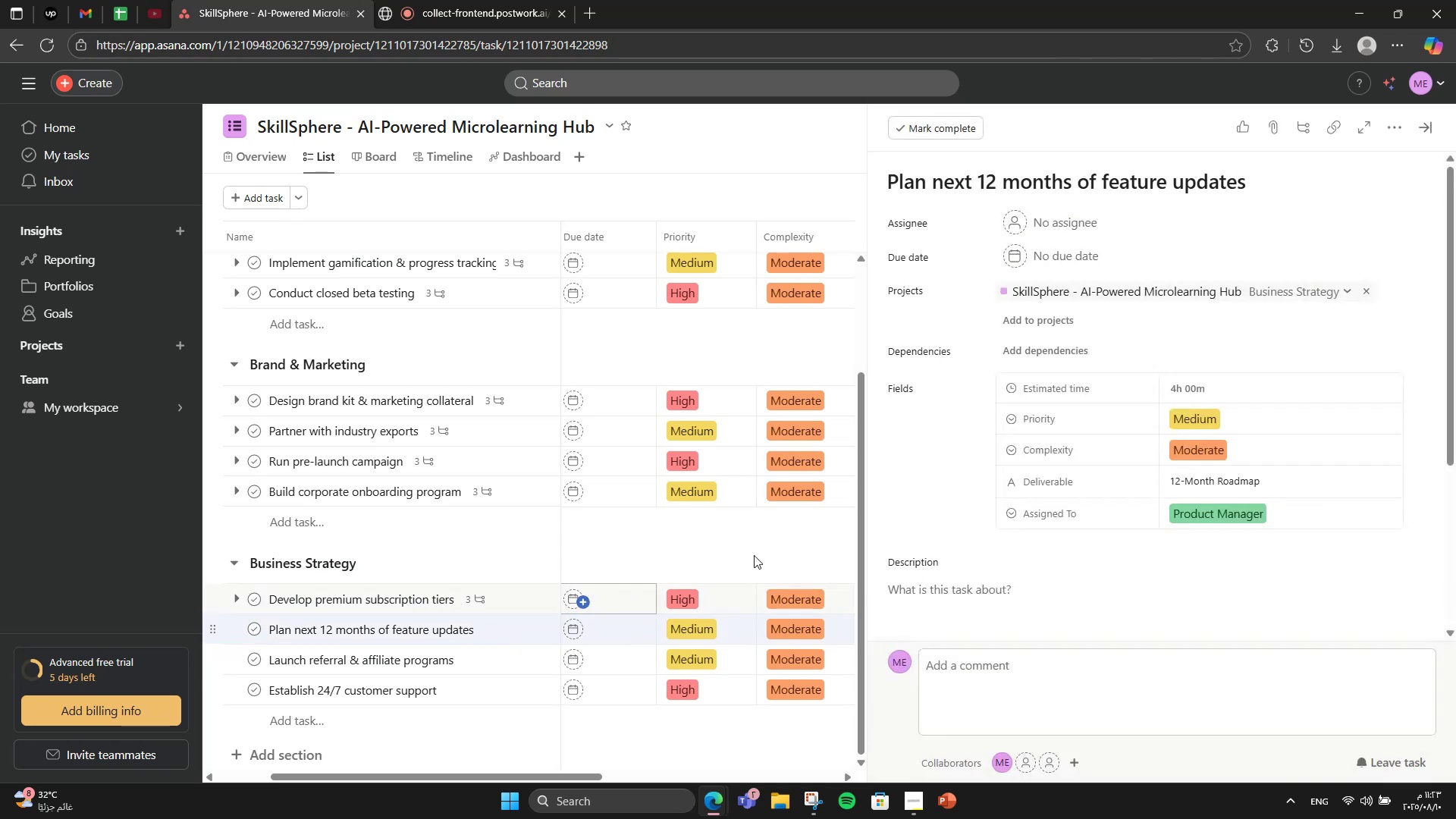 
scroll: coordinate [1149, 485], scroll_direction: down, amount: 2.0
 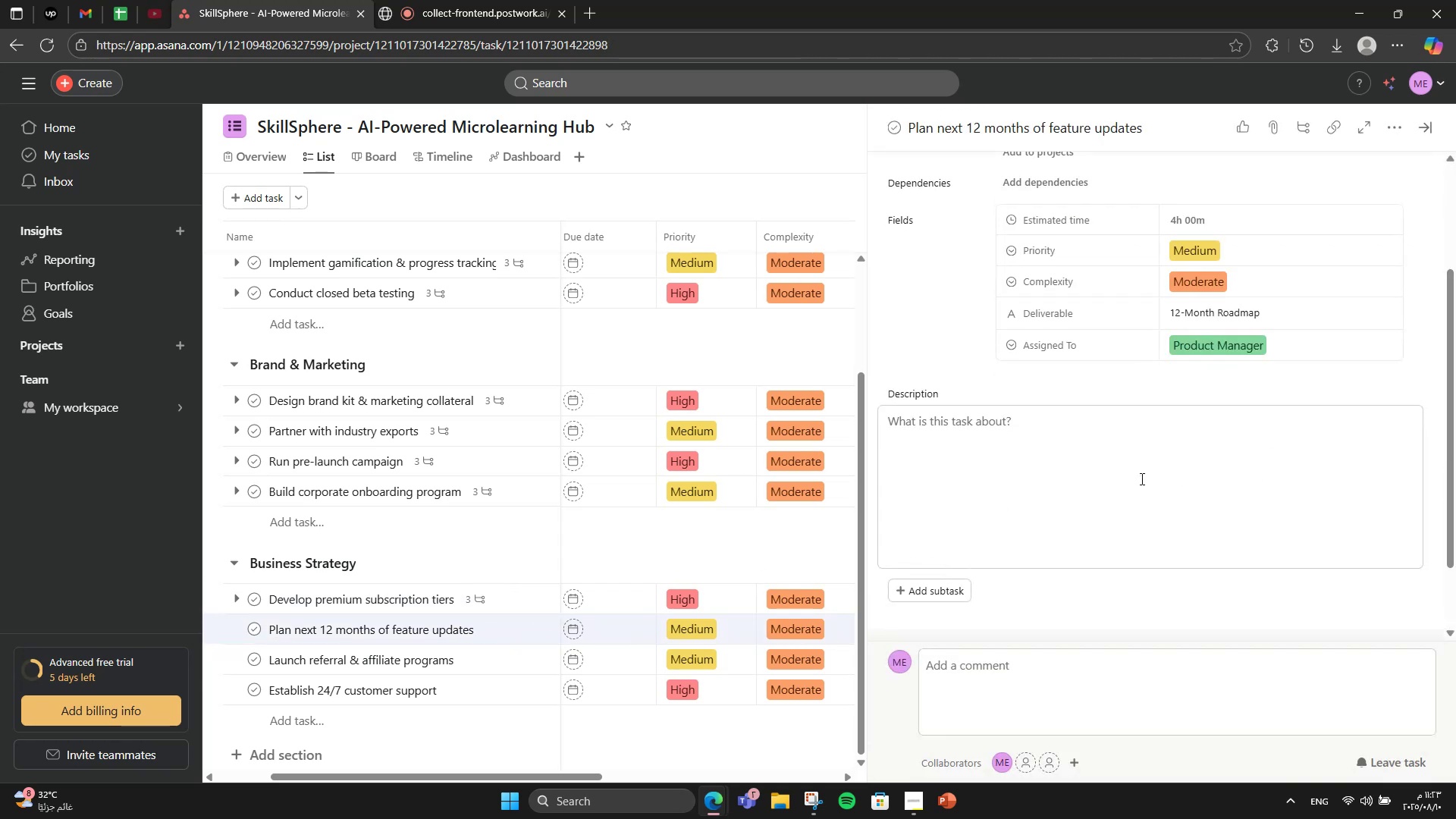 
left_click([1122, 464])
 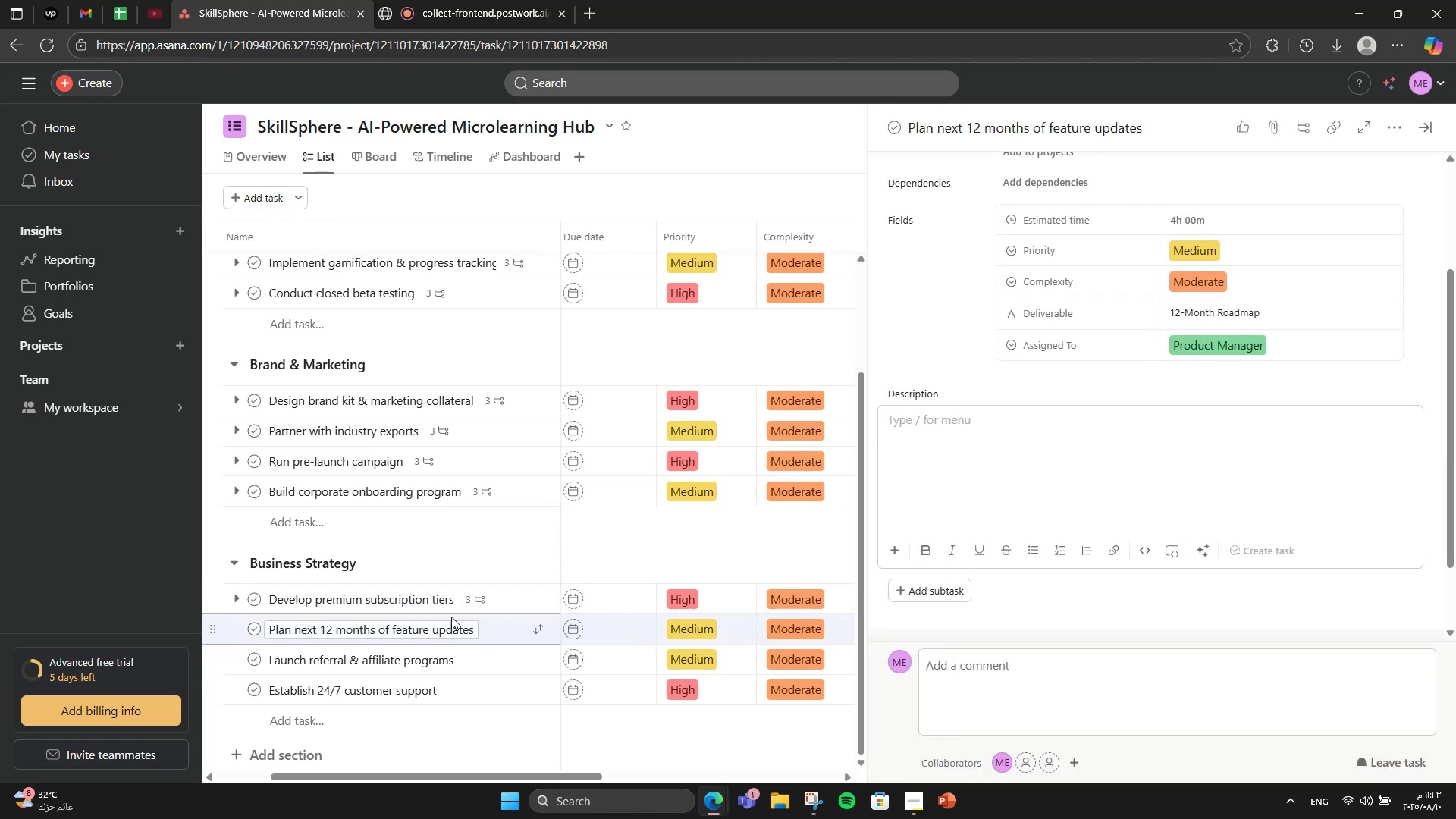 
wait(5.7)
 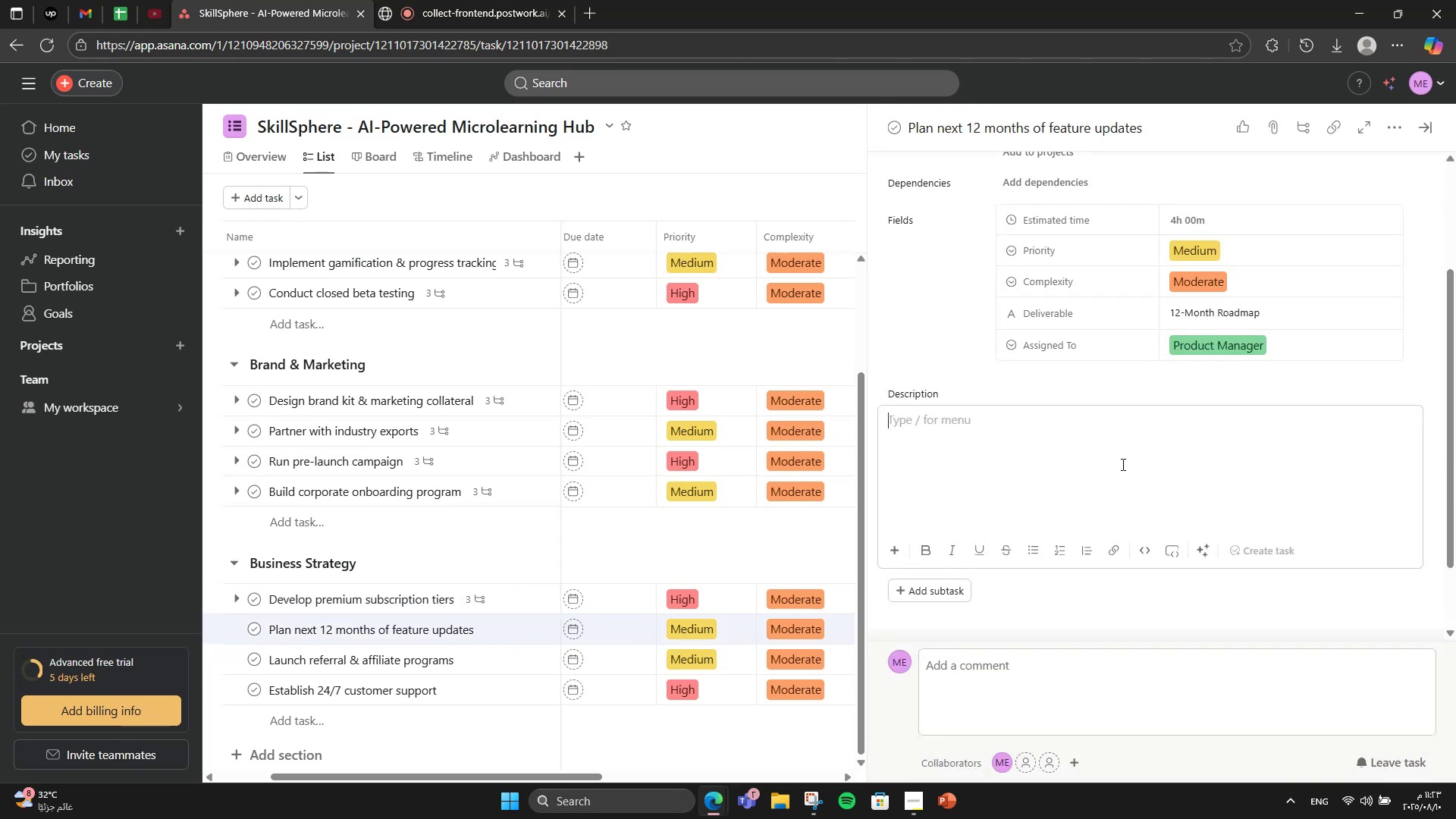 
left_click([505, 601])
 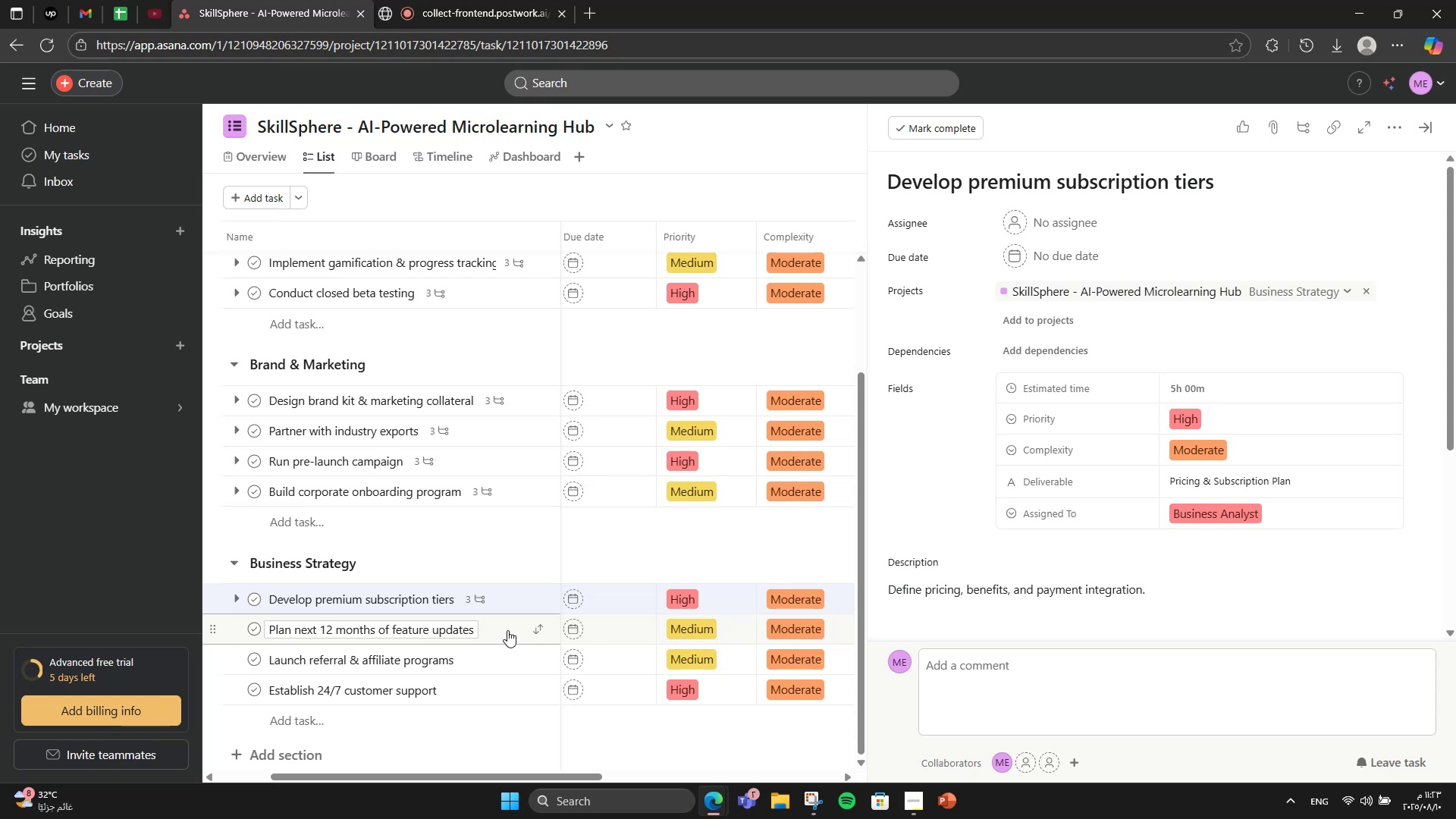 
left_click([510, 630])
 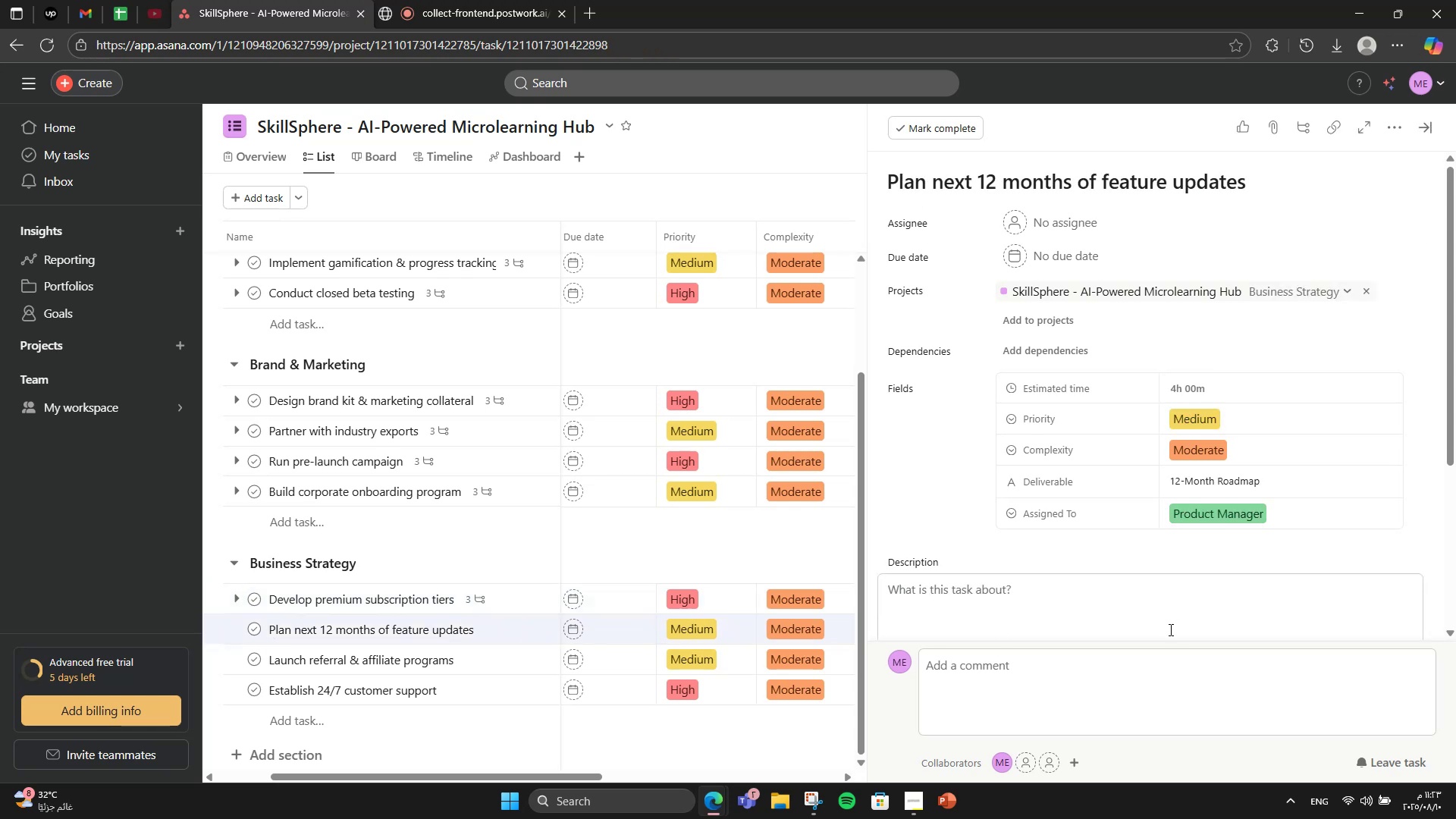 
left_click([472, 0])
 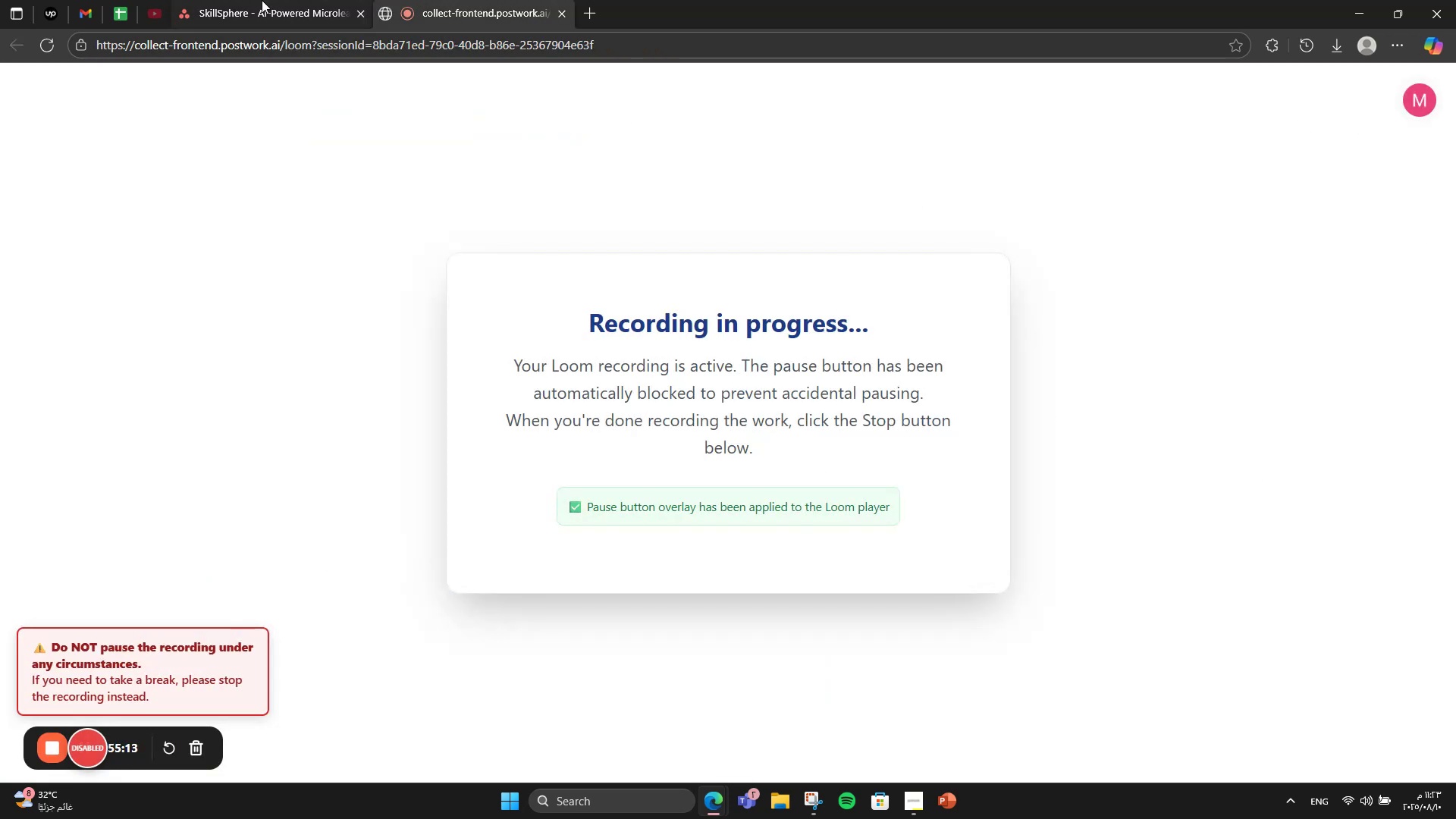 
left_click([192, 0])
 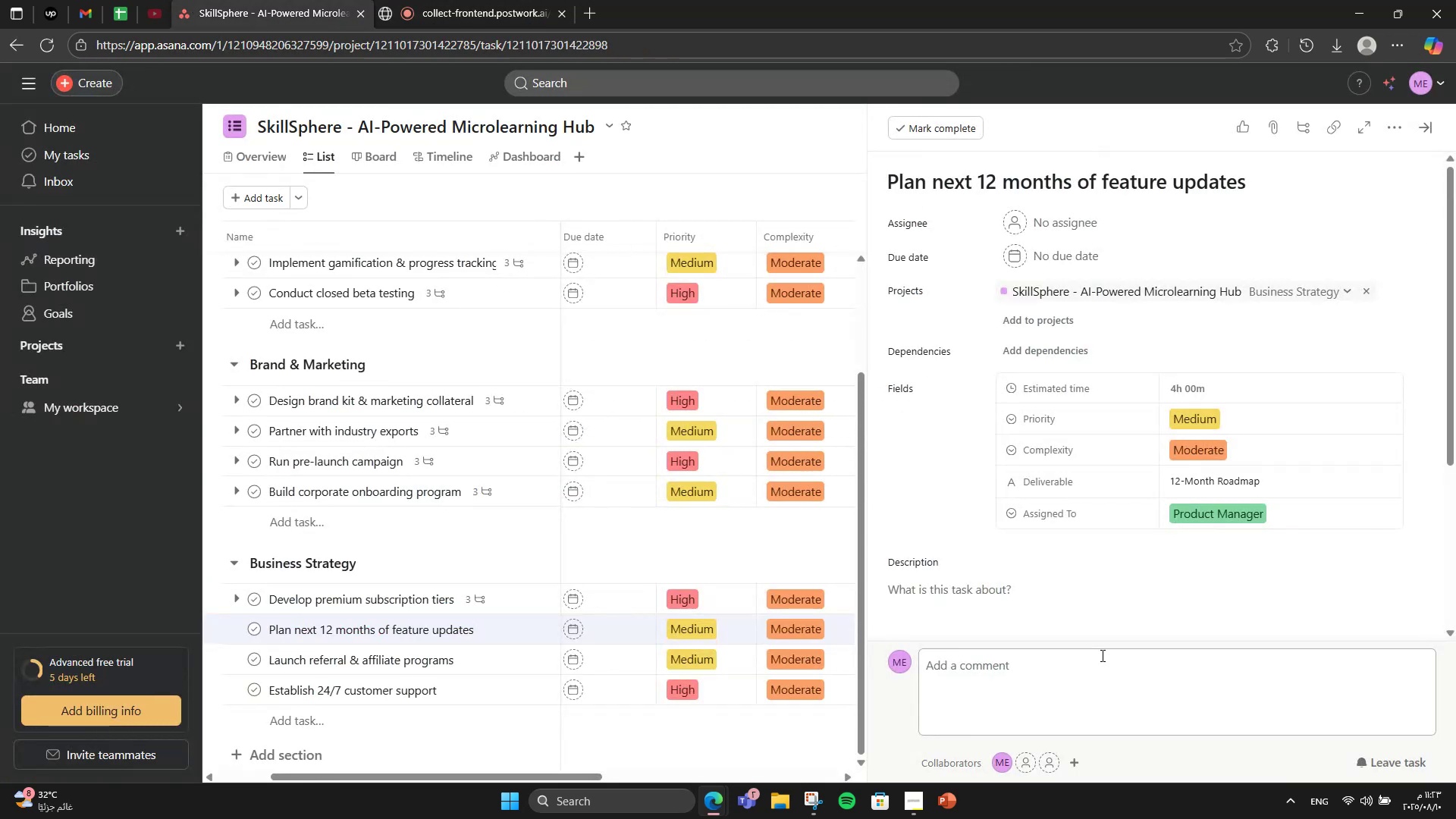 
left_click([1067, 614])
 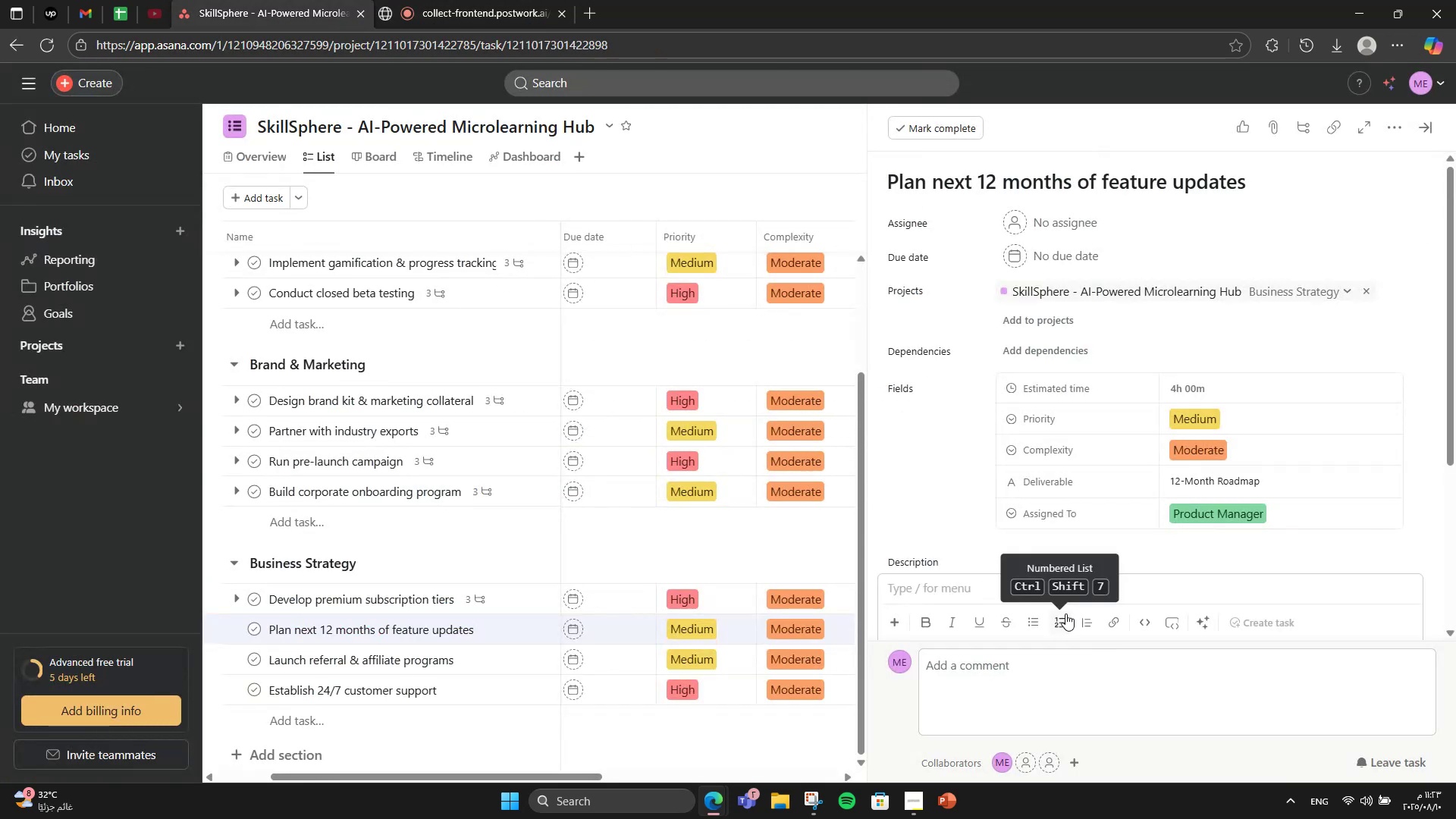 
type(Create roadmap for post=)
key(Backspace)
type(-lai)
key(Backspace)
type(unch improvements.)
 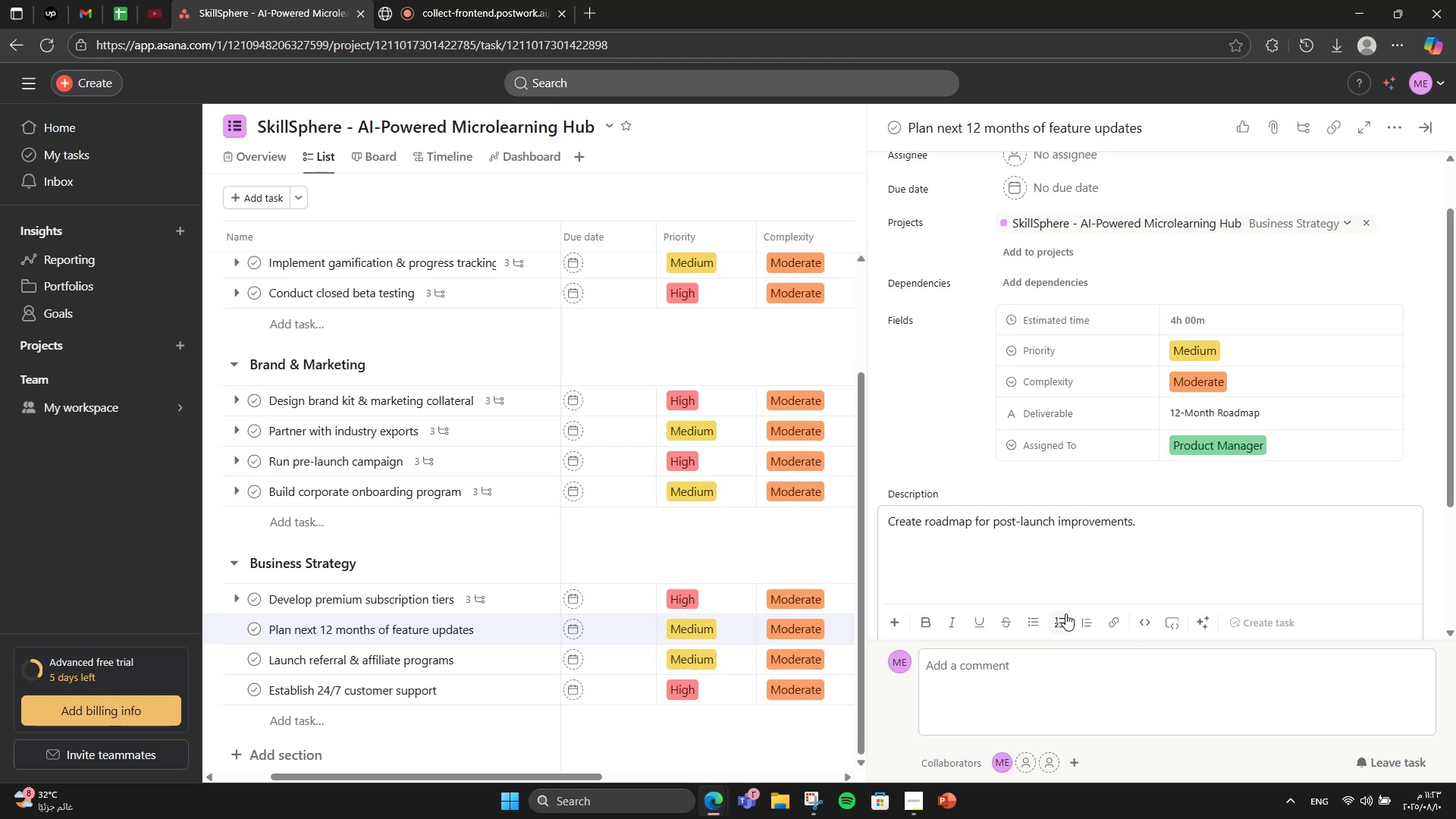 
scroll: coordinate [1065, 613], scroll_direction: down, amount: 4.0
 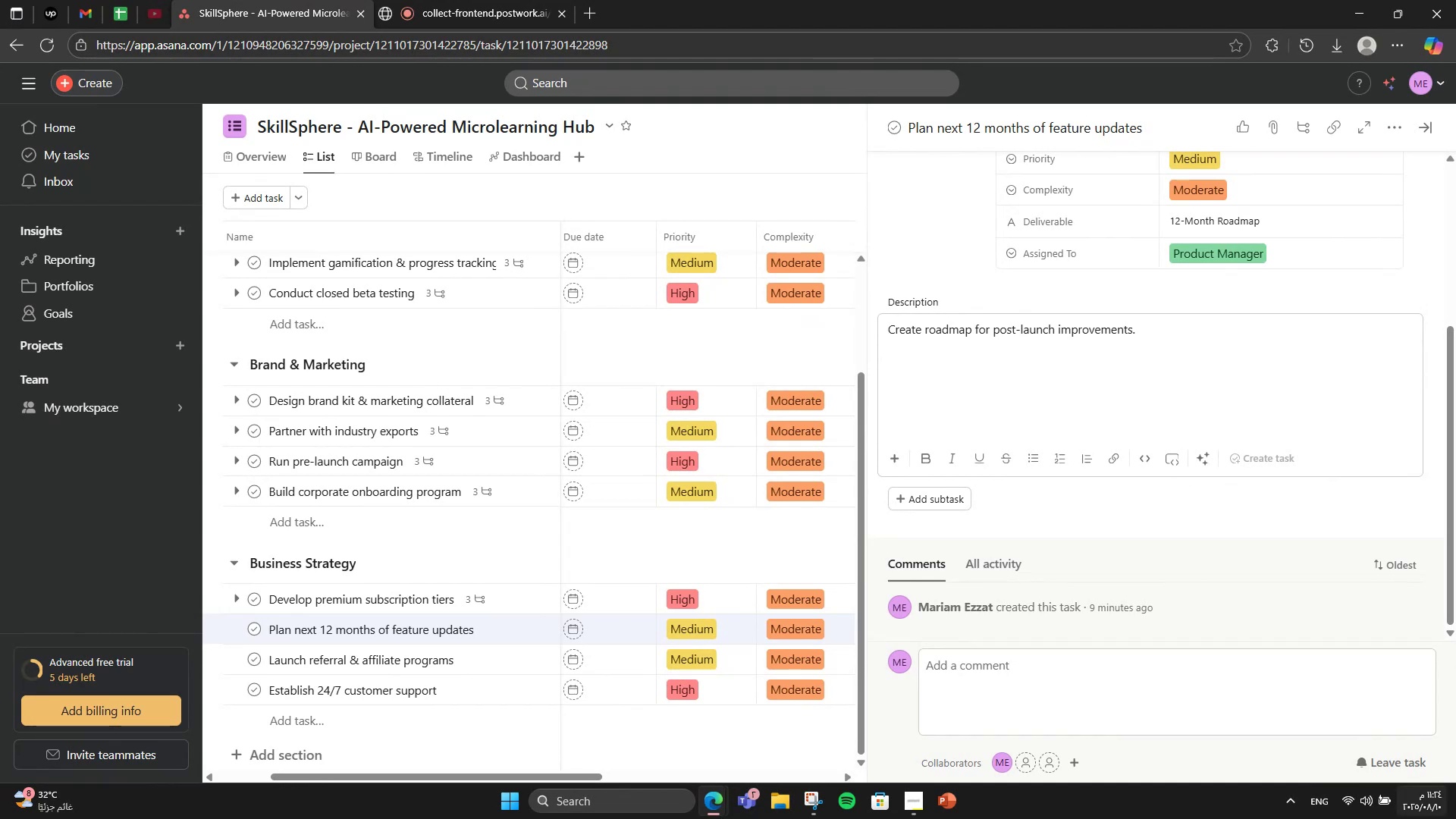 
wait(24.66)
 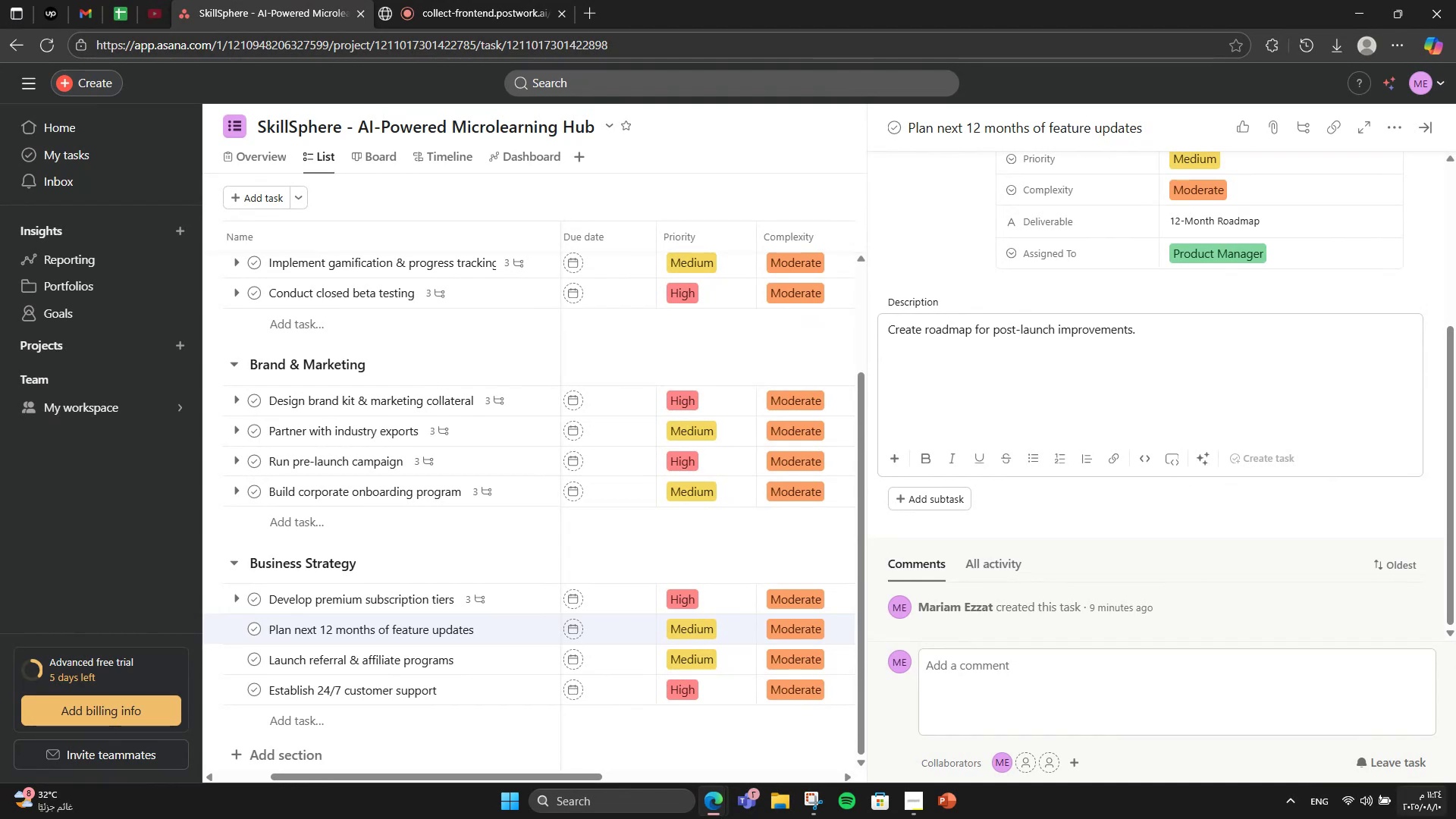 
scroll: coordinate [1085, 411], scroll_direction: down, amount: 2.0
 